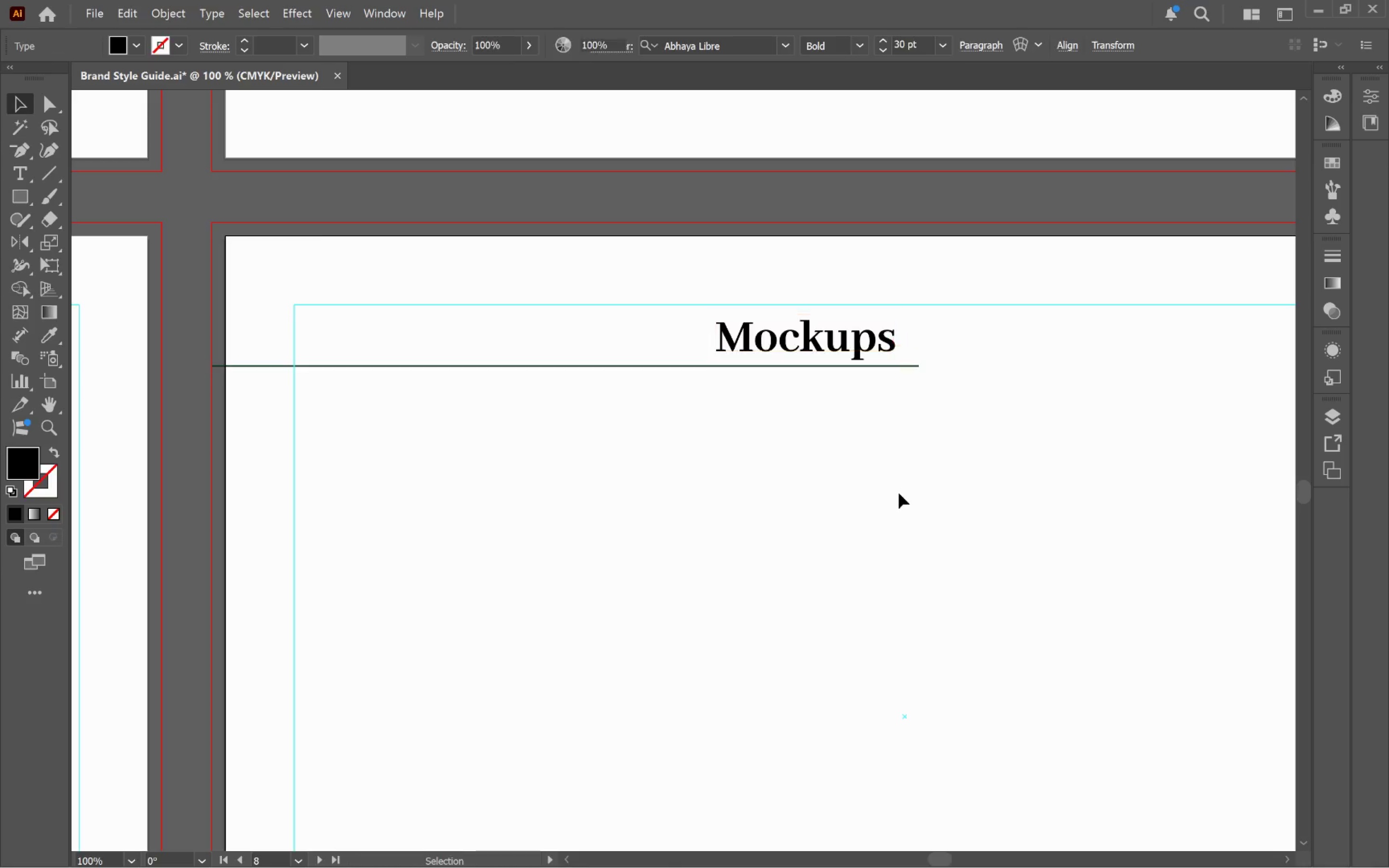 
hold_key(key=ShiftLeft, duration=2.92)
 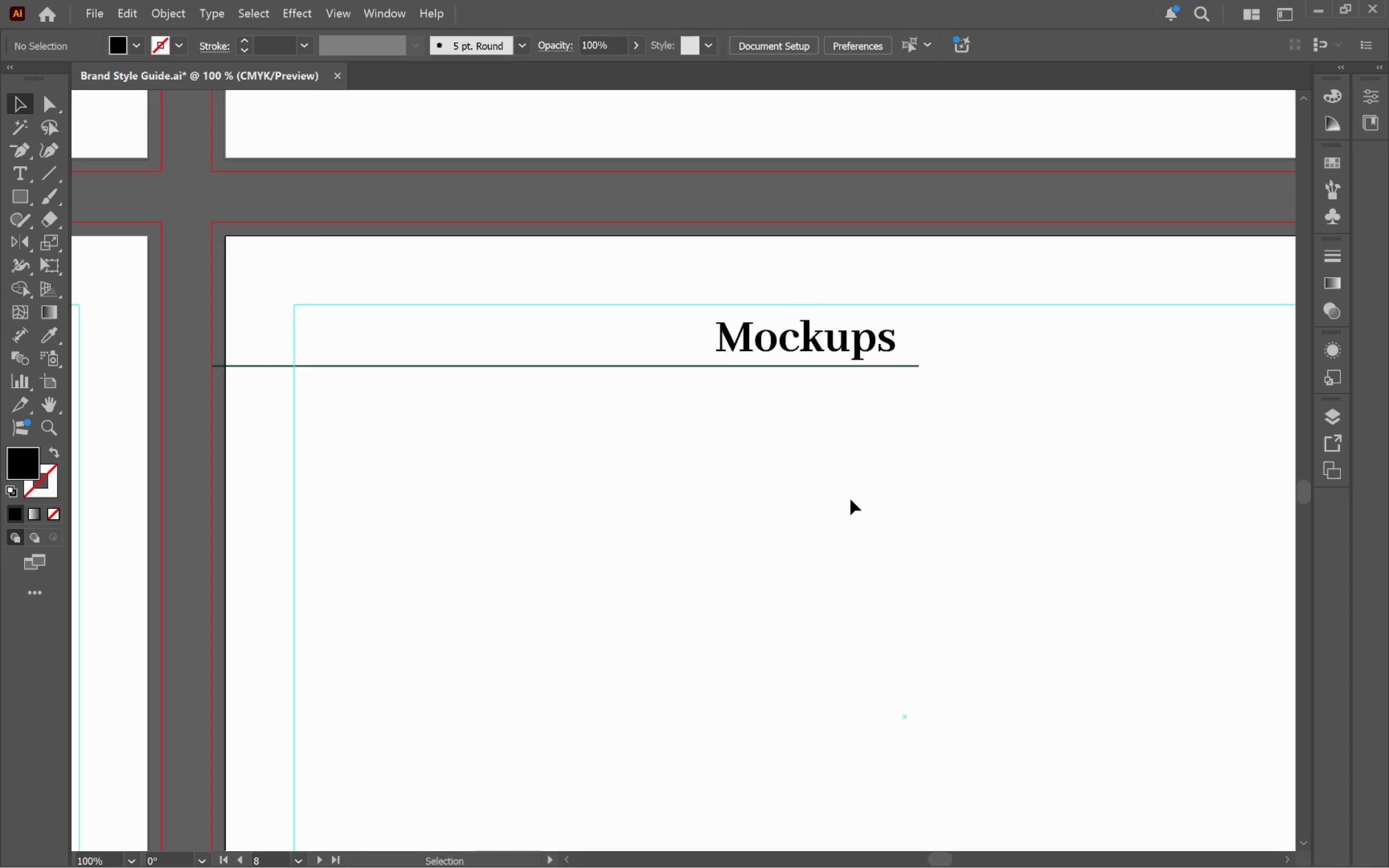 
hold_key(key=AltLeft, duration=0.64)
 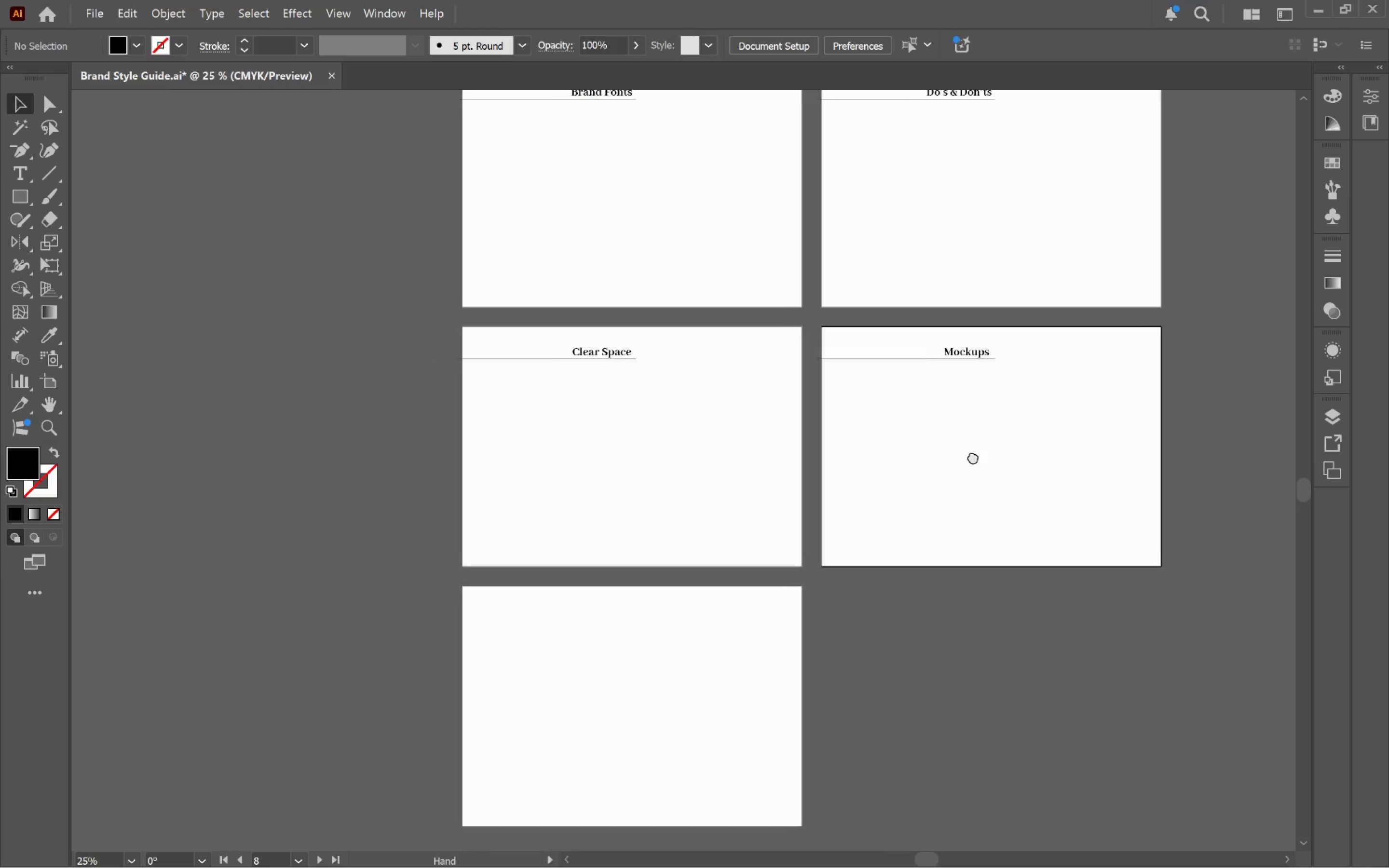 
hold_key(key=Space, duration=0.46)
 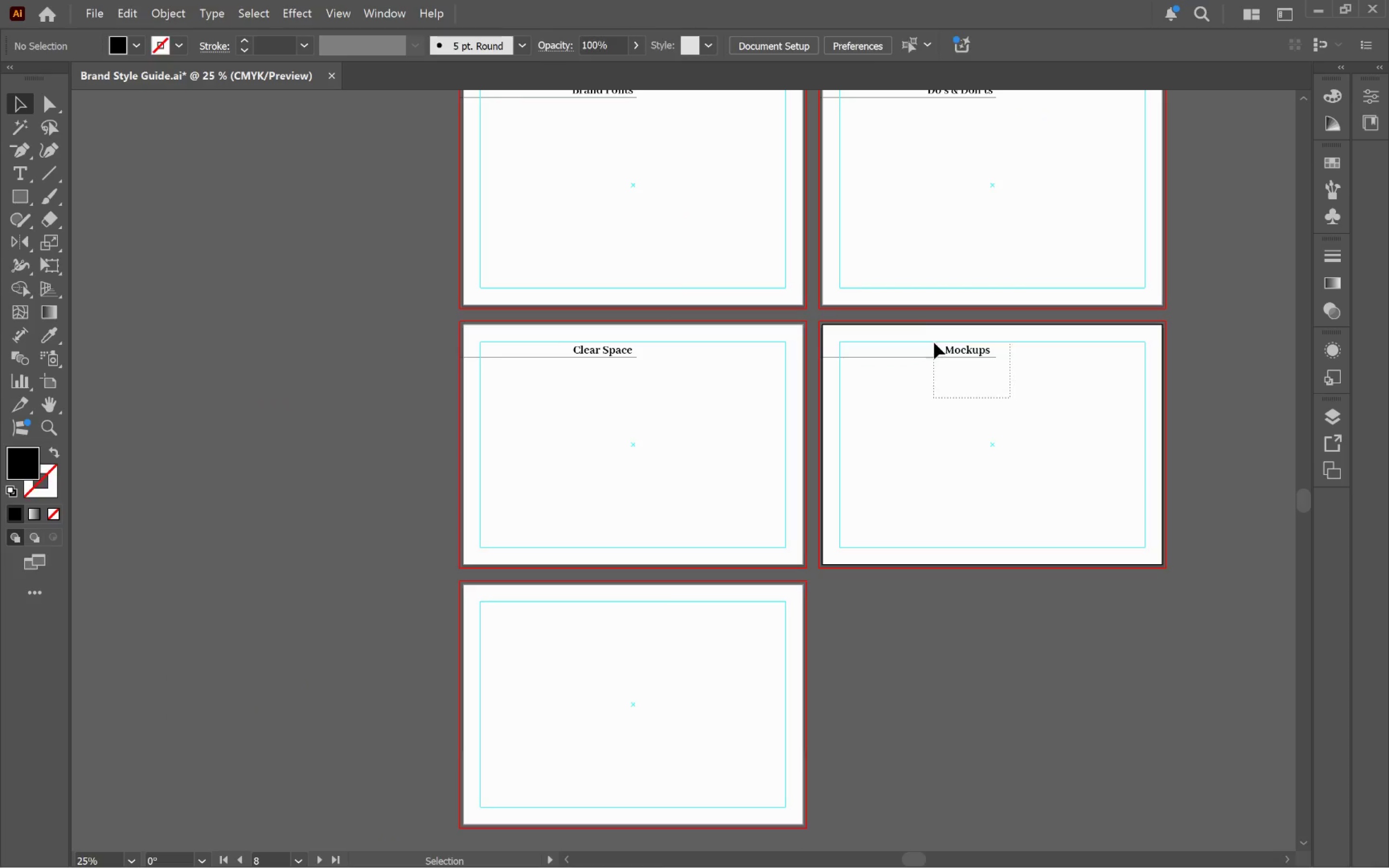 
scroll: coordinate [852, 488], scroll_direction: down, amount: 4.0
 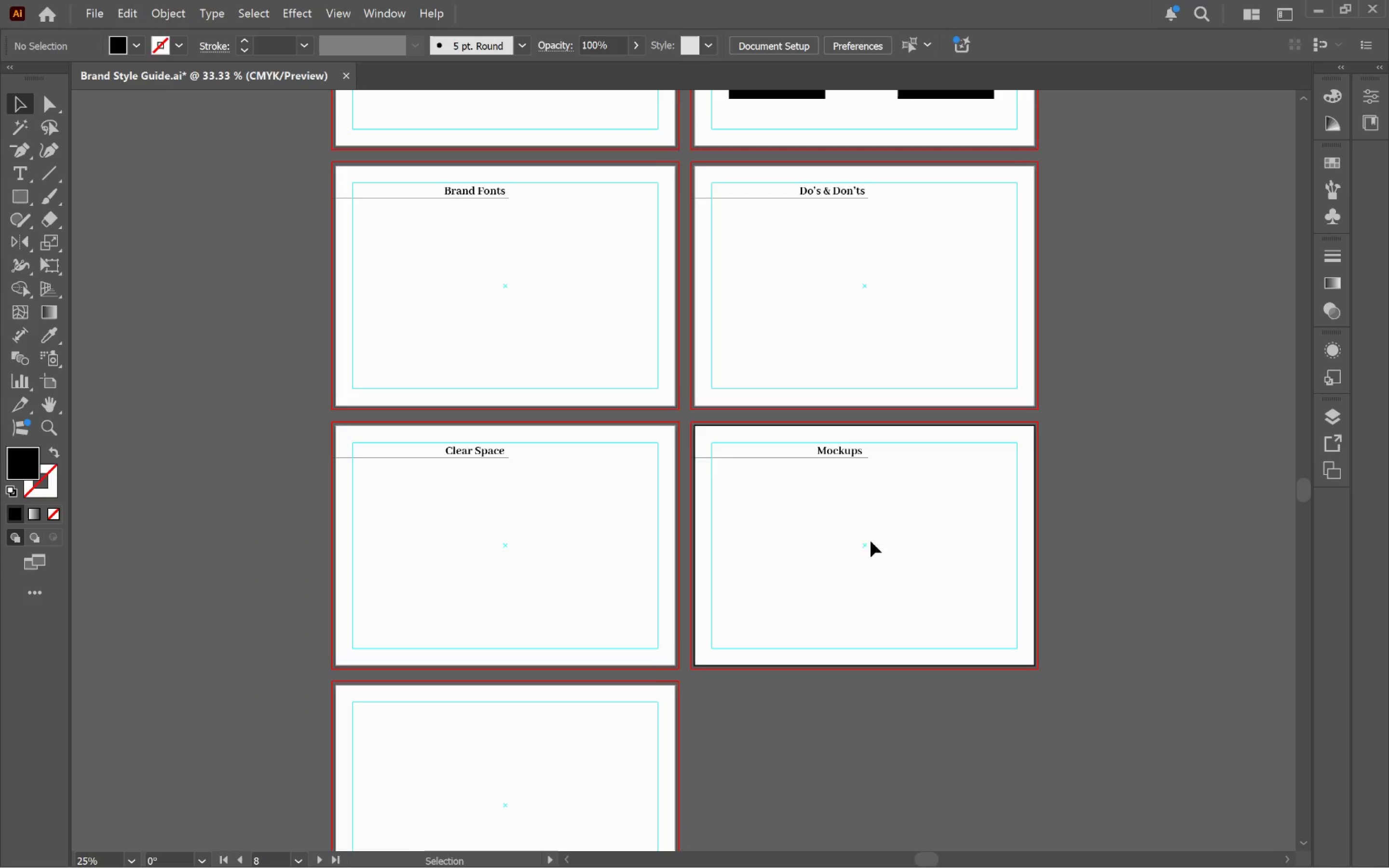 
left_click_drag(start_coordinate=[845, 556], to_coordinate=[973, 455])
 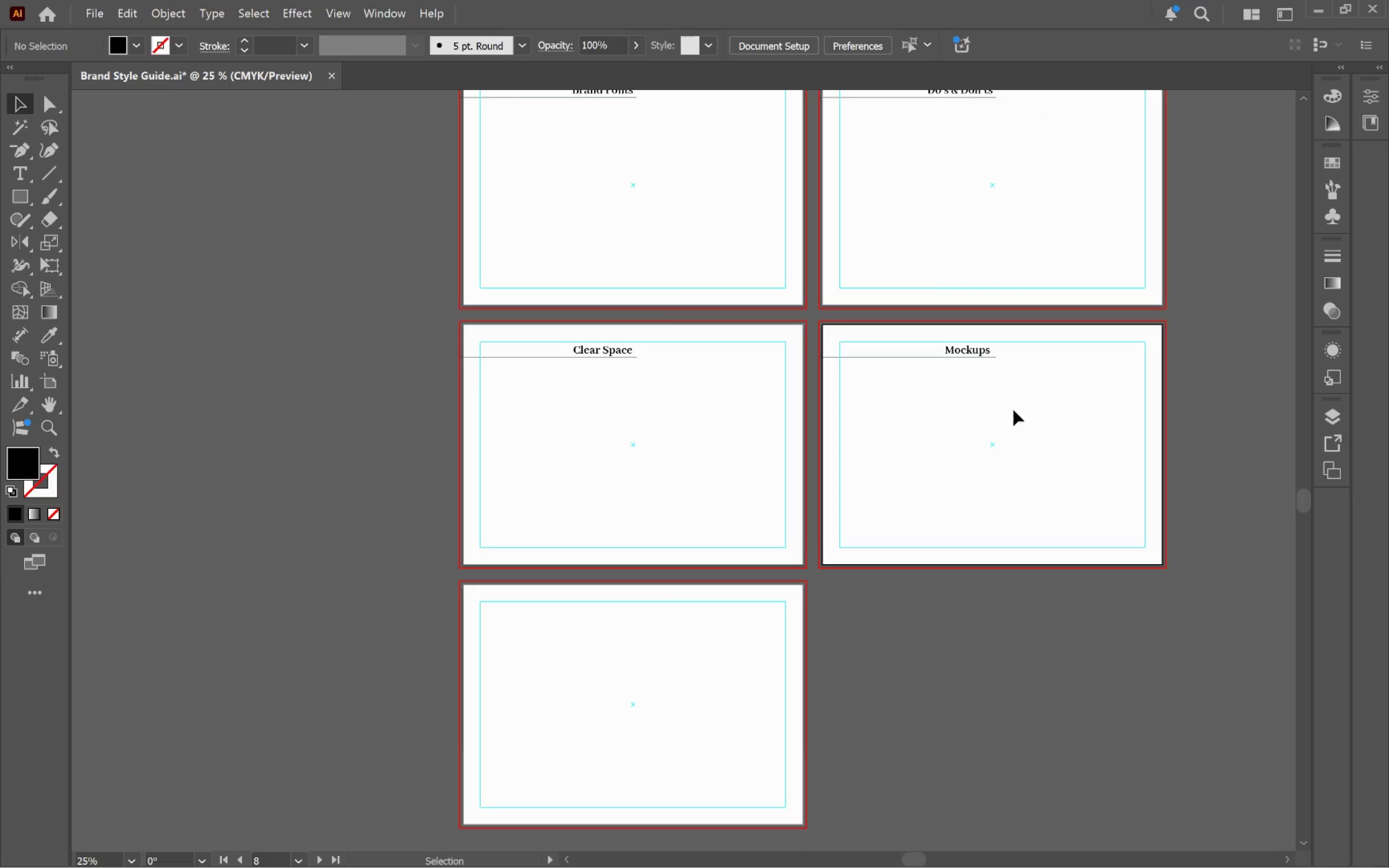 
left_click_drag(start_coordinate=[1010, 398], to_coordinate=[934, 343])
 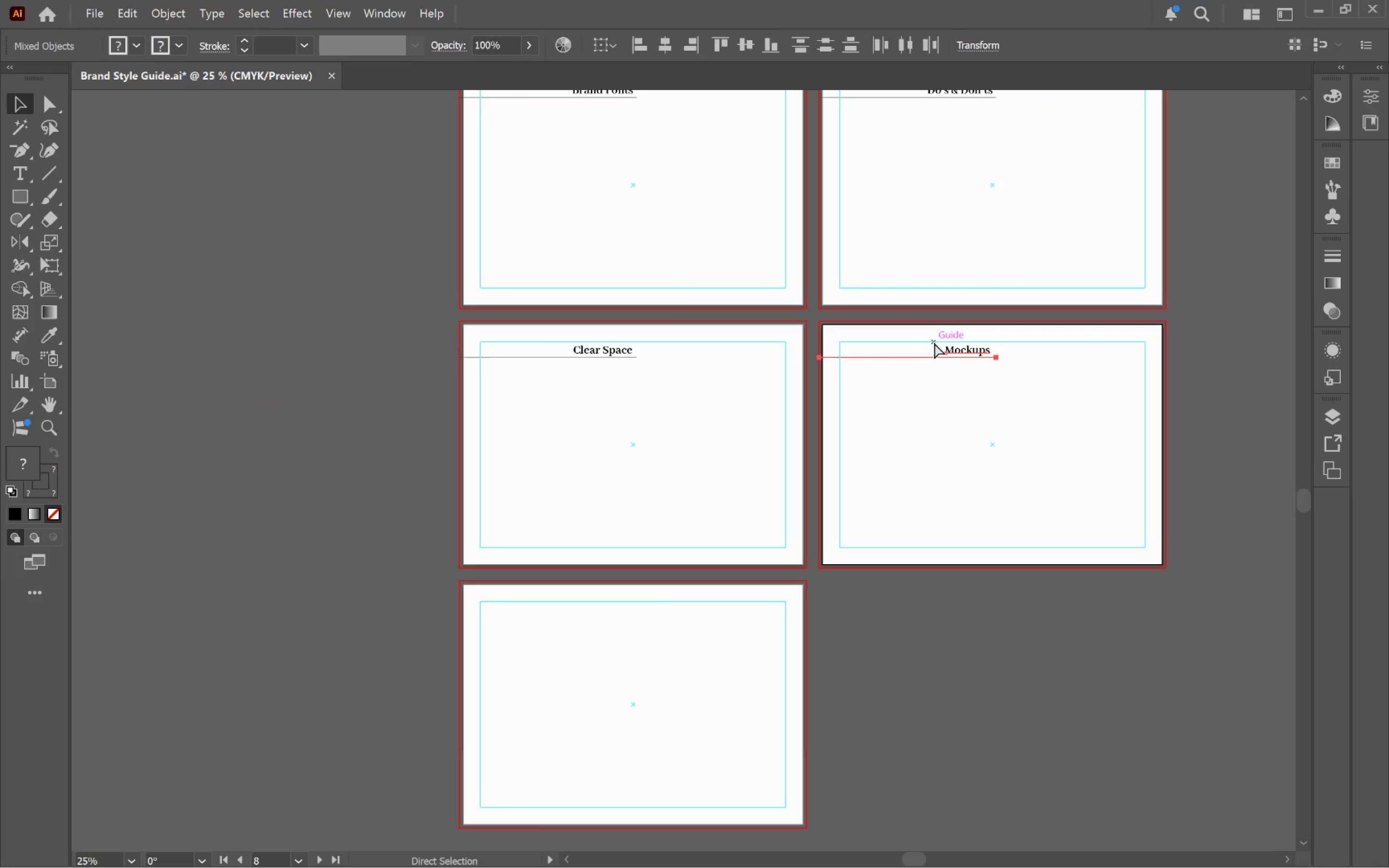 
key(Control+C)
 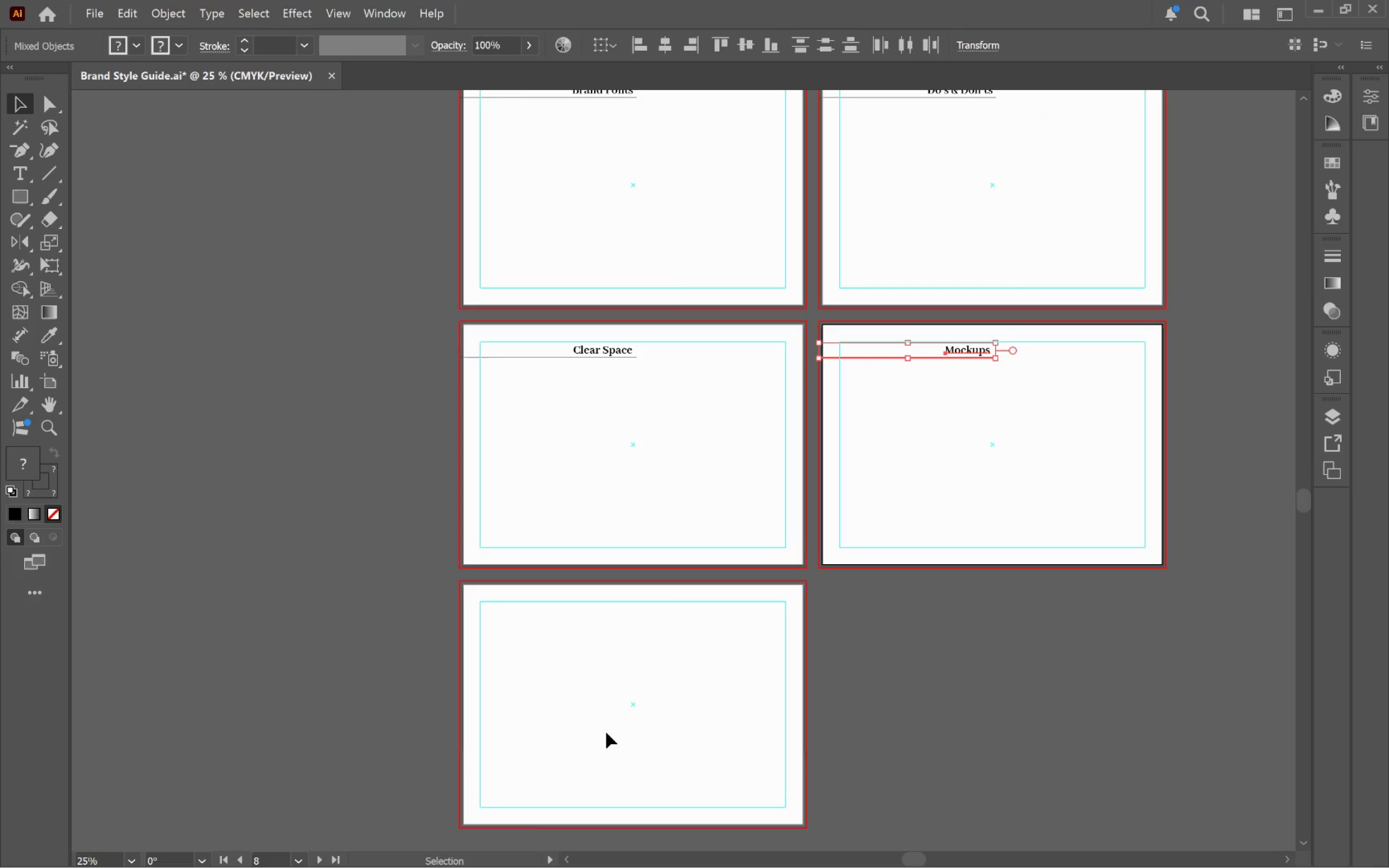 
left_click([616, 739])
 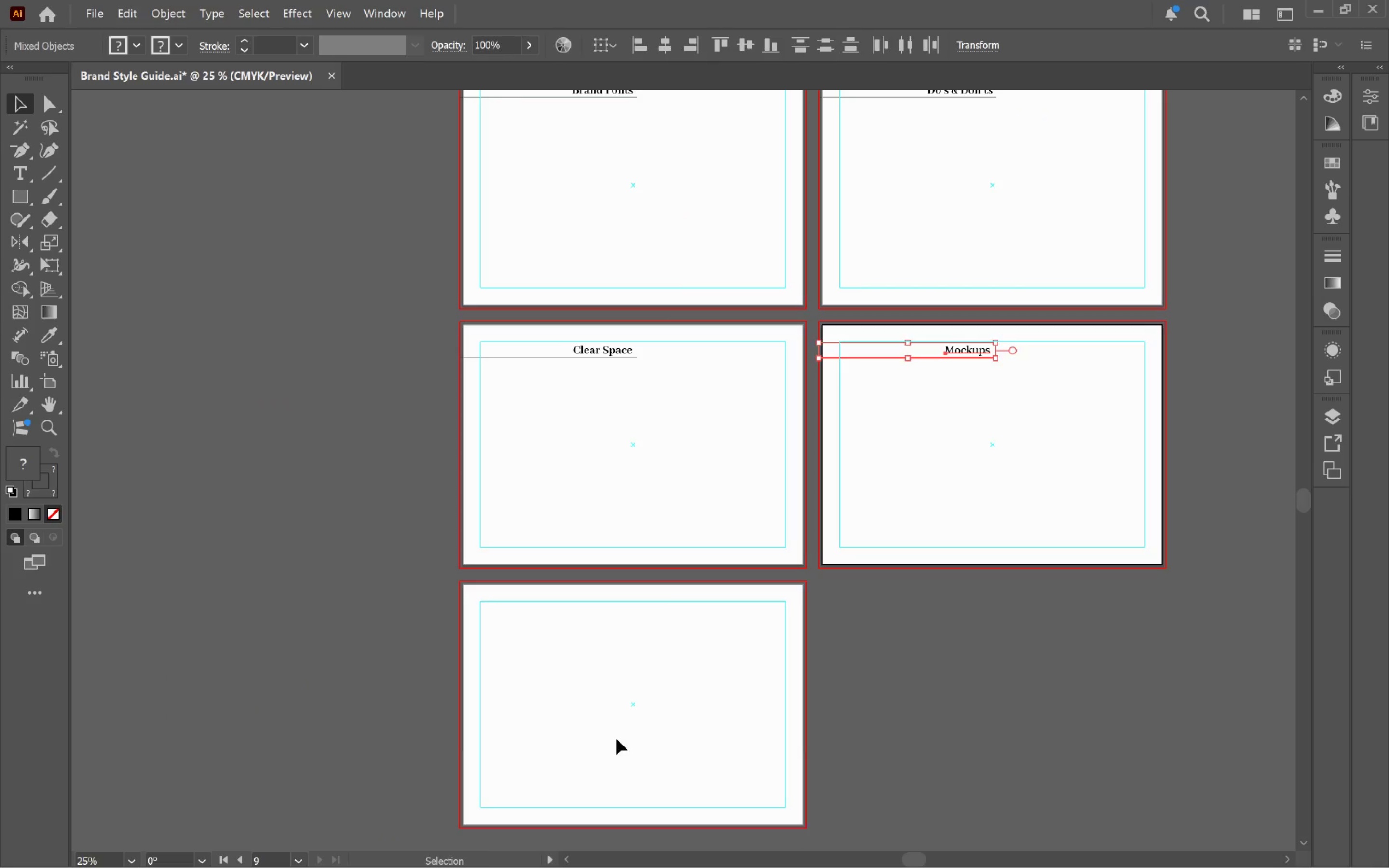 
key(Control+Shift+V)
 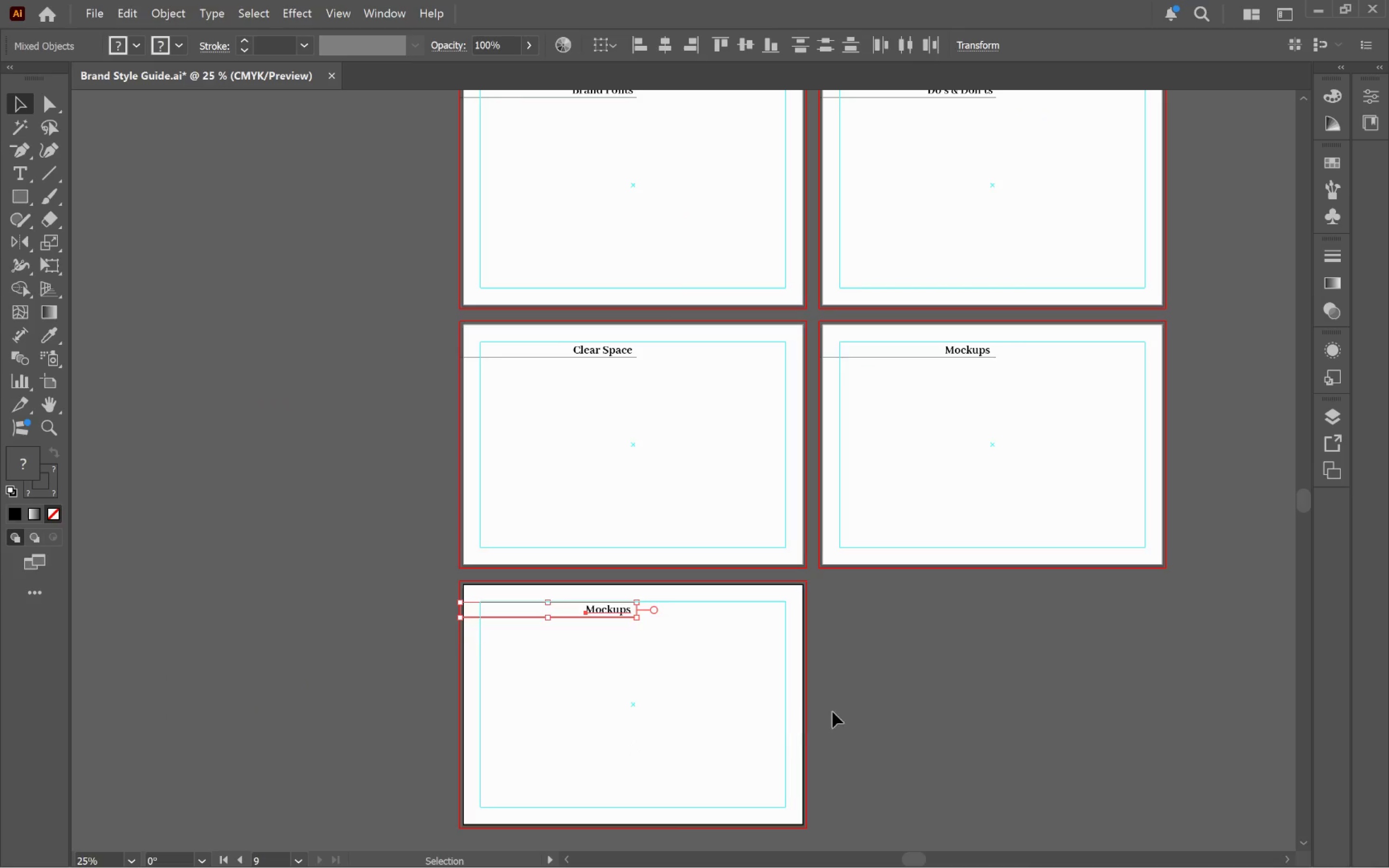 
left_click_drag(start_coordinate=[849, 707], to_coordinate=[852, 707])
 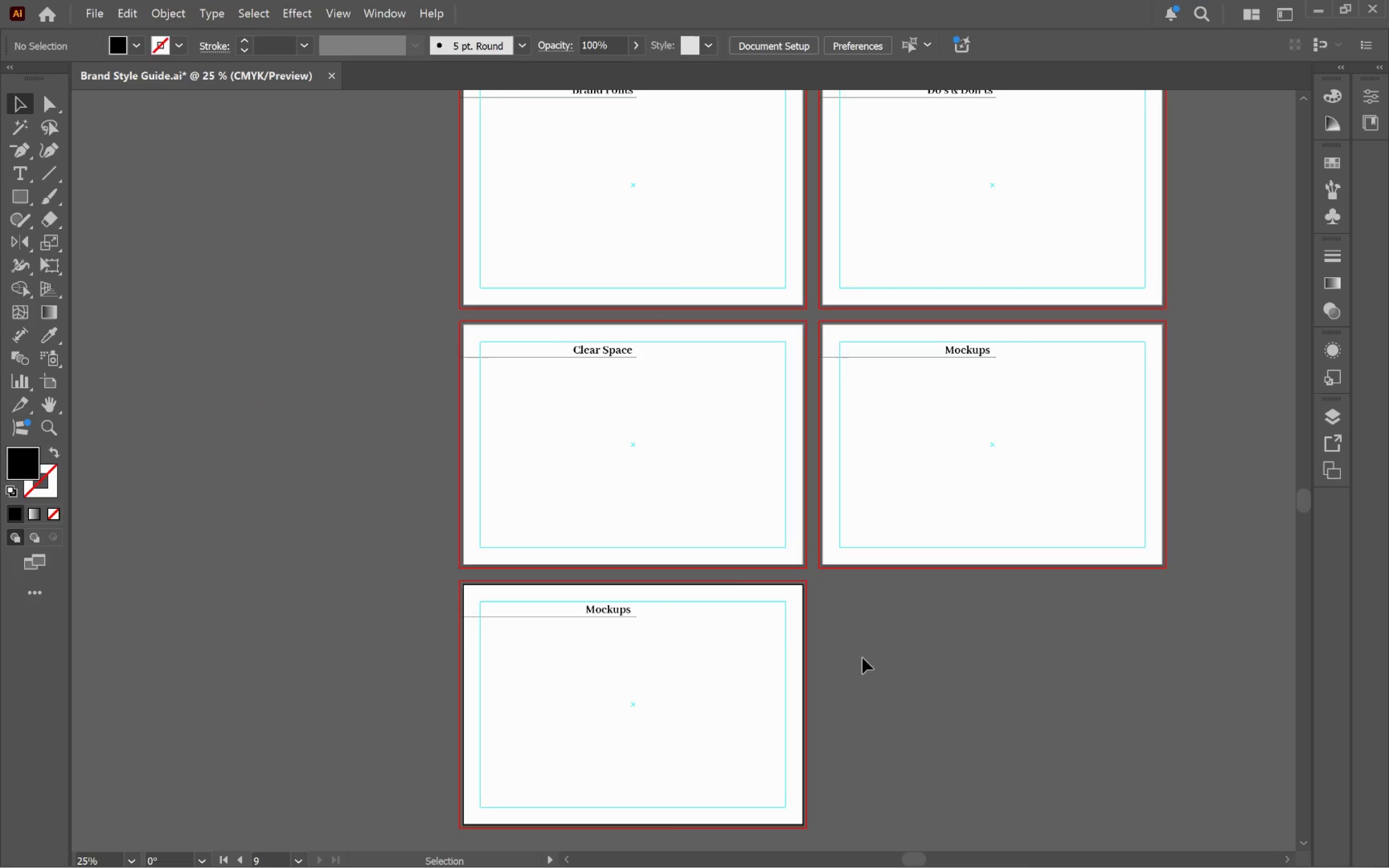 
hold_key(key=Space, duration=1.51)
 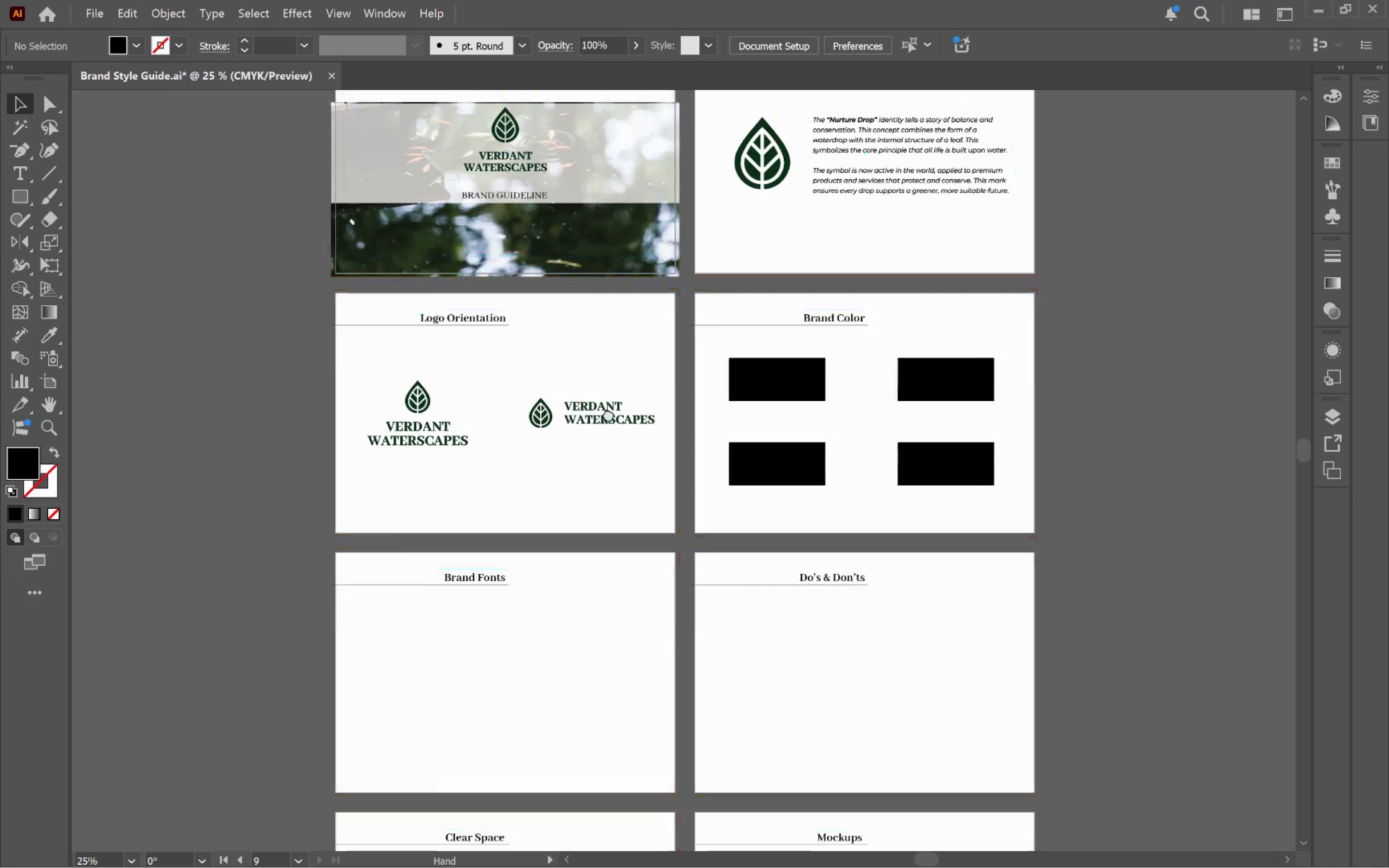 
left_click_drag(start_coordinate=[737, 441], to_coordinate=[711, 665])
 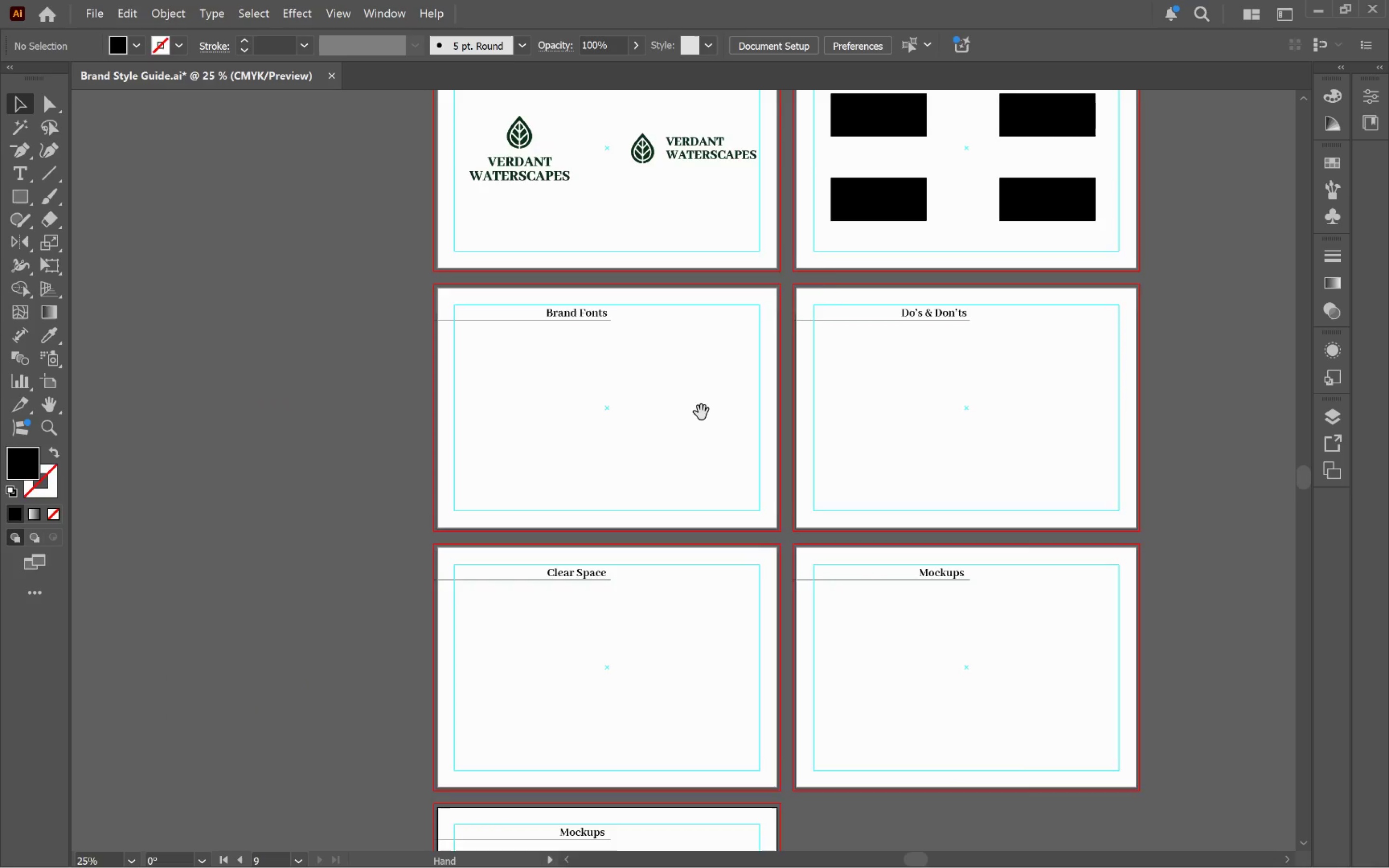 
left_click_drag(start_coordinate=[701, 408], to_coordinate=[597, 661])
 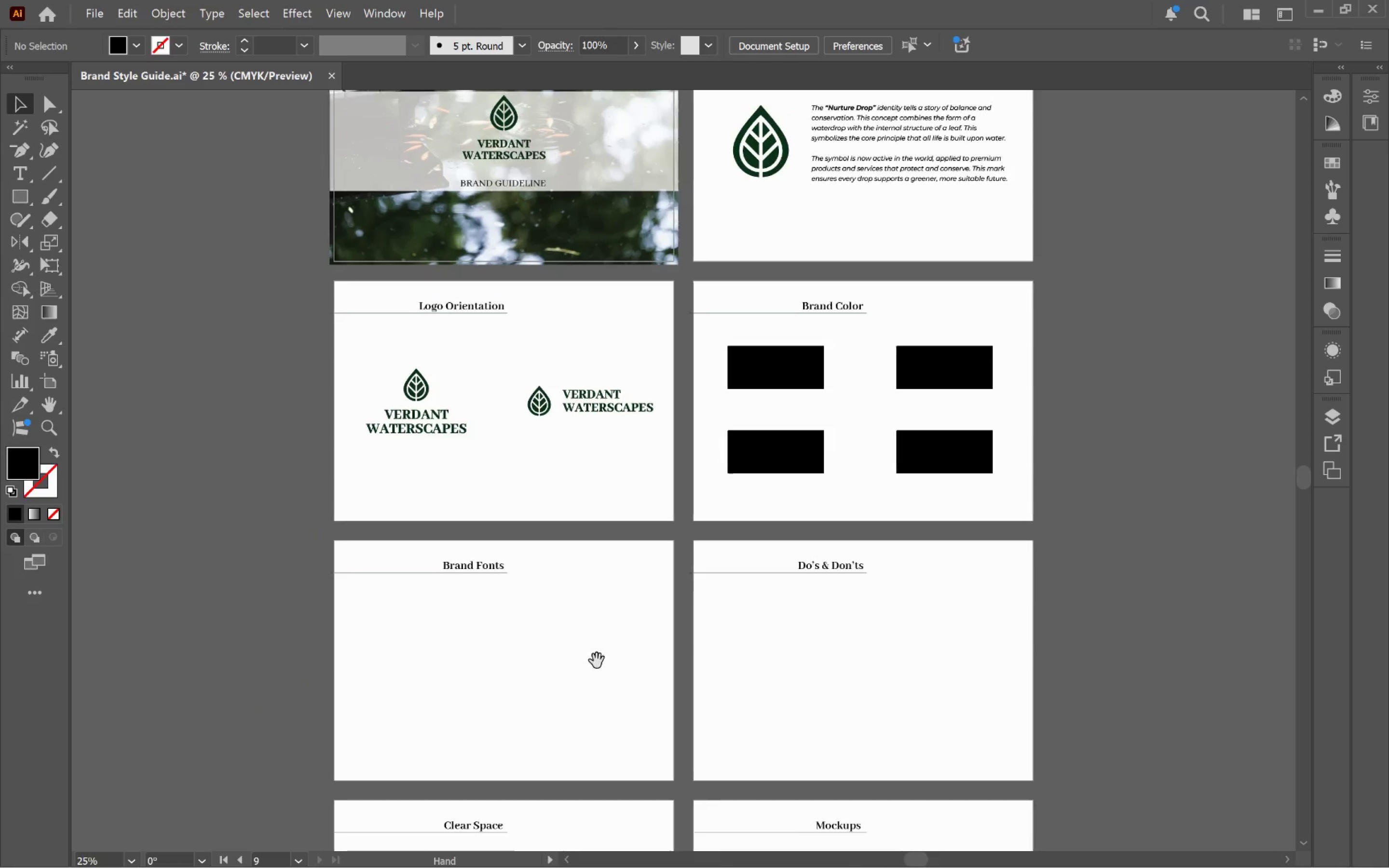 
hold_key(key=Space, duration=1.51)
 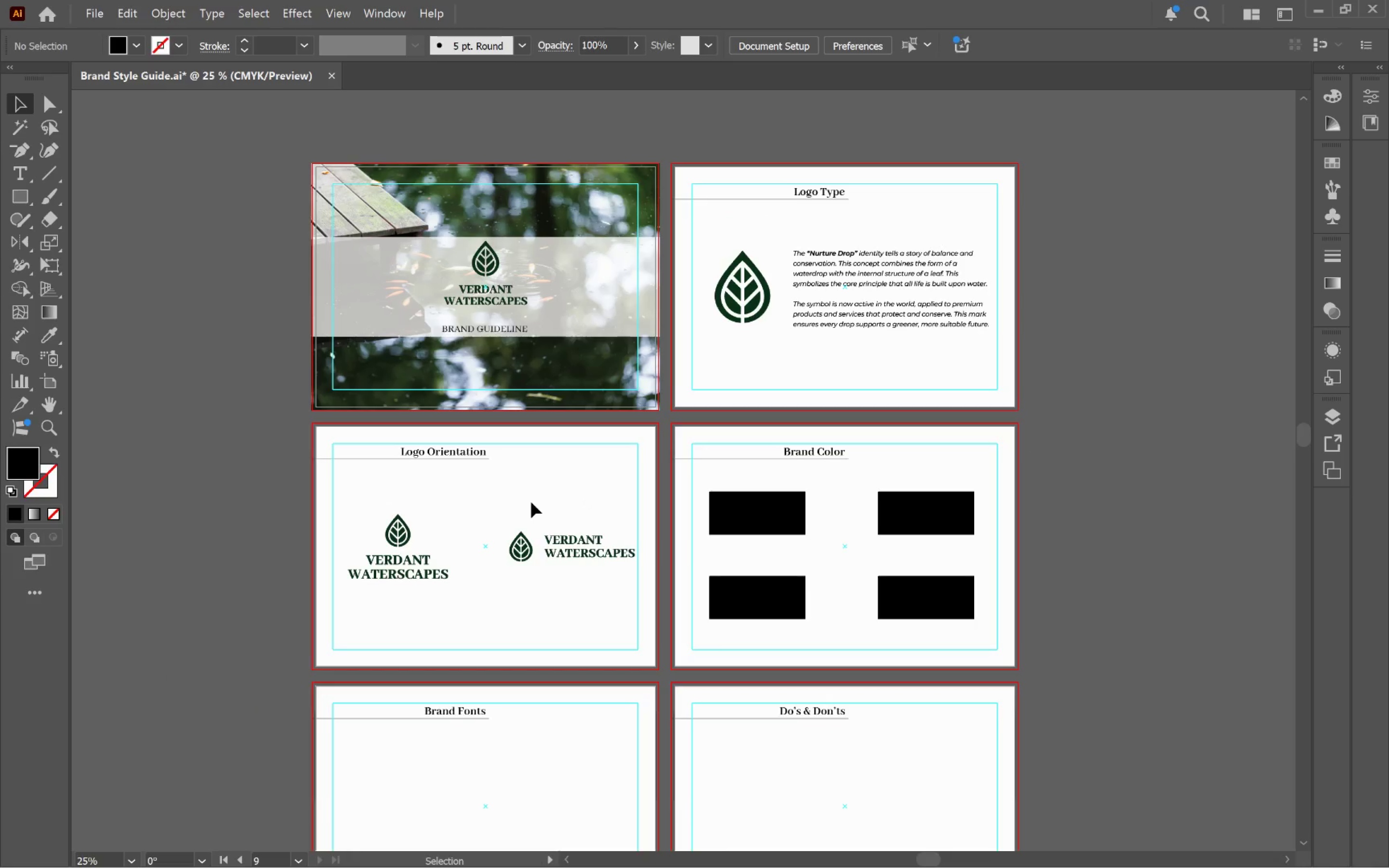 
left_click_drag(start_coordinate=[607, 355], to_coordinate=[588, 500])
 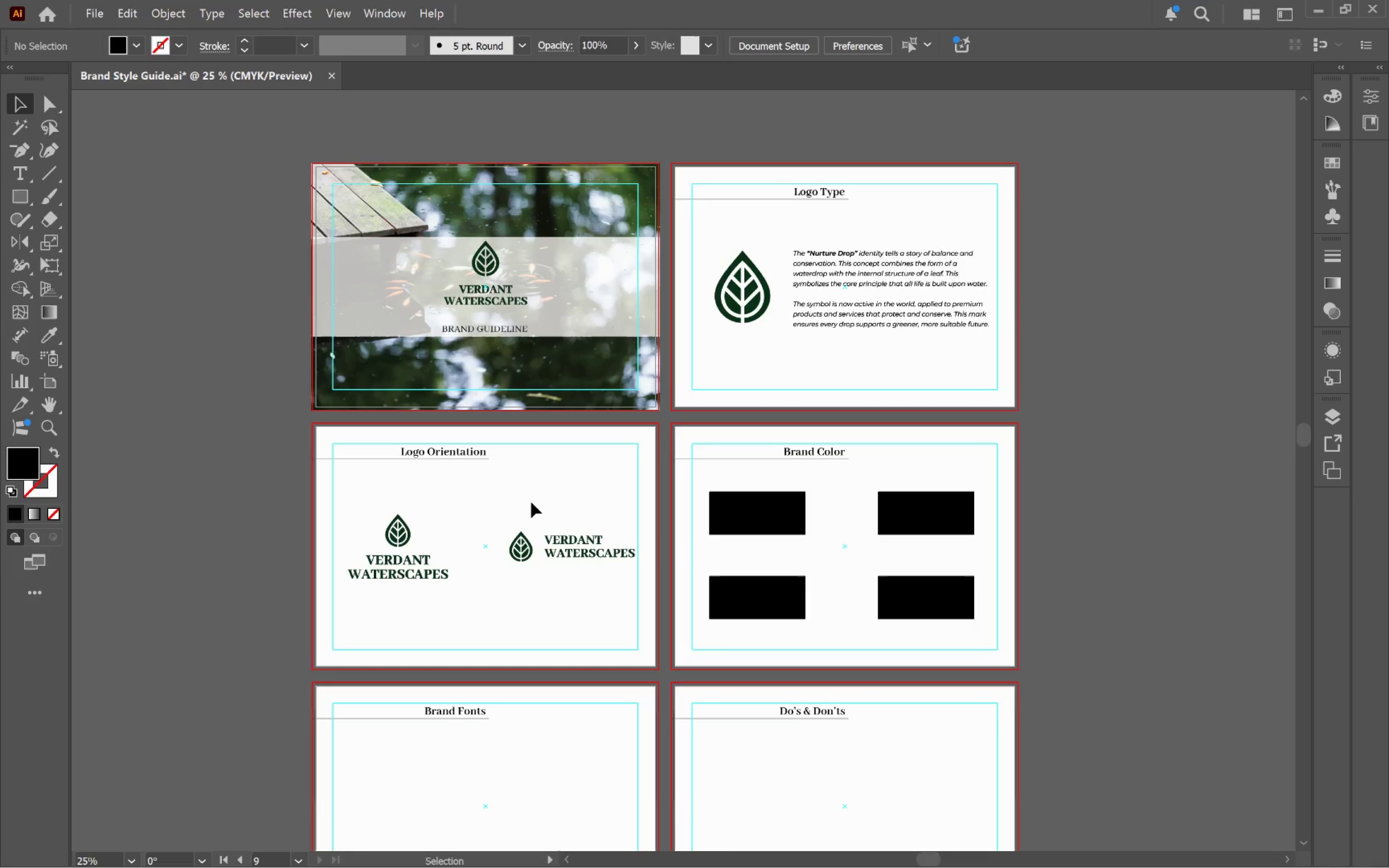 
hold_key(key=Space, duration=0.79)
 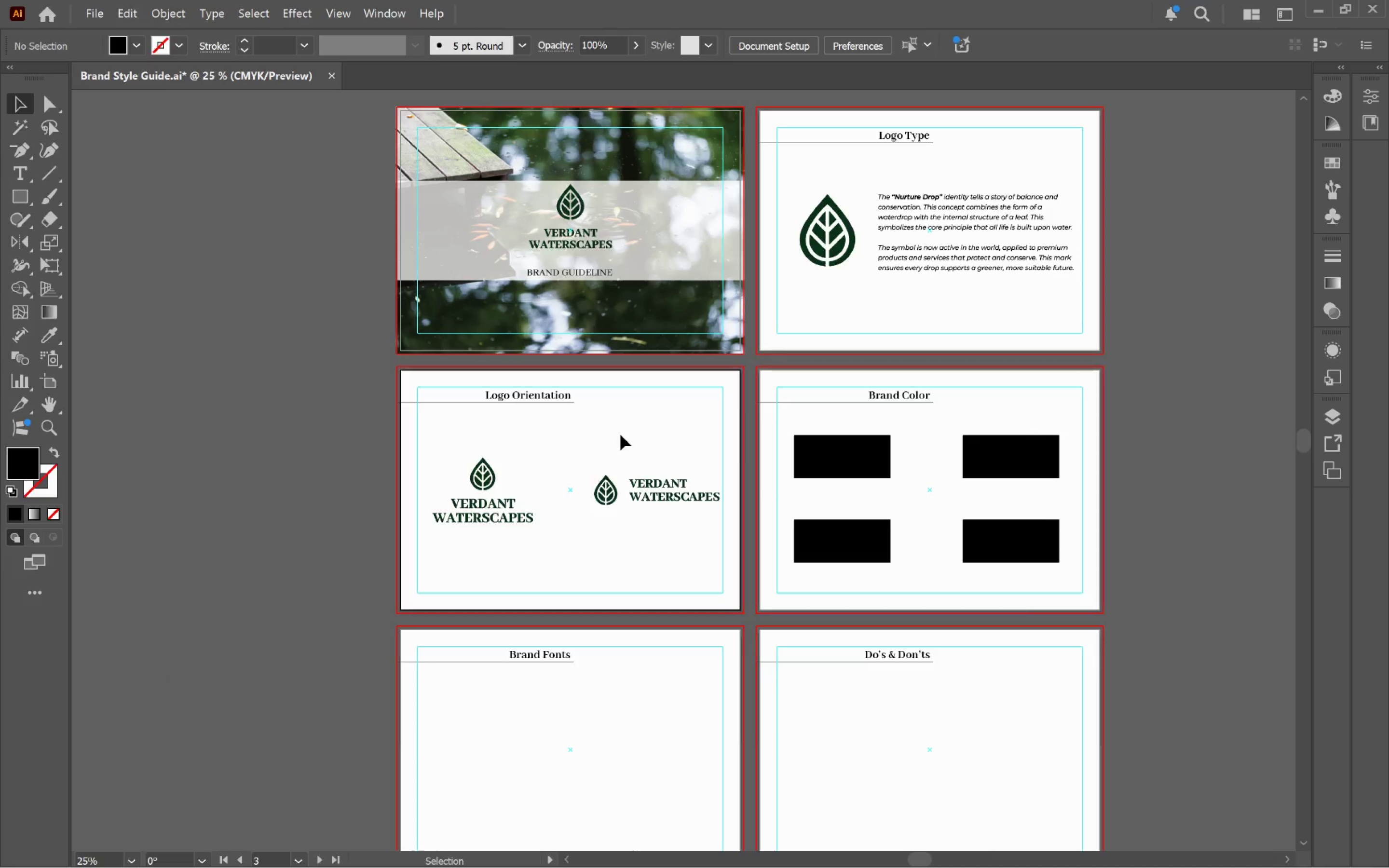 
left_click_drag(start_coordinate=[532, 498], to_coordinate=[616, 441])
 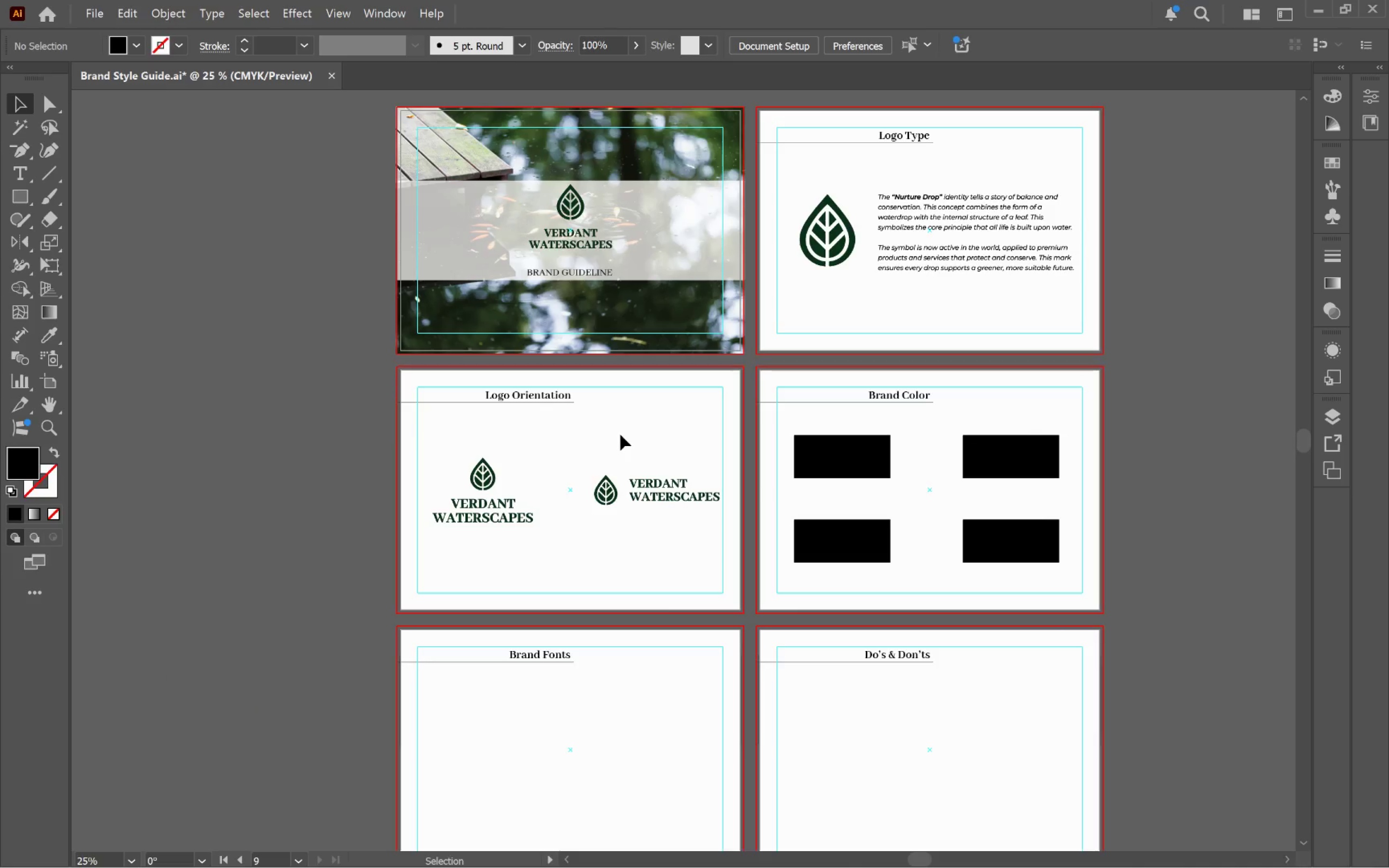 
left_click([620, 434])
 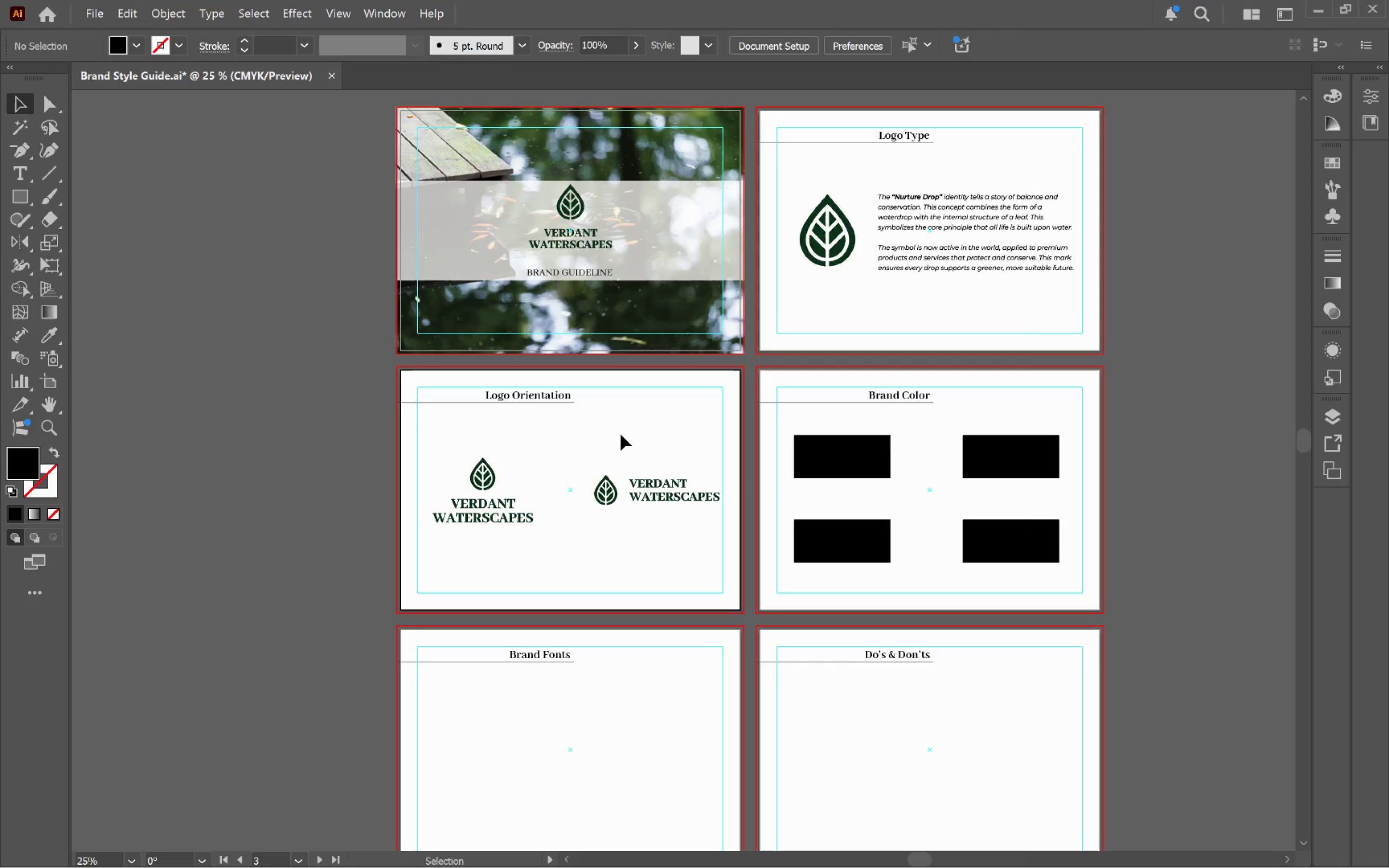 
hold_key(key=Space, duration=1.15)
 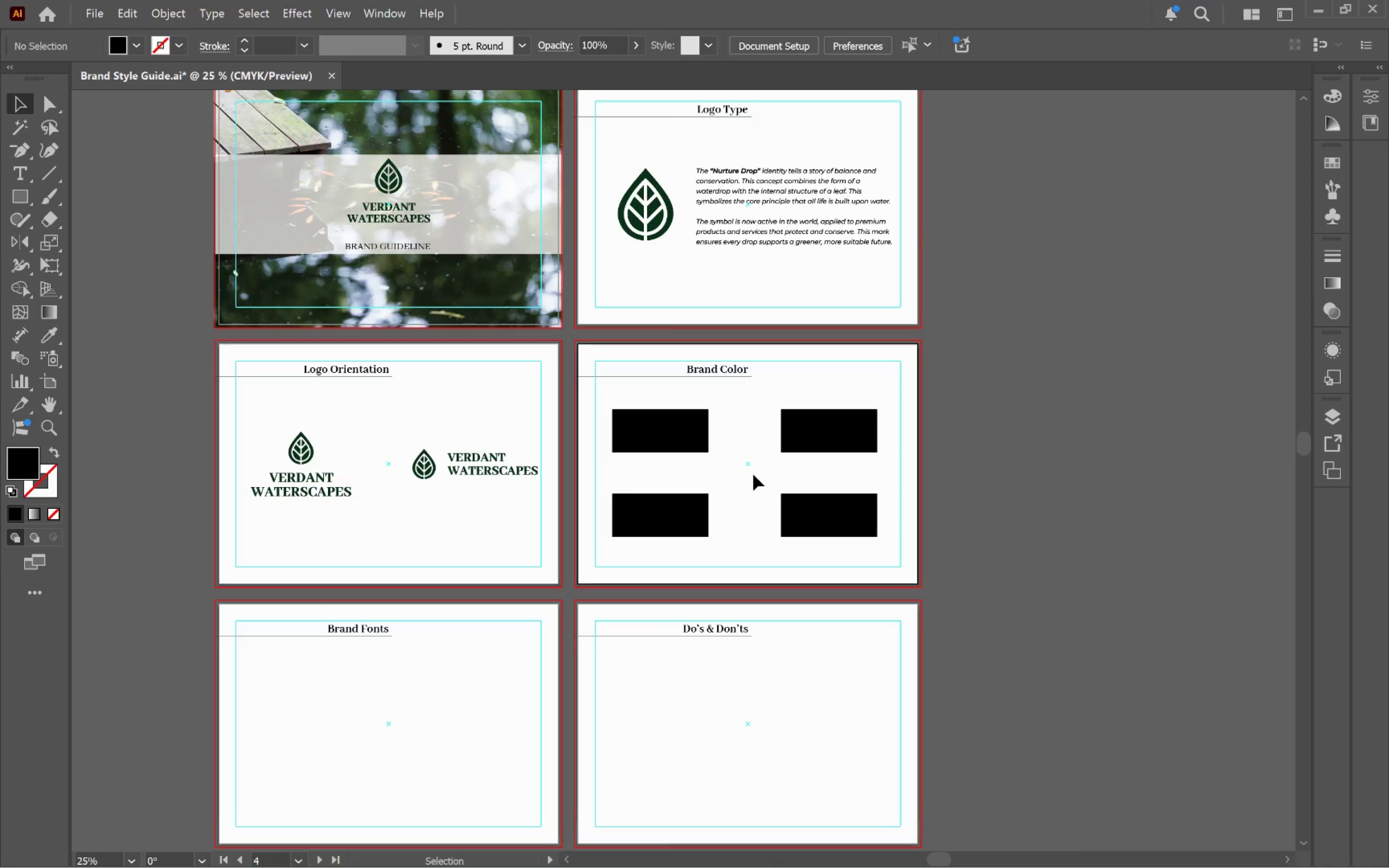 
left_click_drag(start_coordinate=[895, 484], to_coordinate=[713, 458])
 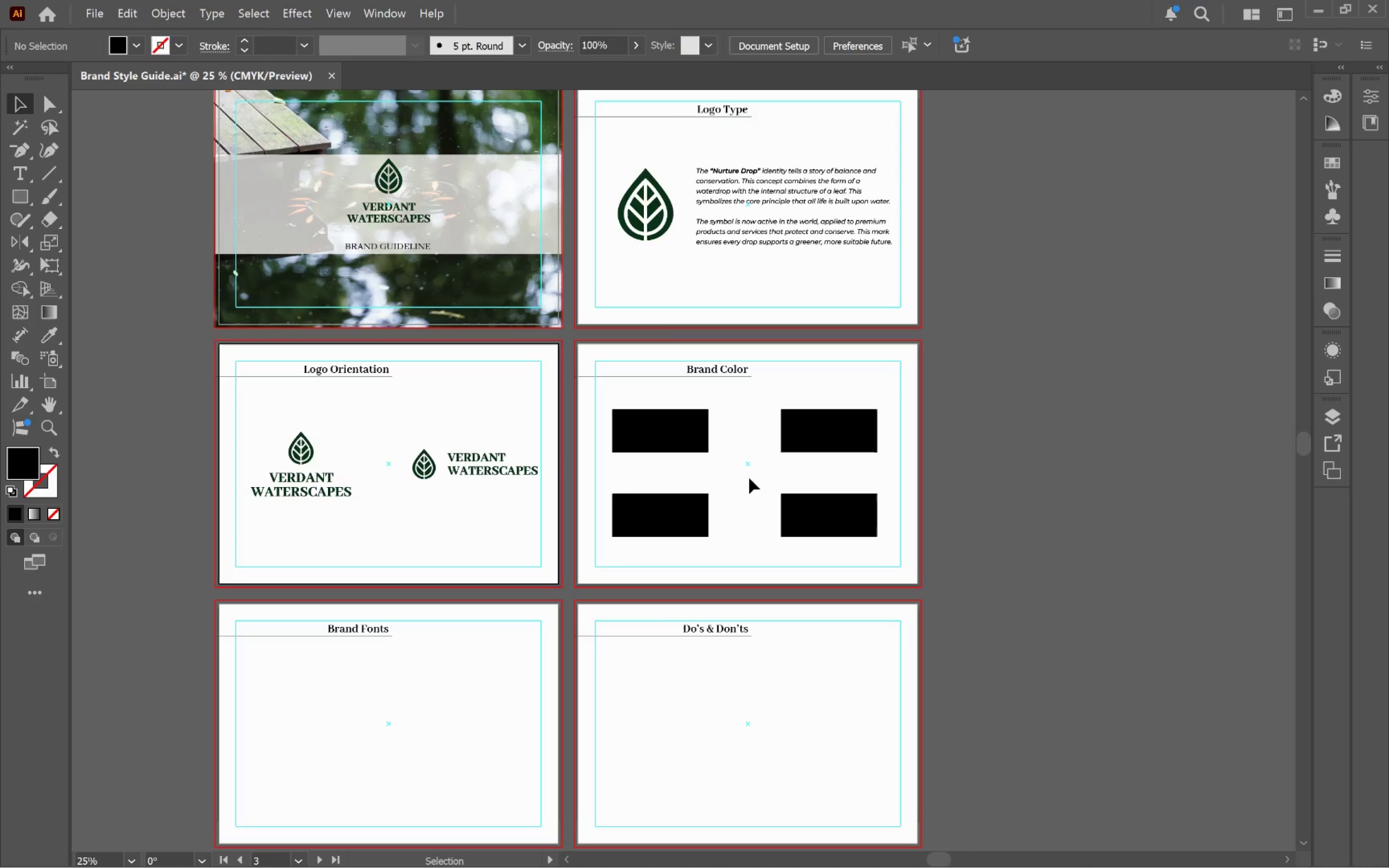 
left_click([752, 475])
 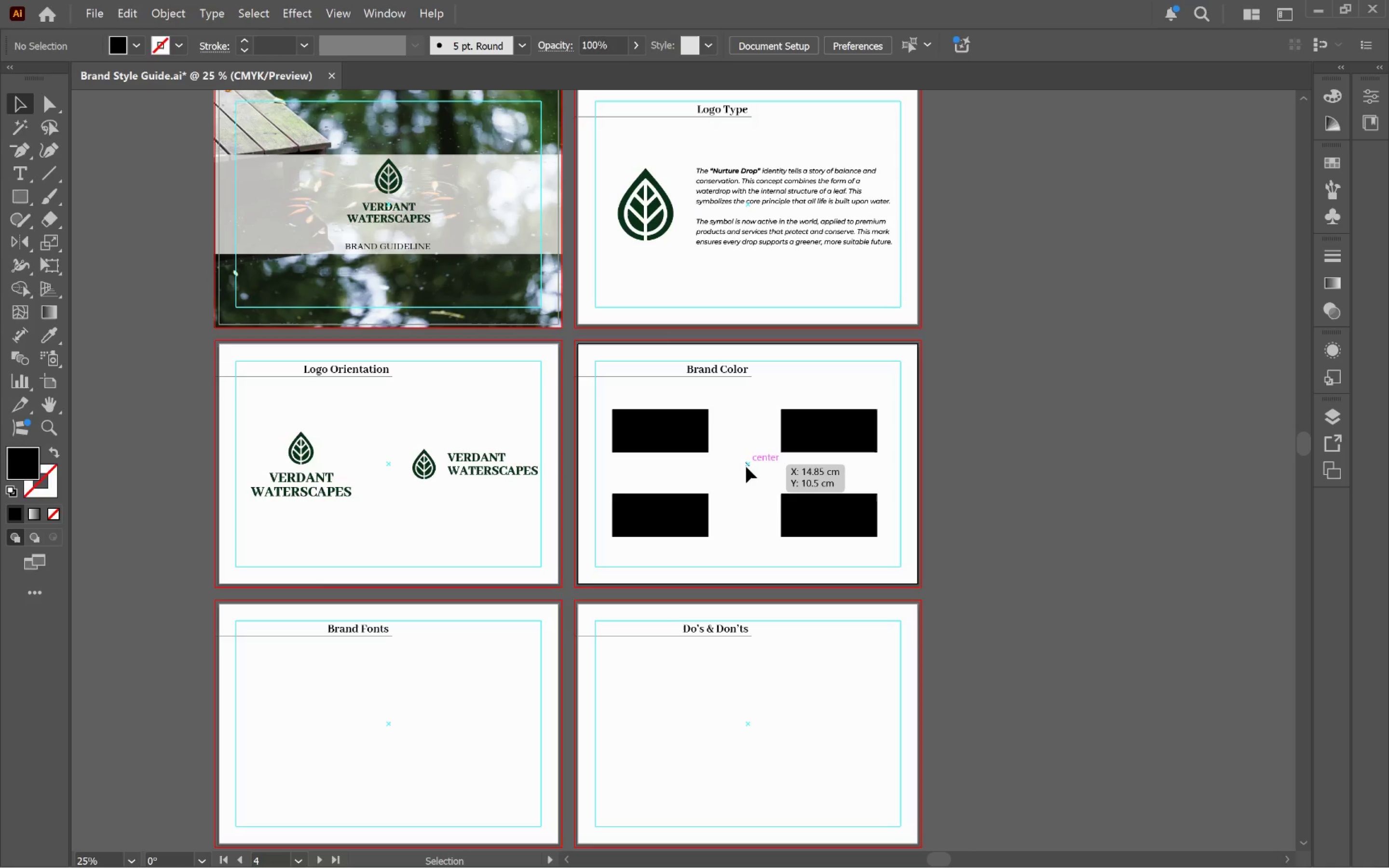 
hold_key(key=AltLeft, duration=0.93)
scroll: coordinate [667, 460], scroll_direction: up, amount: 4.0
 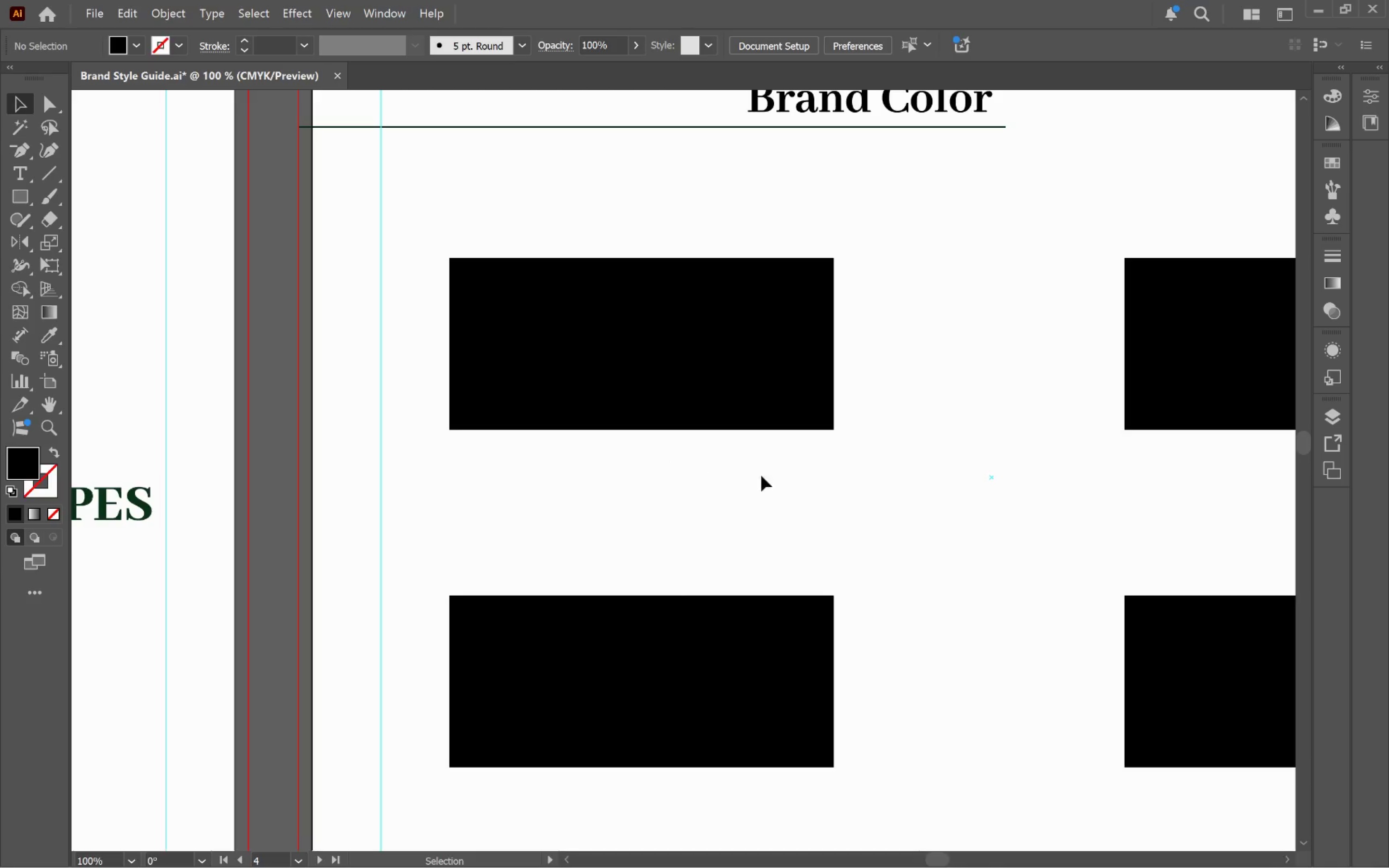 
hold_key(key=Space, duration=1.28)
 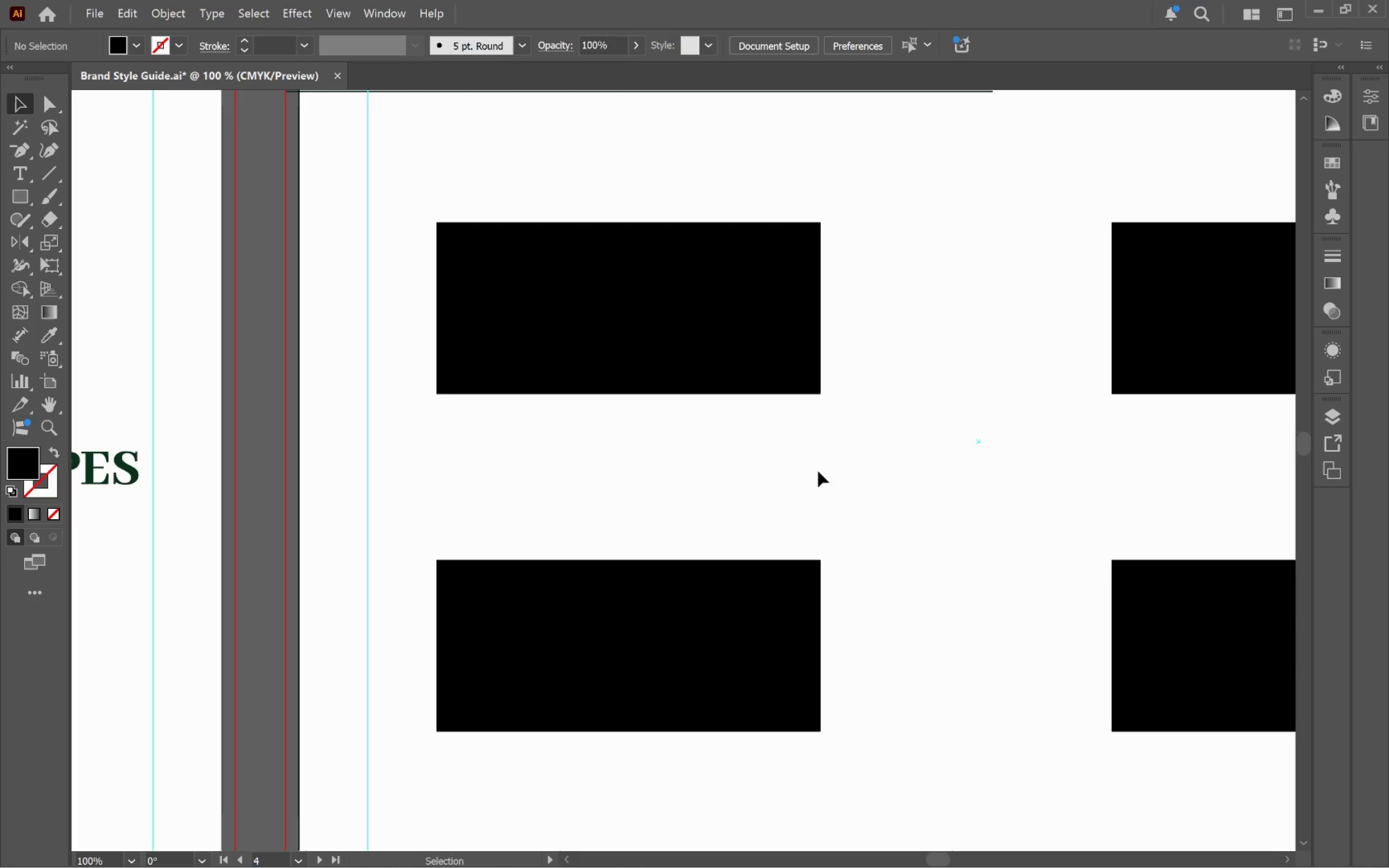 
left_click_drag(start_coordinate=[832, 506], to_coordinate=[818, 471])
 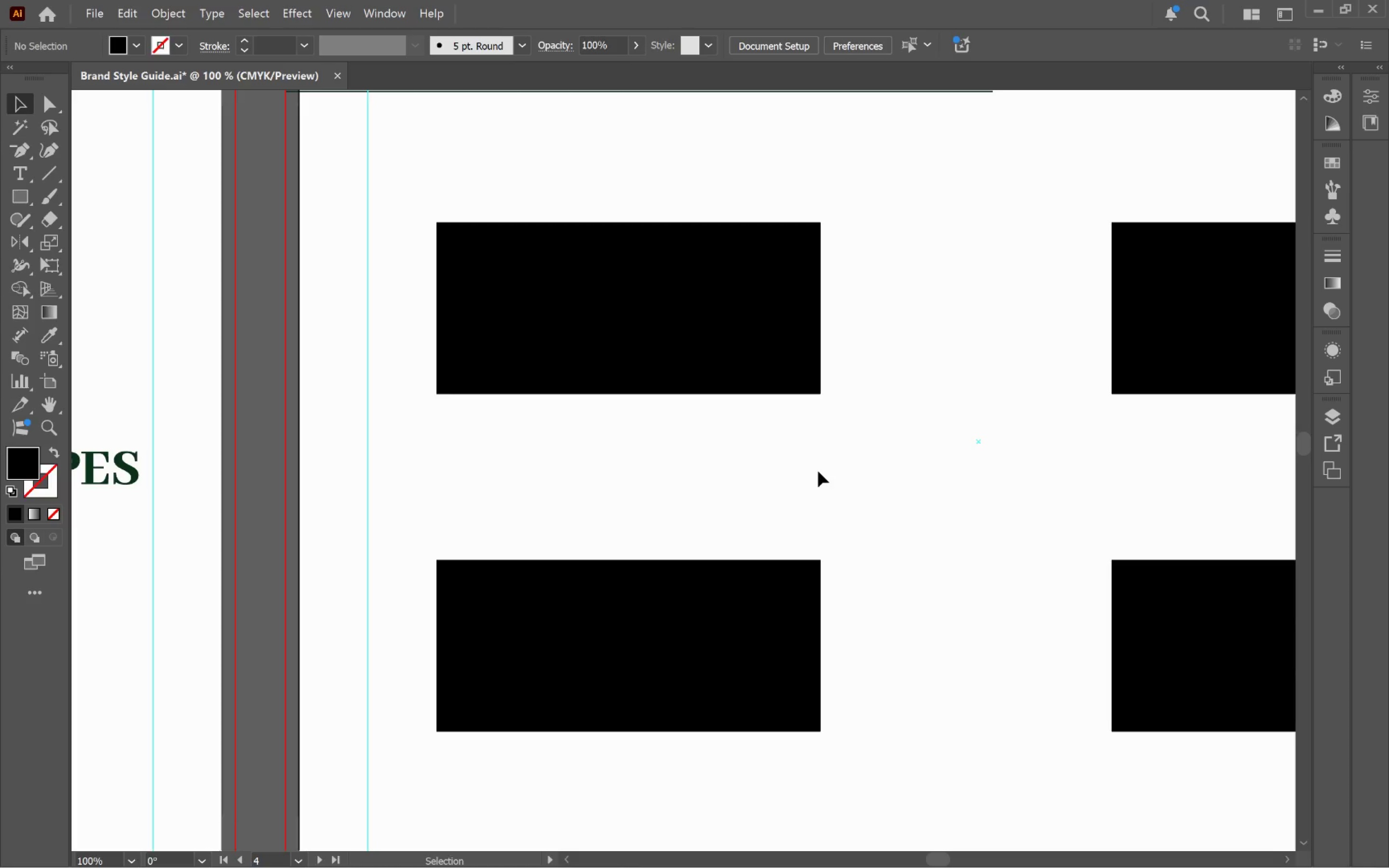 
hold_key(key=AltLeft, duration=0.57)
scroll: coordinate [818, 471], scroll_direction: down, amount: 2.0
 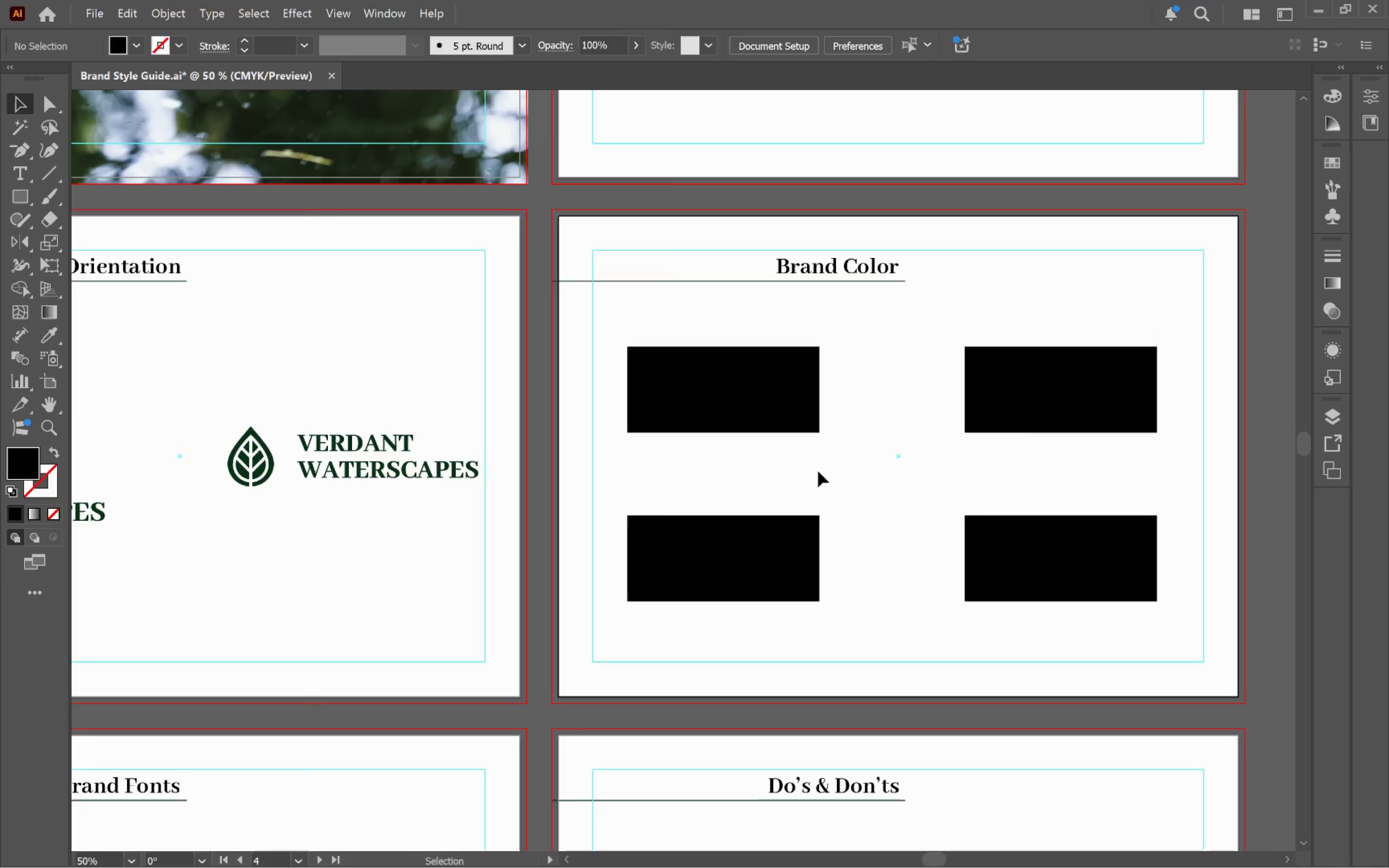 
hold_key(key=Space, duration=0.44)
 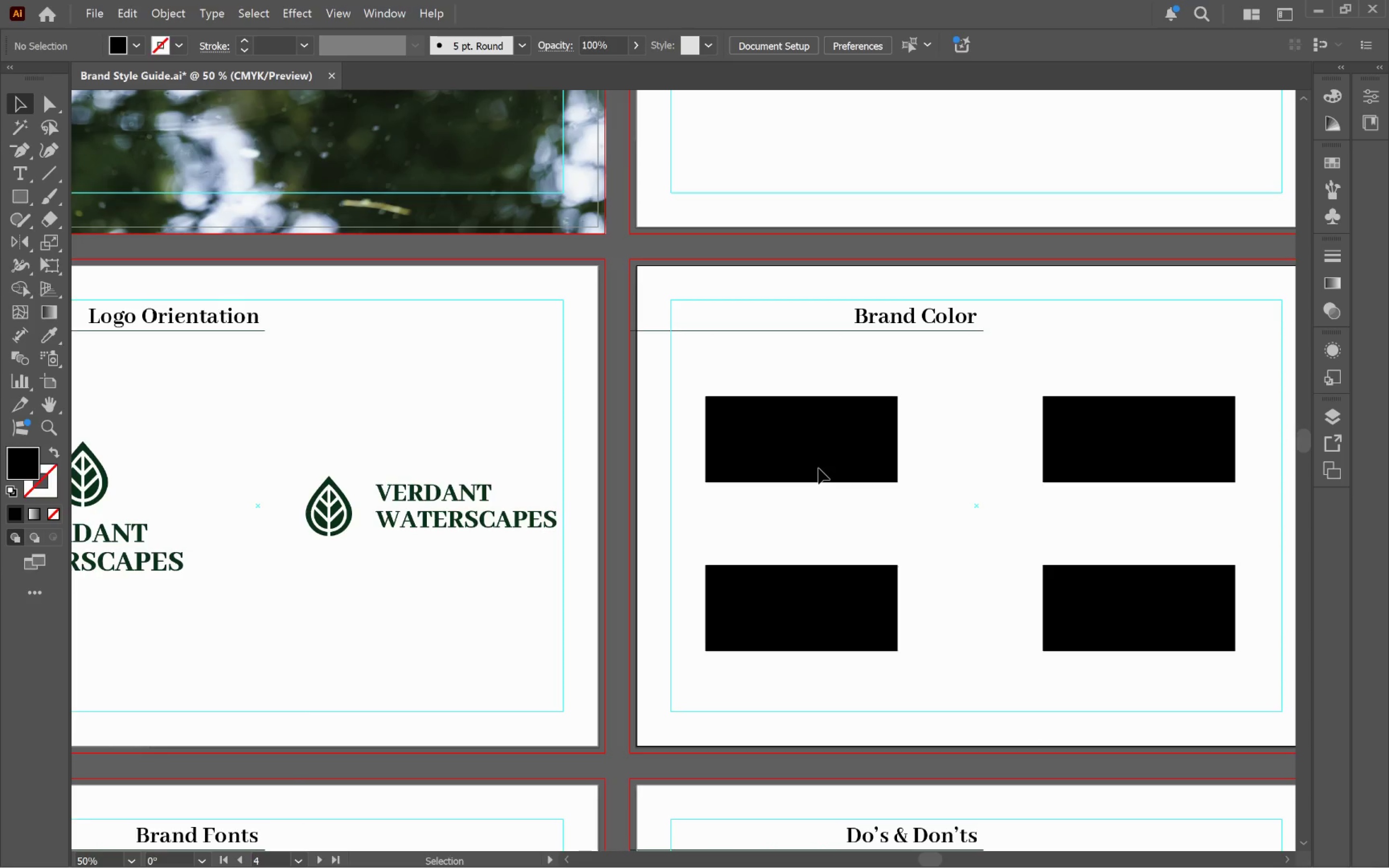 
left_click_drag(start_coordinate=[820, 470], to_coordinate=[899, 519])
 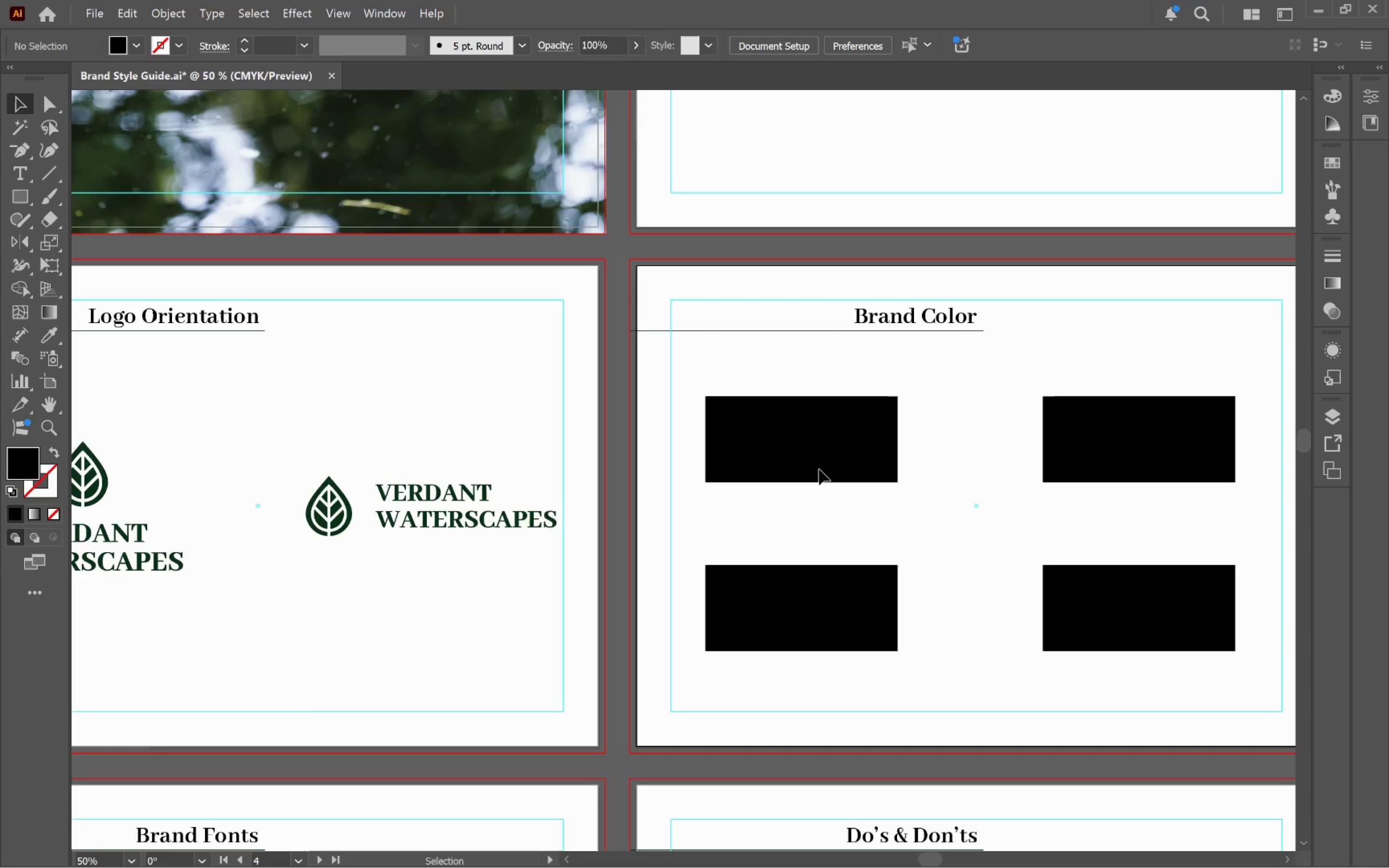 
left_click([818, 468])
 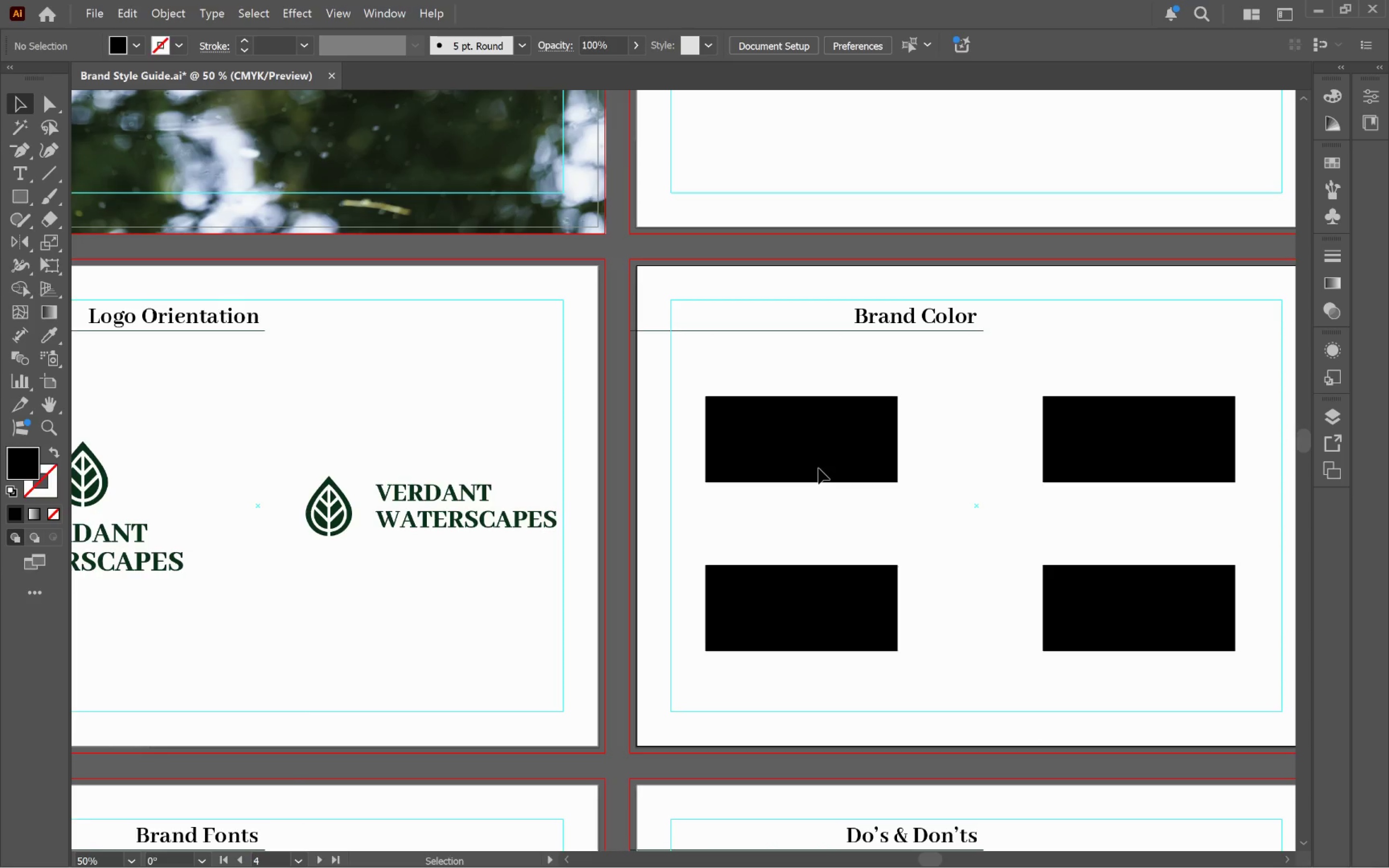 
type(iv)
 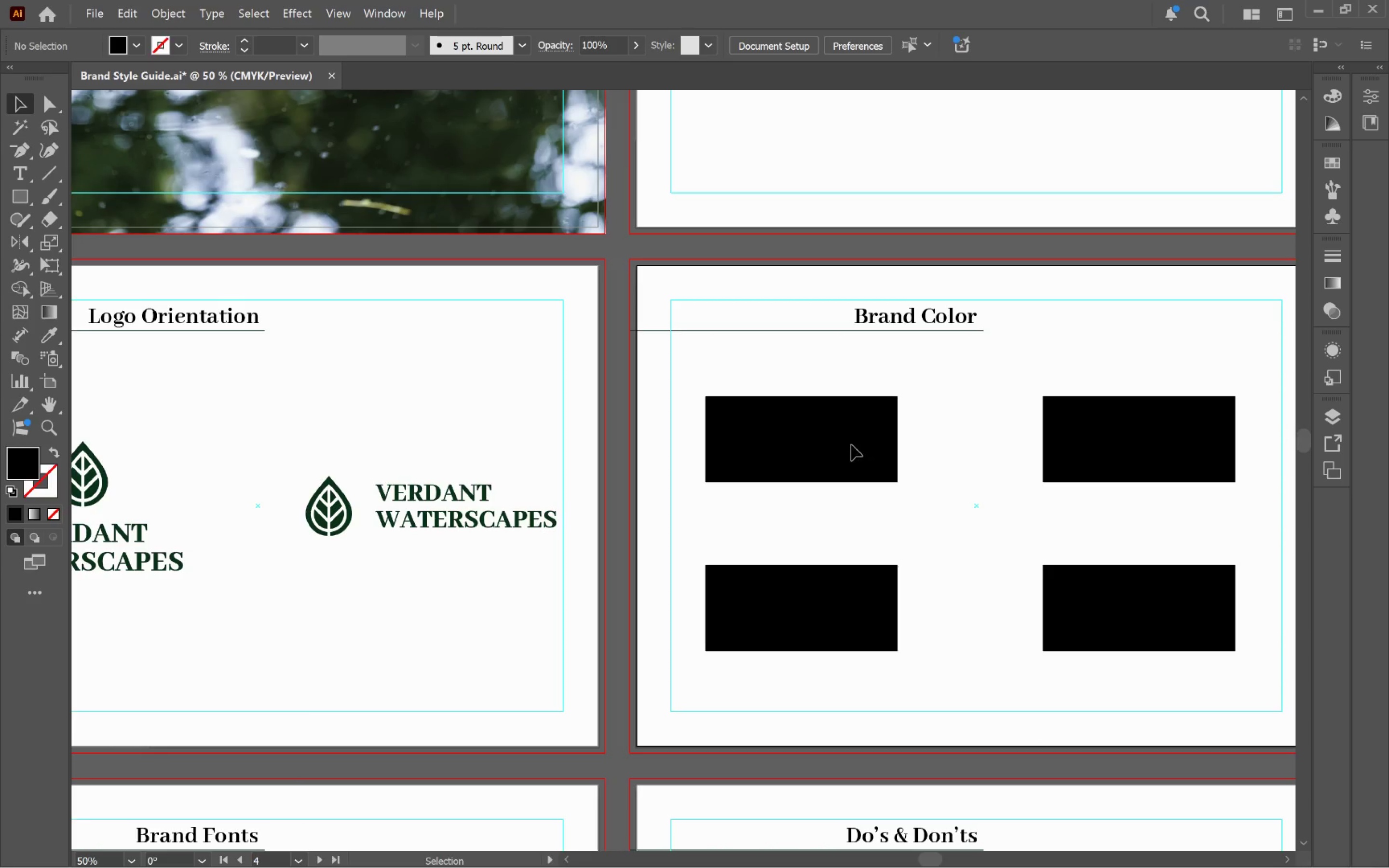 
left_click([851, 444])
 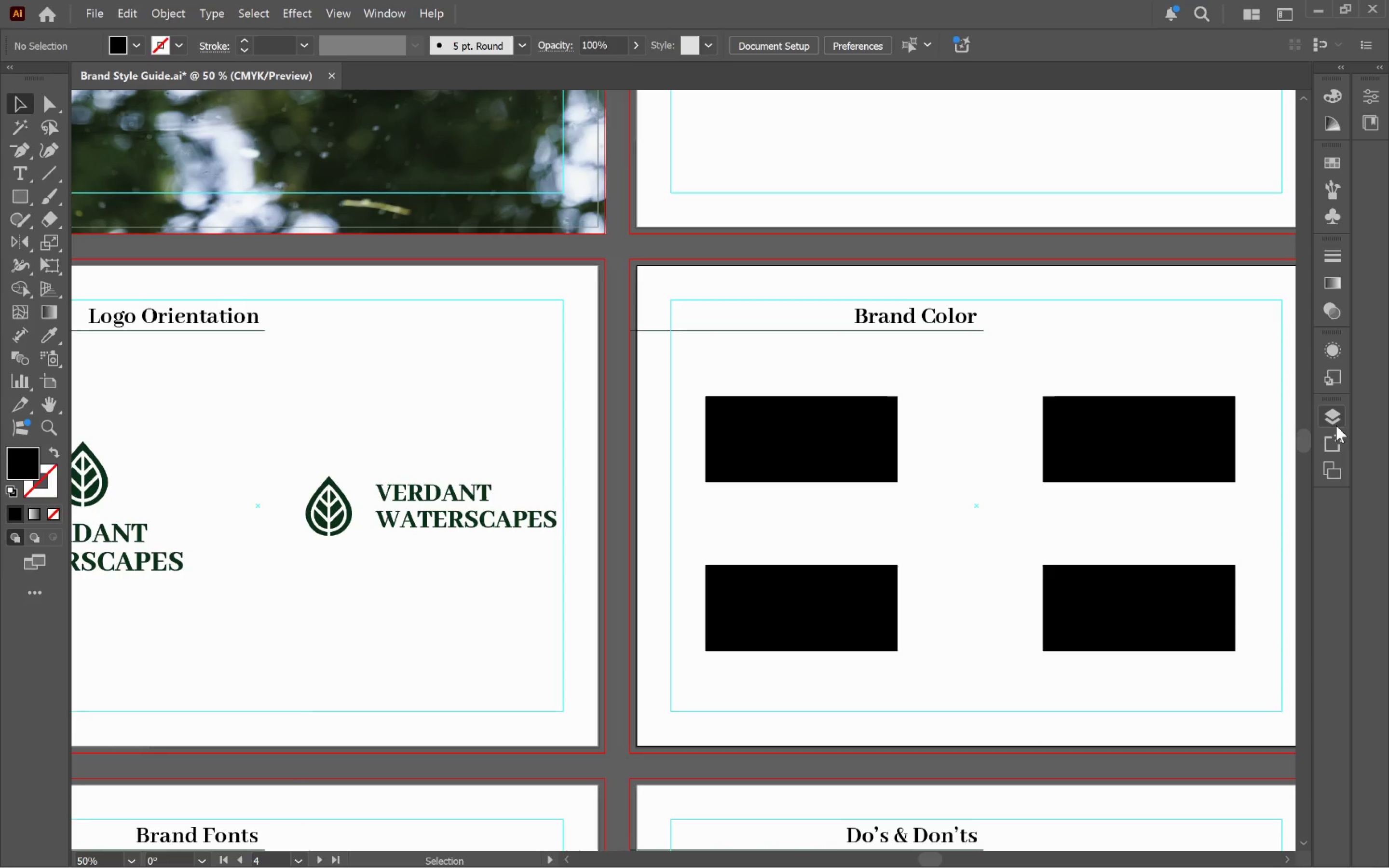 
left_click([1335, 421])
 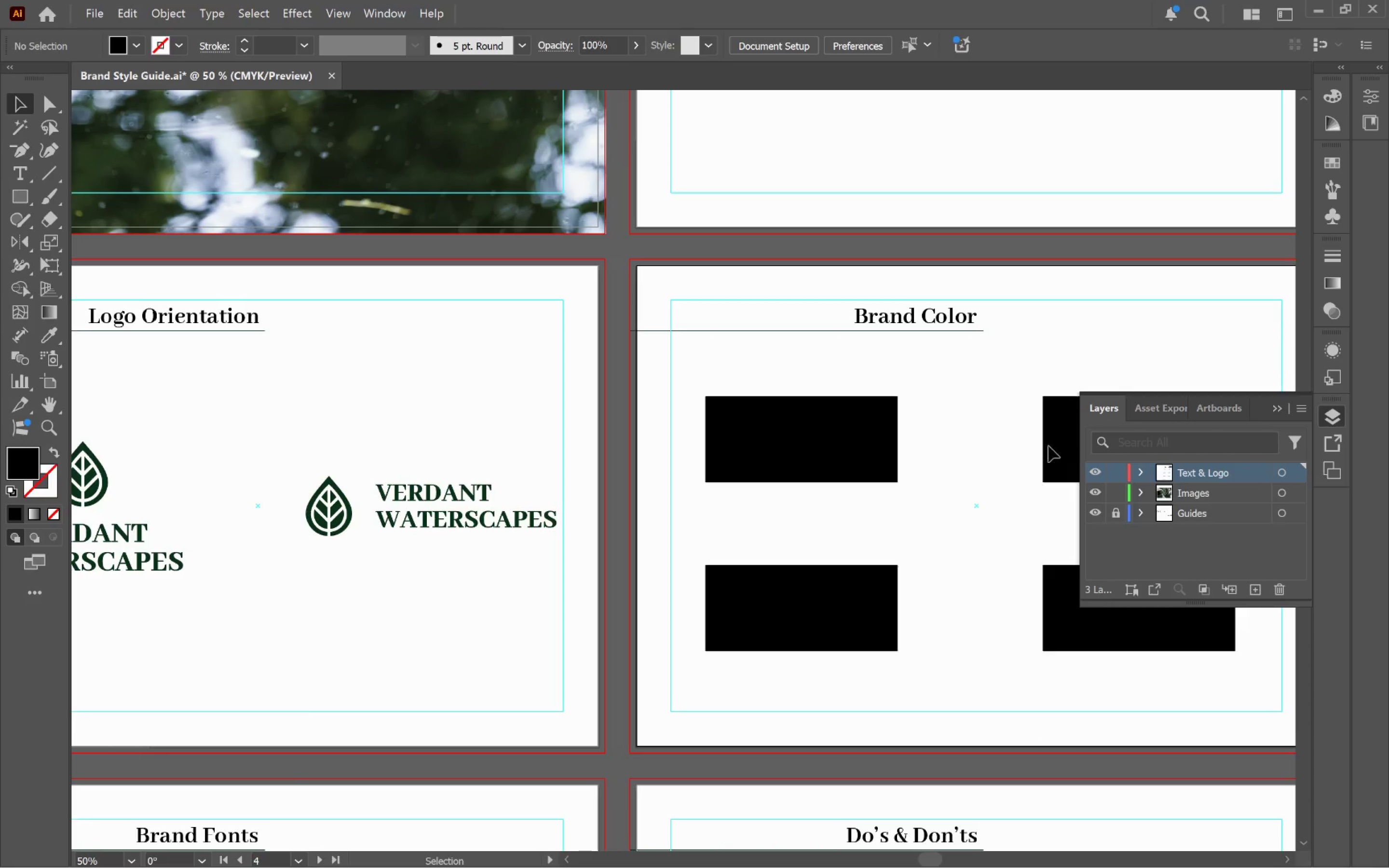 
left_click([1060, 445])
 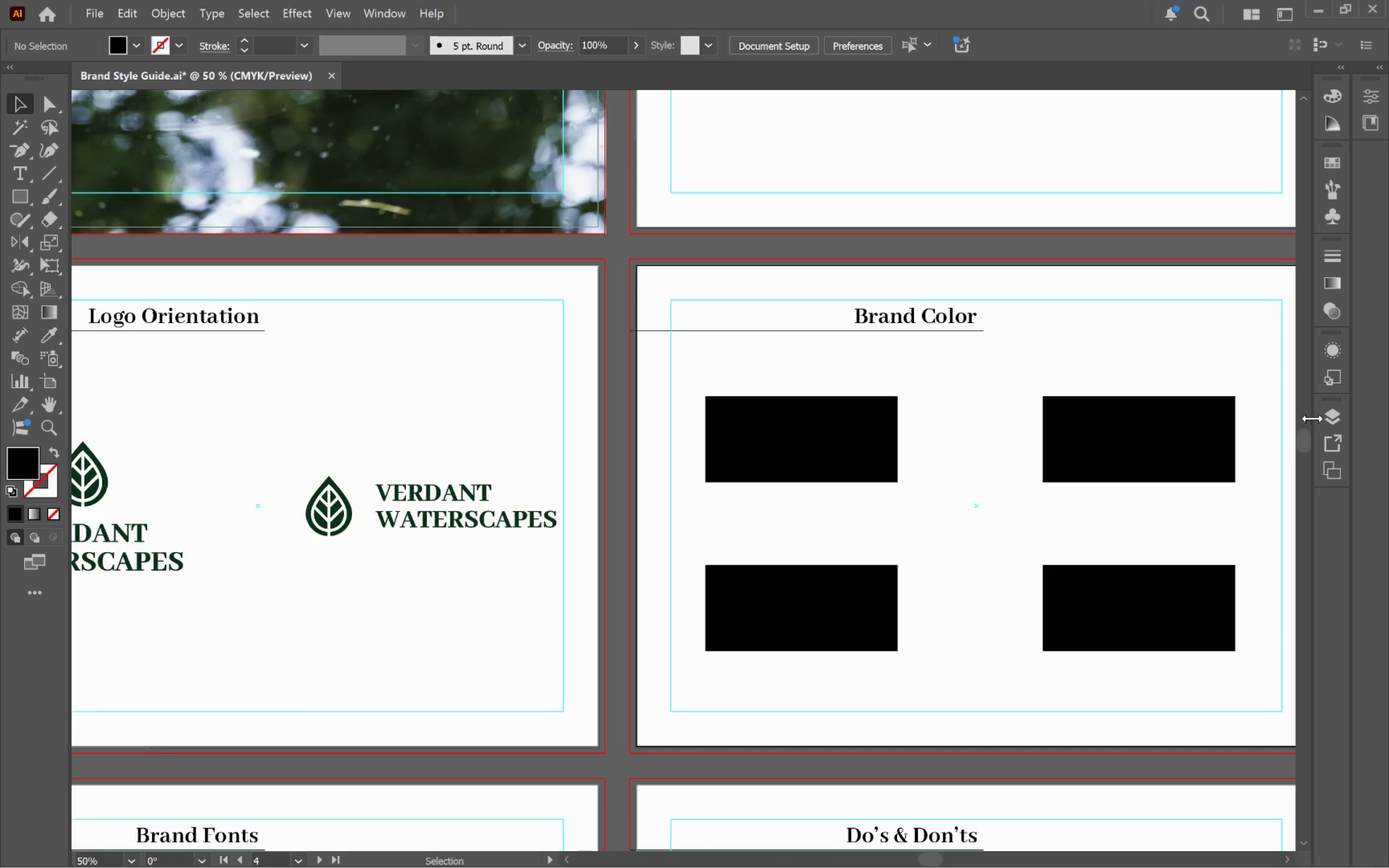 
left_click([1324, 417])
 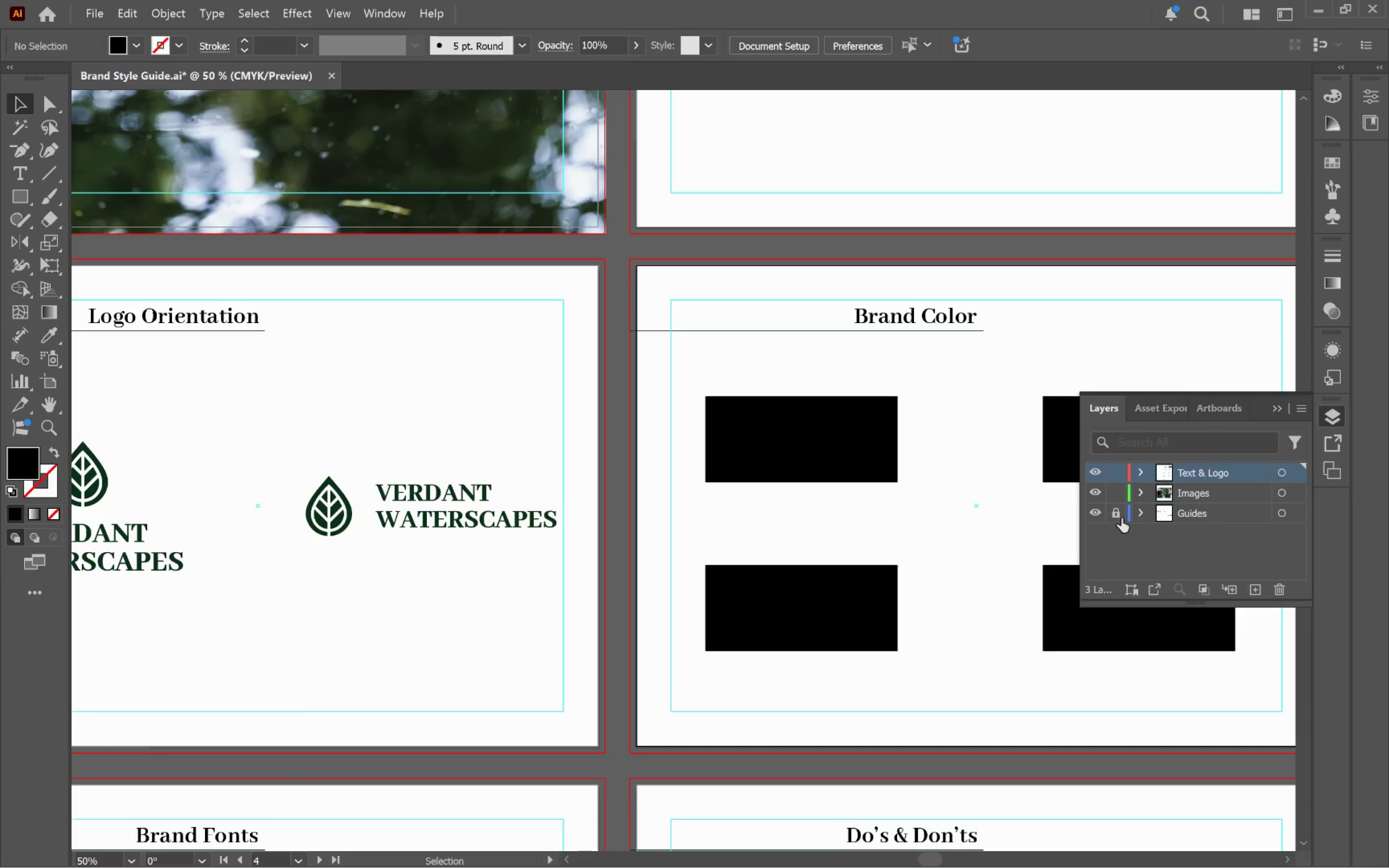 
left_click([1117, 511])
 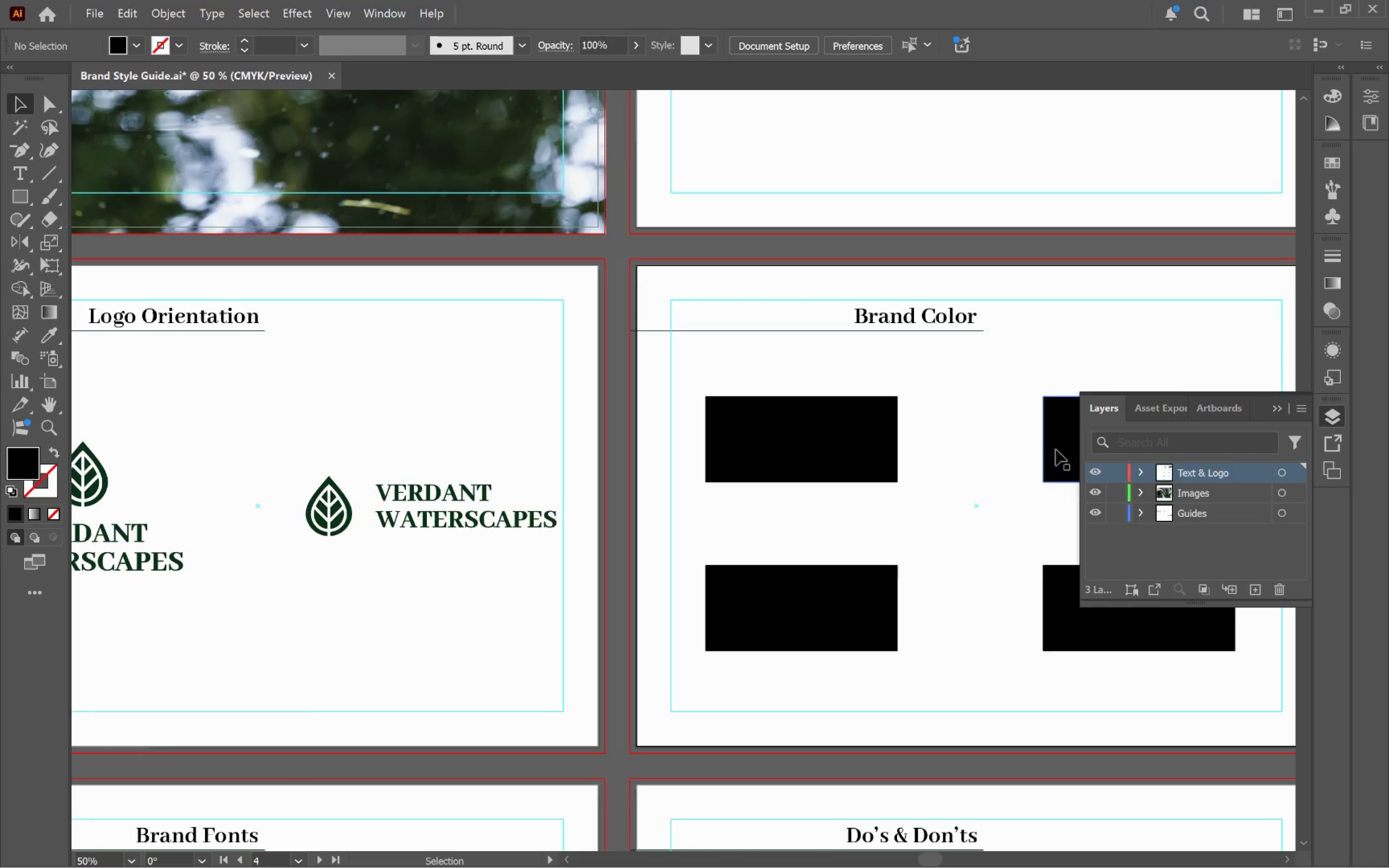 
double_click([1057, 446])
 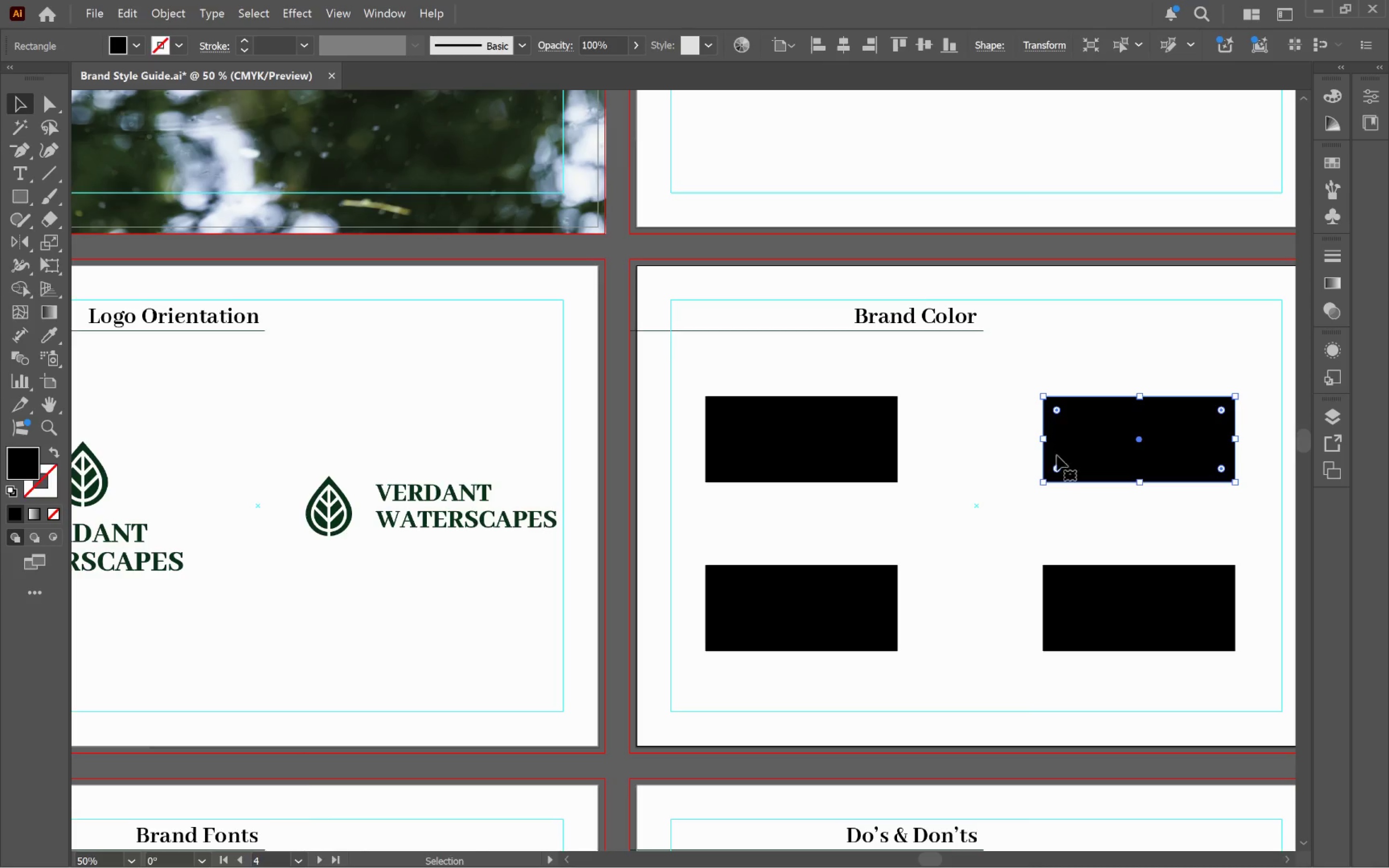 
hold_key(key=ShiftLeft, duration=1.71)
left_click([1070, 600])
 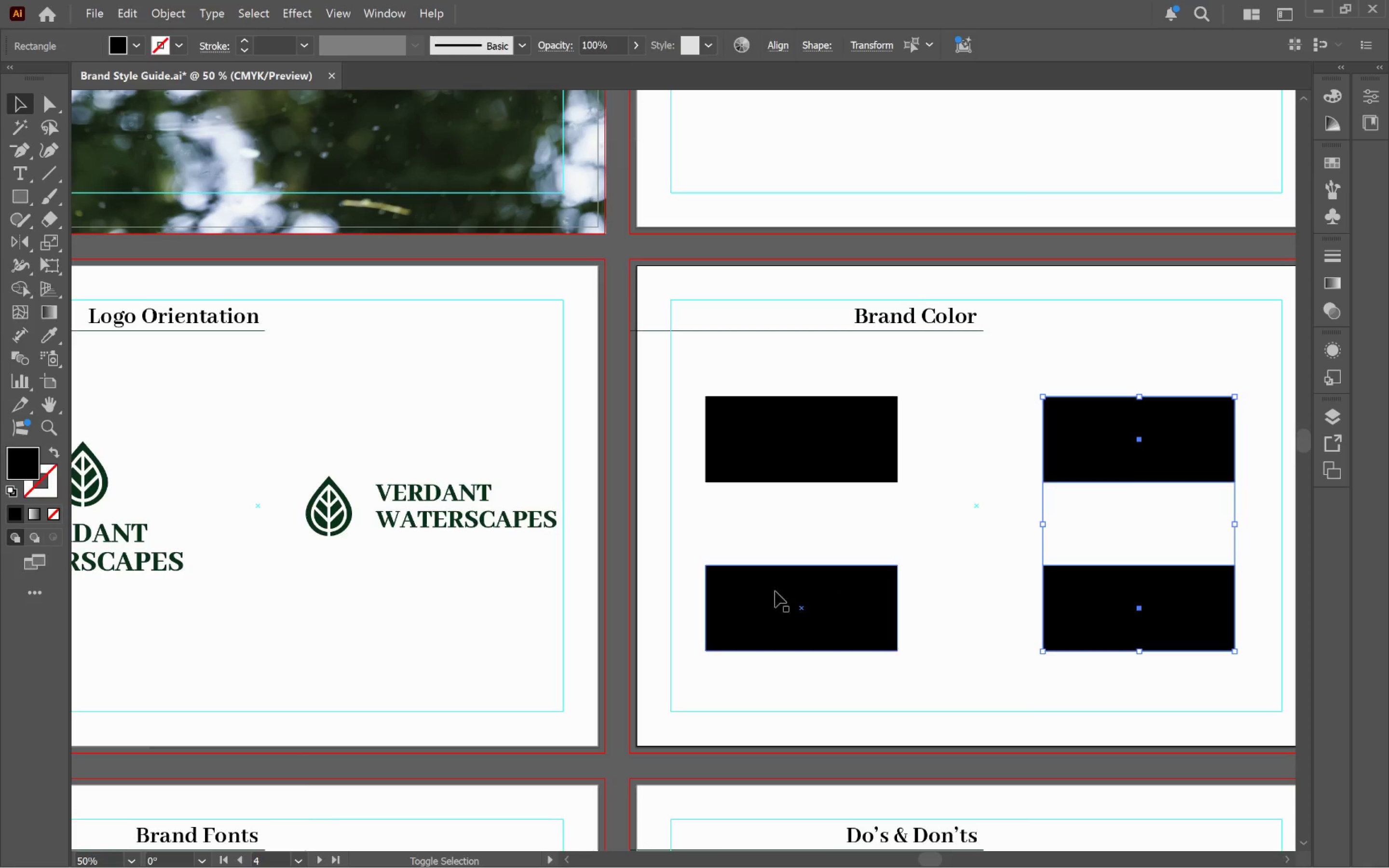 
left_click([763, 590])
 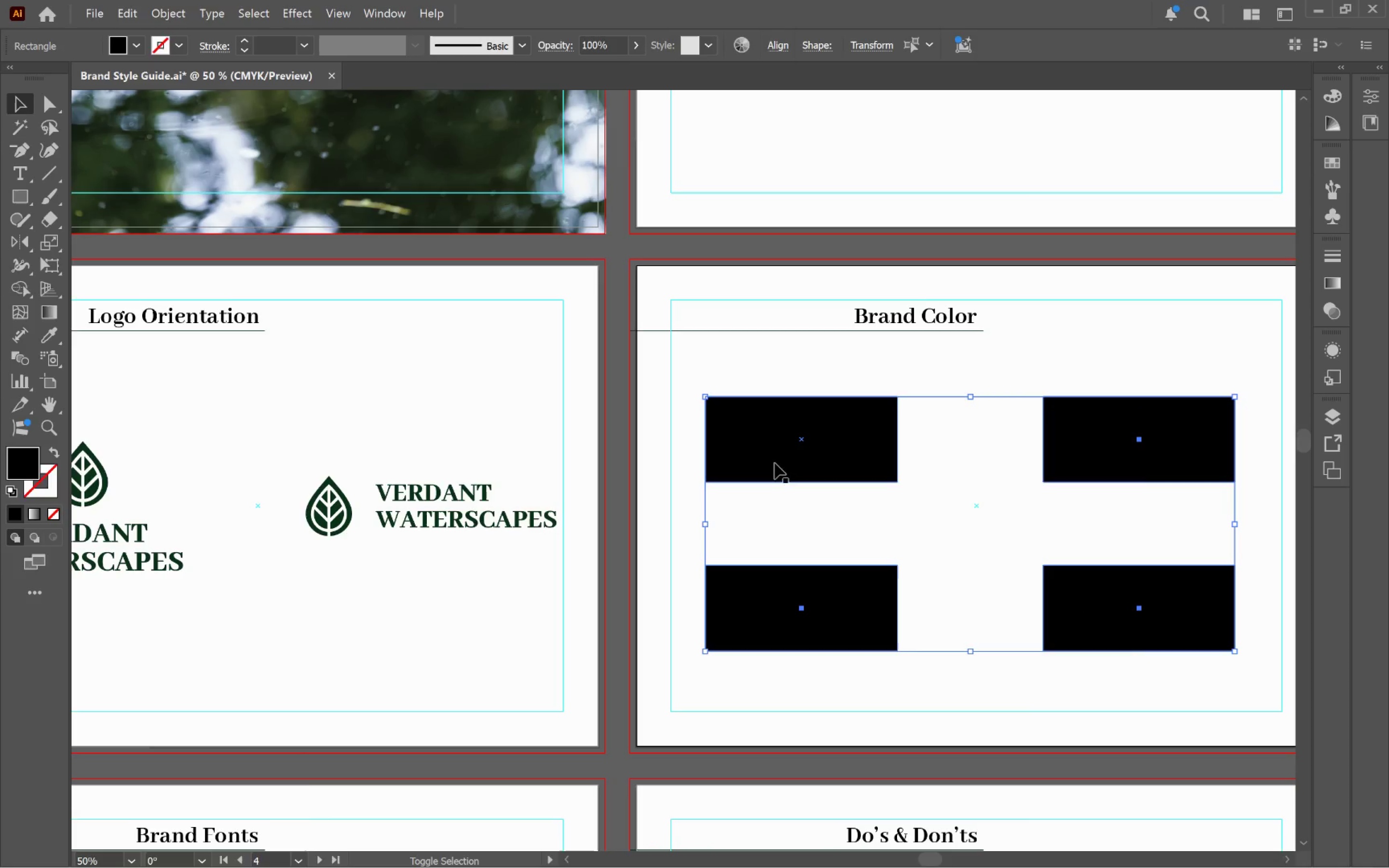 
left_click([776, 444])
 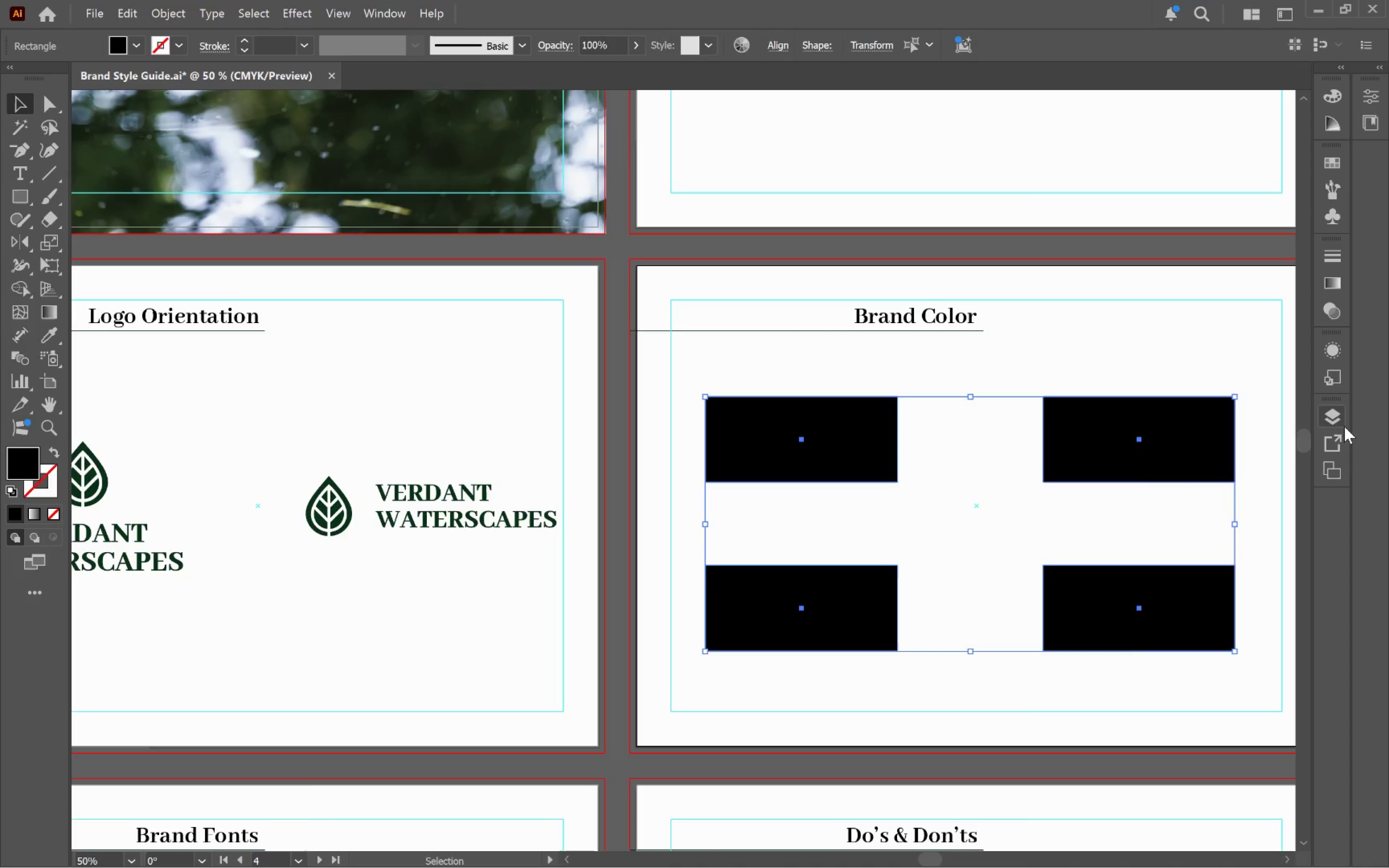 
left_click([1340, 417])
 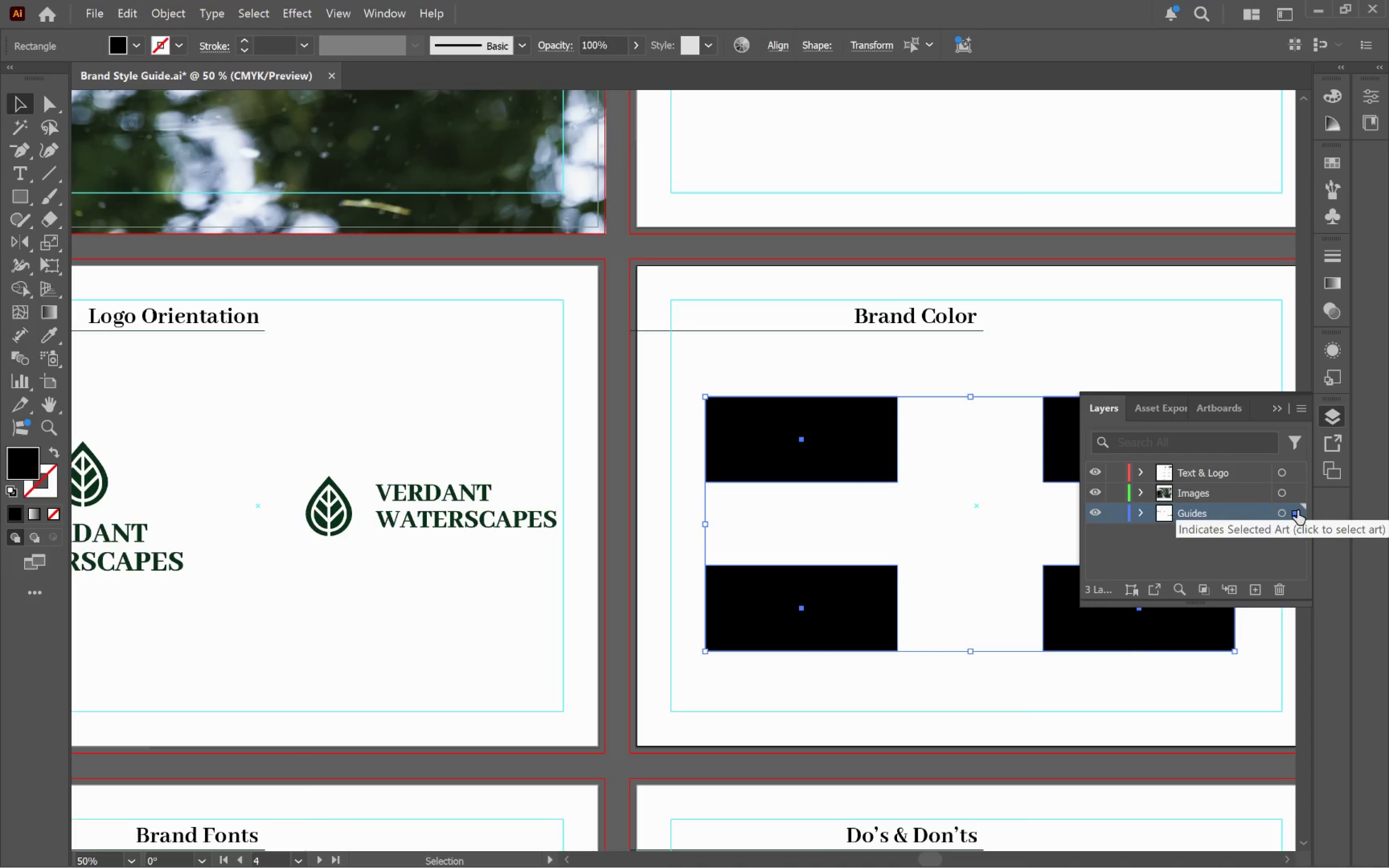 
left_click_drag(start_coordinate=[1297, 510], to_coordinate=[1299, 473])
 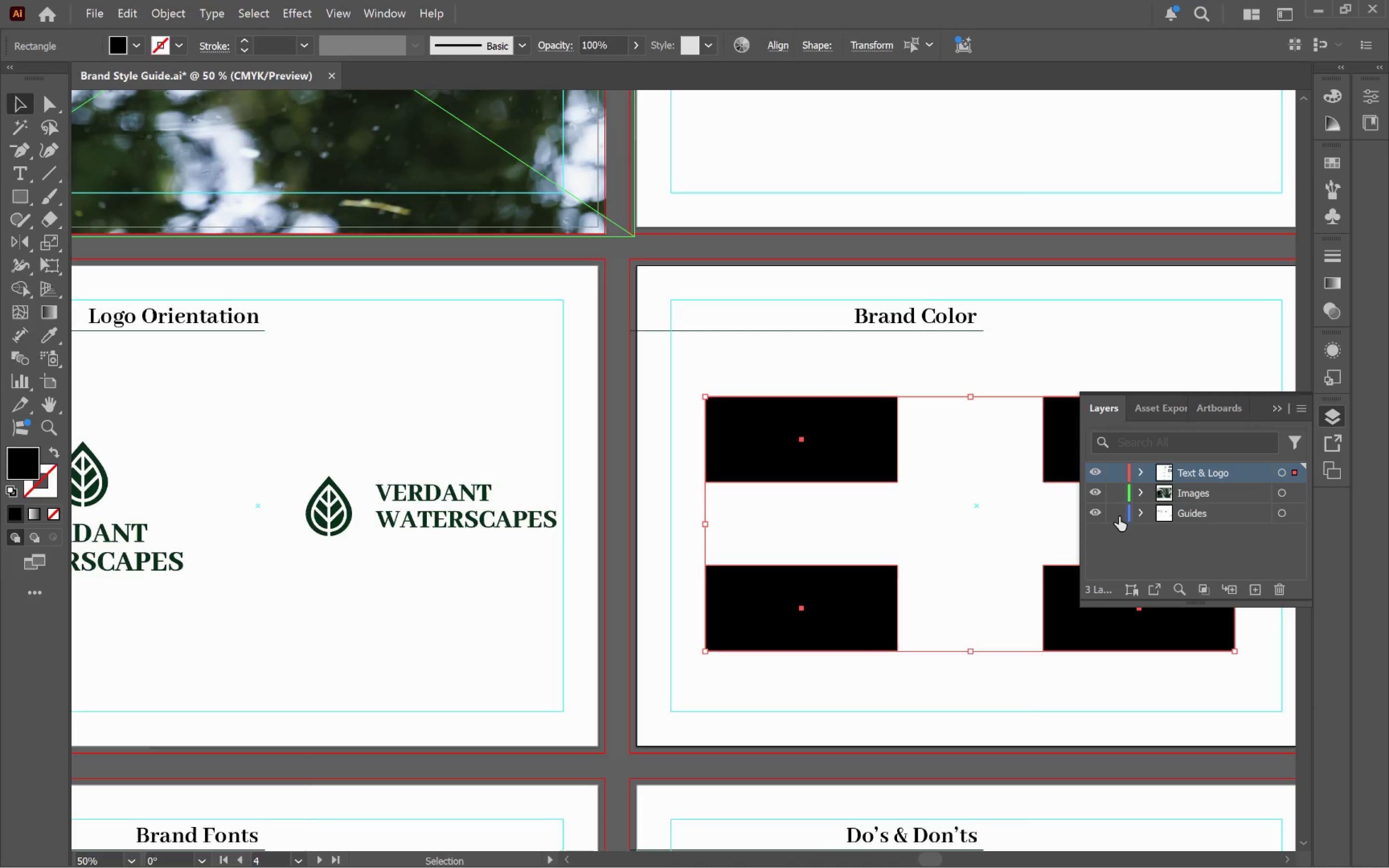 
wait(5.88)
 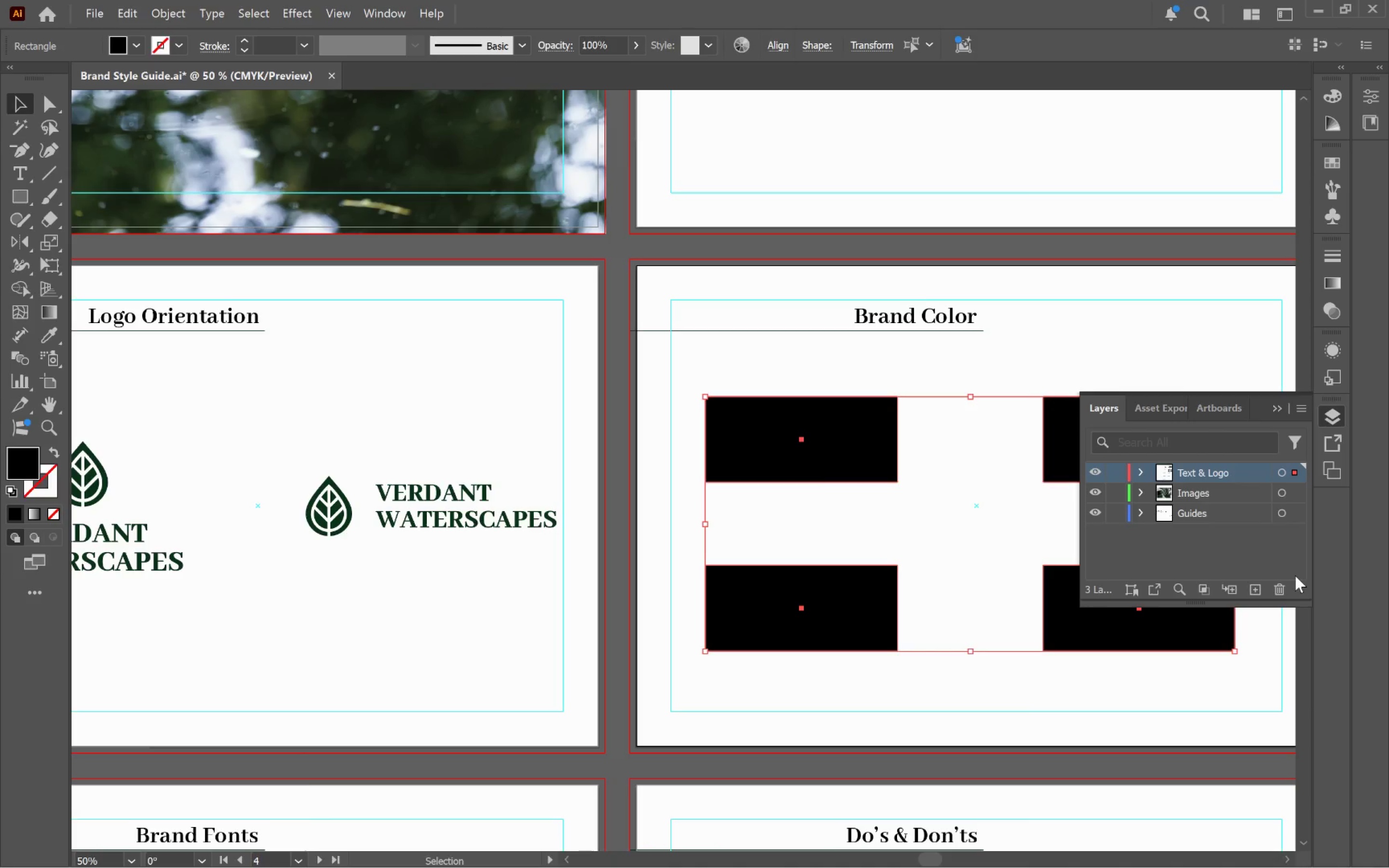 
left_click([1118, 515])
 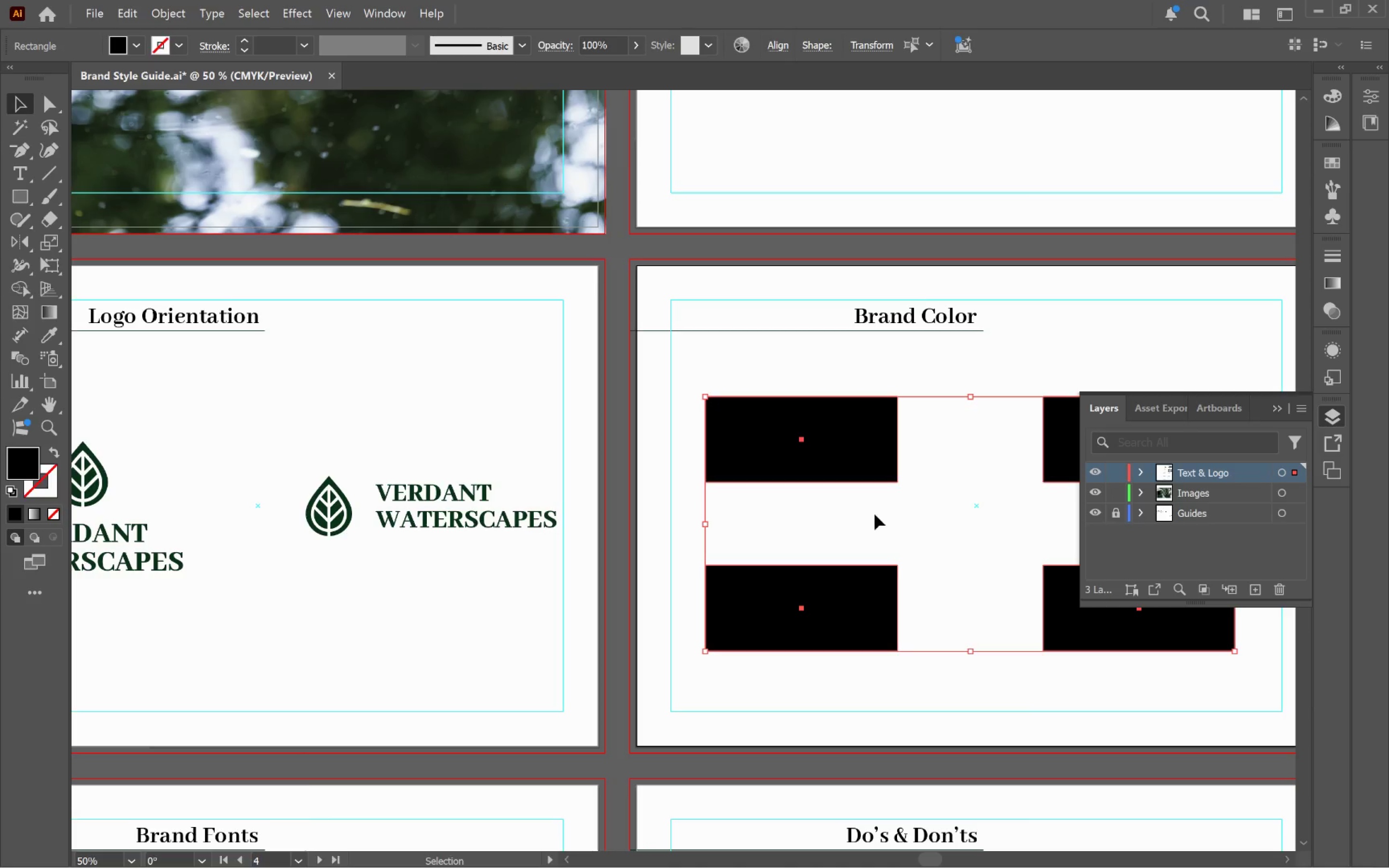 
left_click([866, 515])
 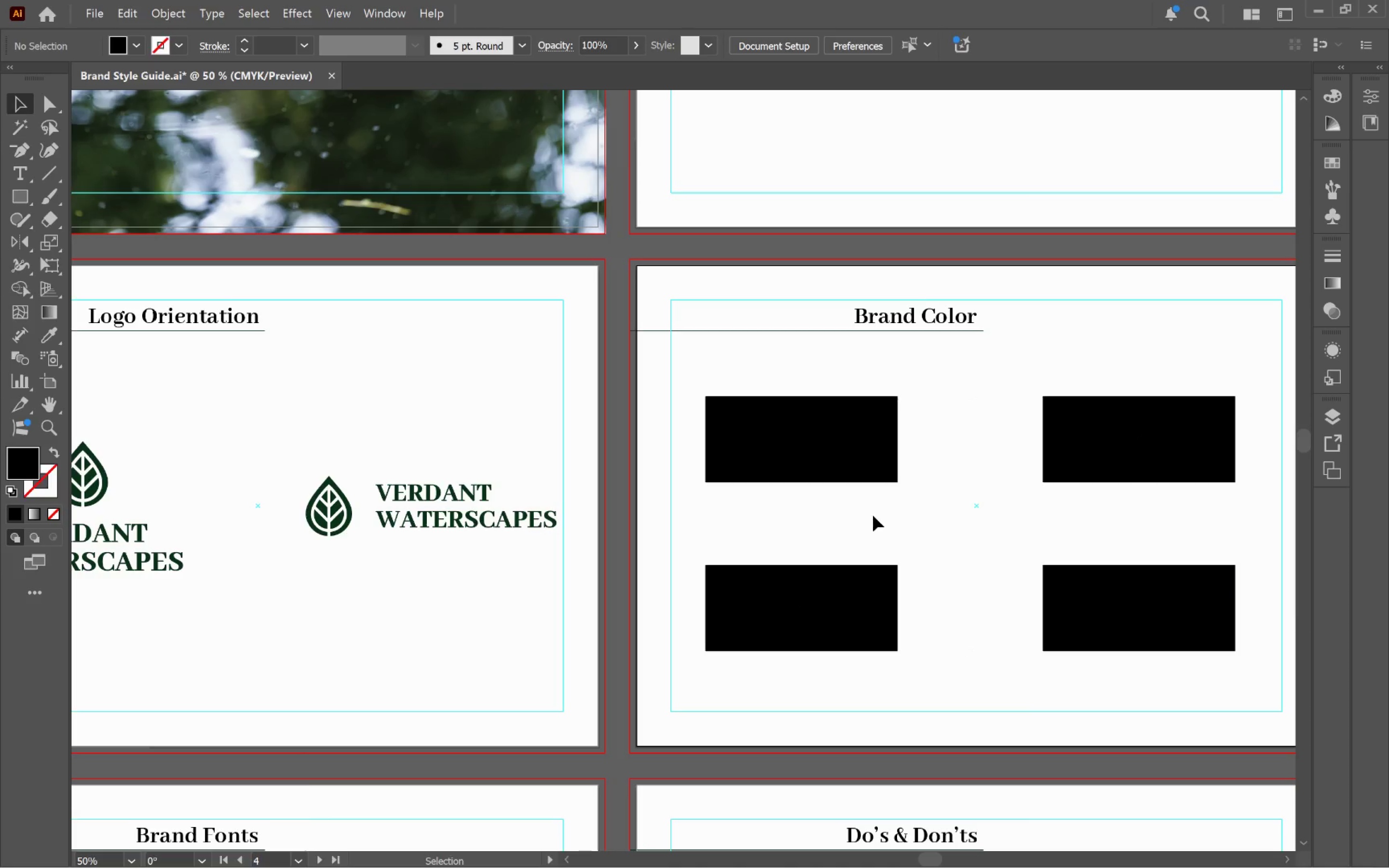 
hold_key(key=Space, duration=1.41)
 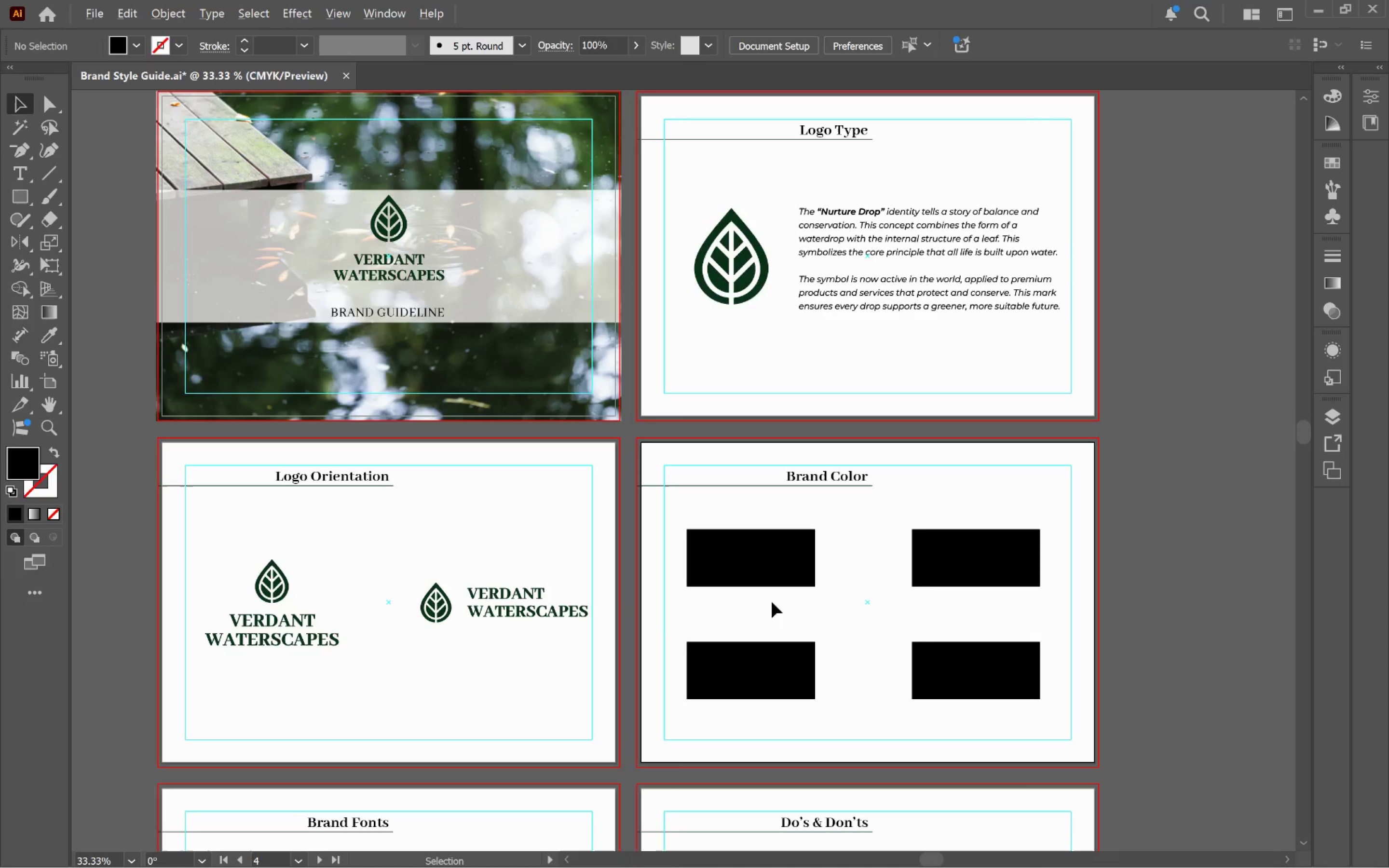 
left_click_drag(start_coordinate=[946, 523], to_coordinate=[885, 619])
 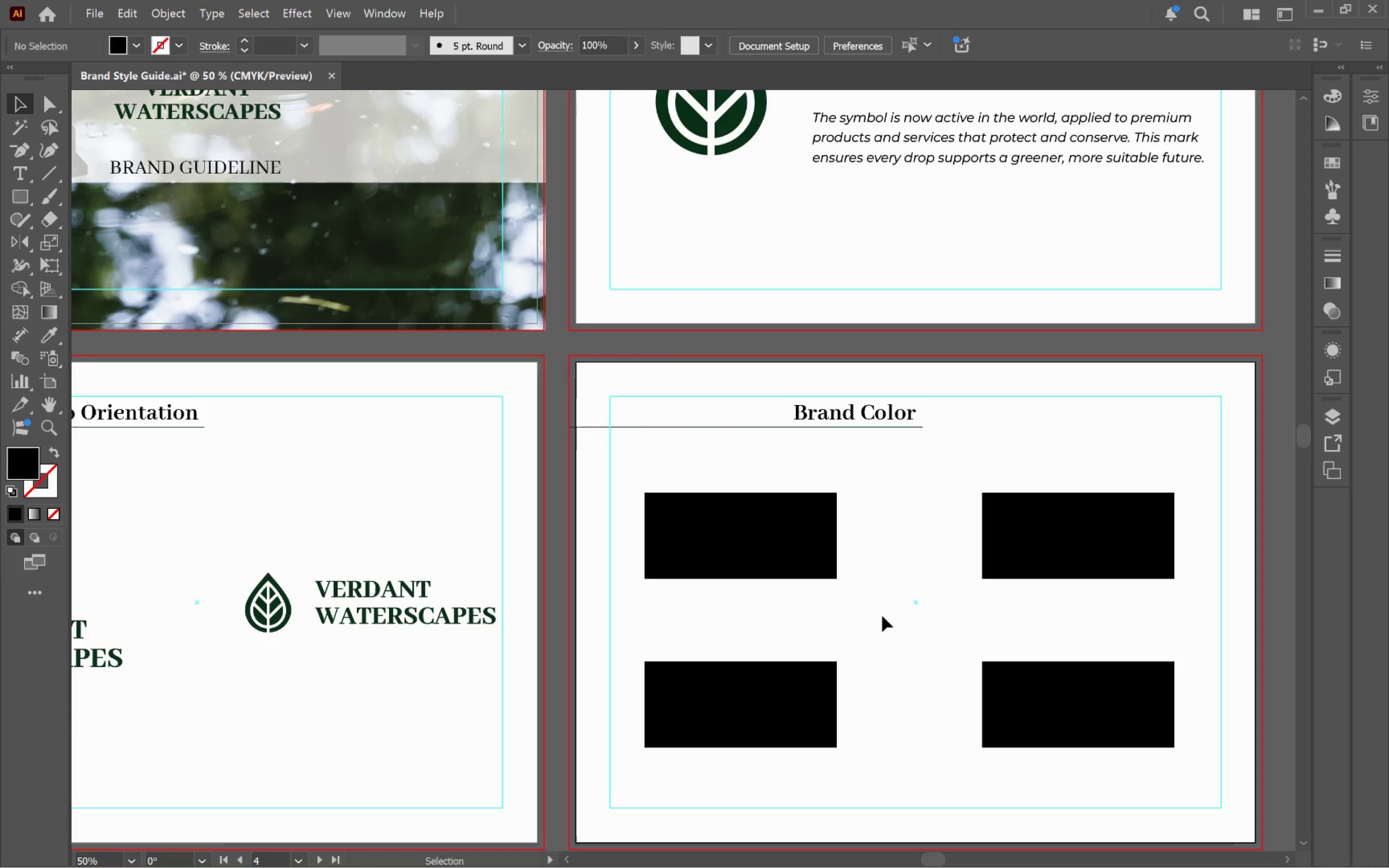 
hold_key(key=AltLeft, duration=0.37)
 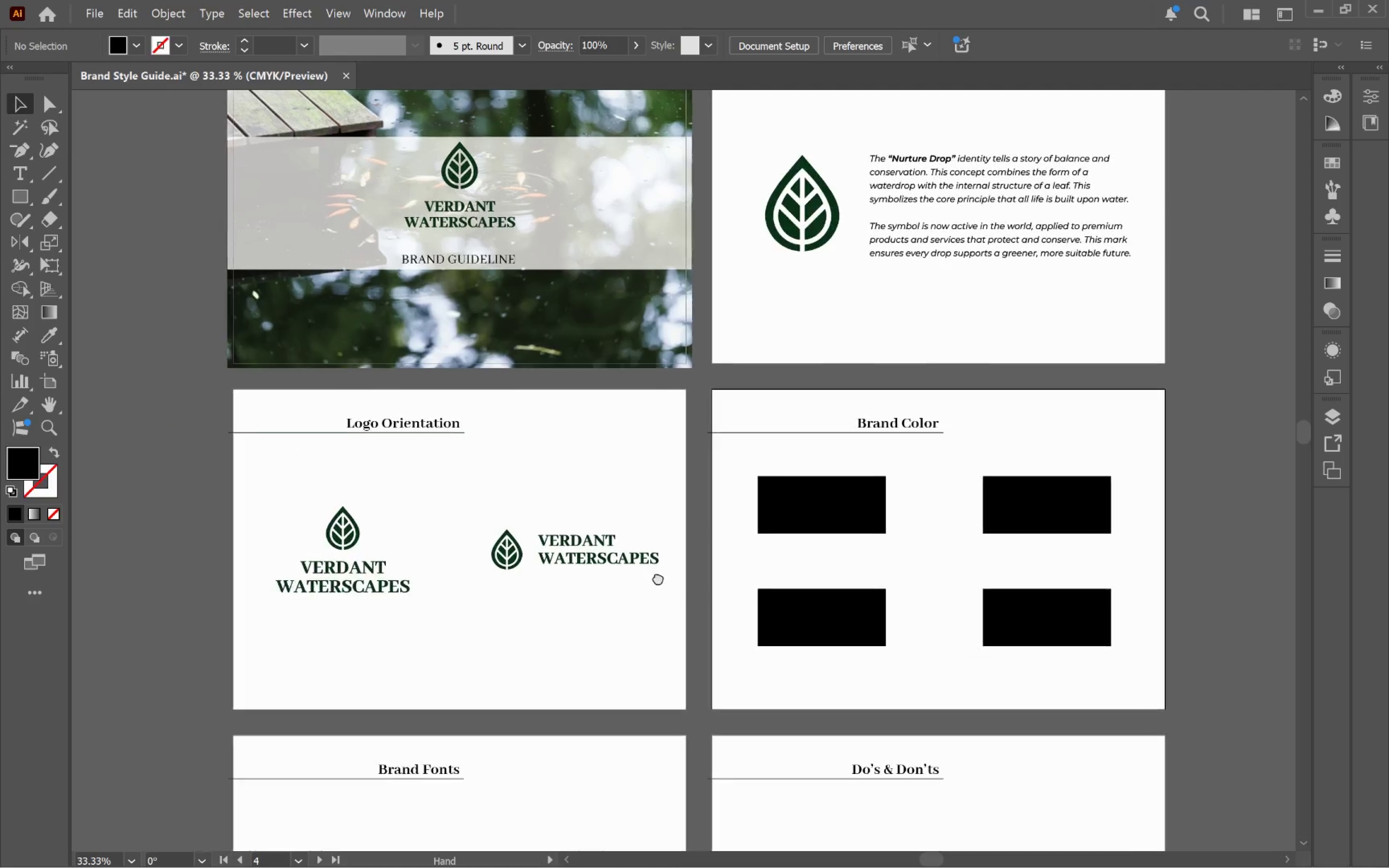 
hold_key(key=Space, duration=0.39)
 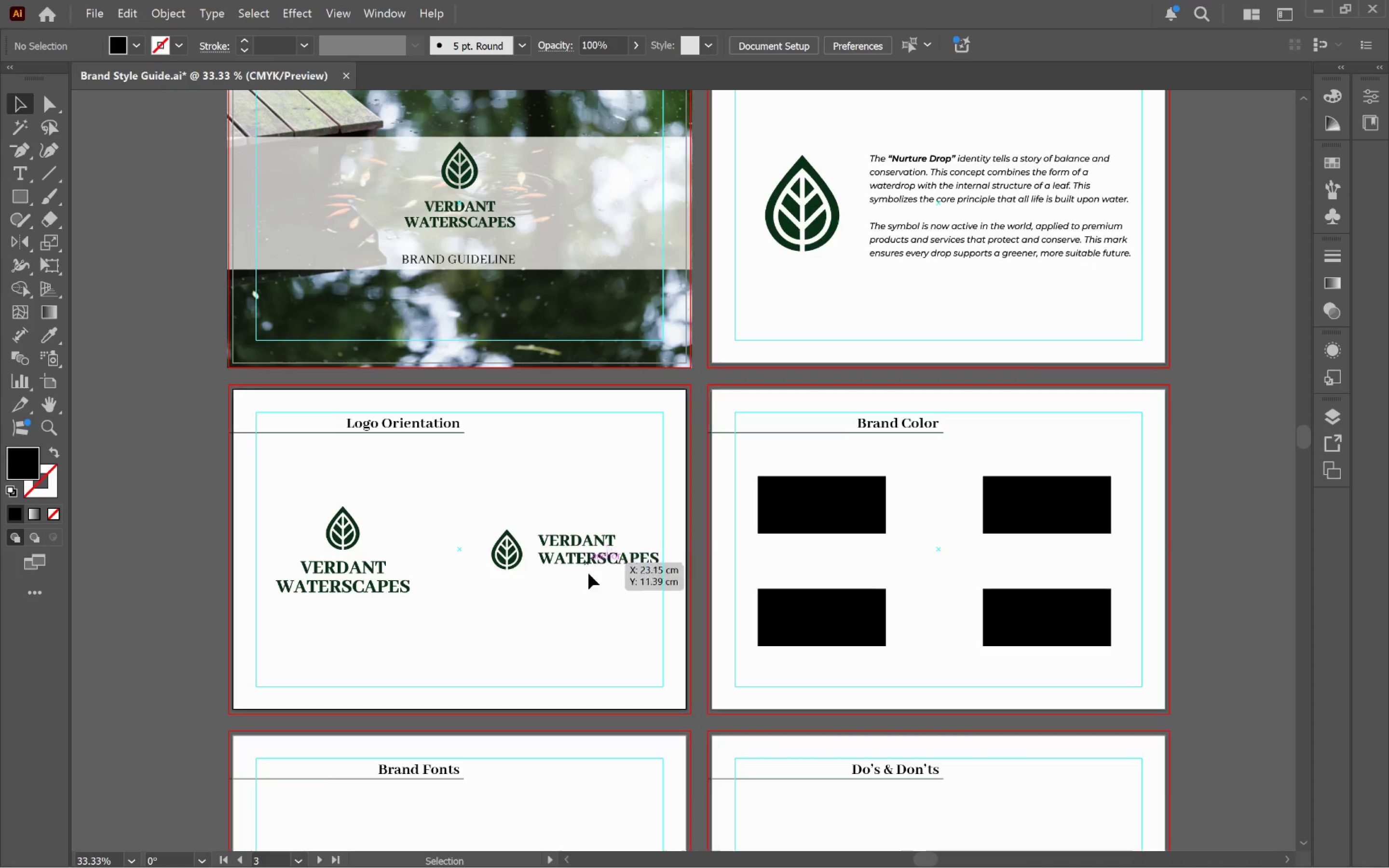 
left_click_drag(start_coordinate=[587, 631], to_coordinate=[658, 577])
 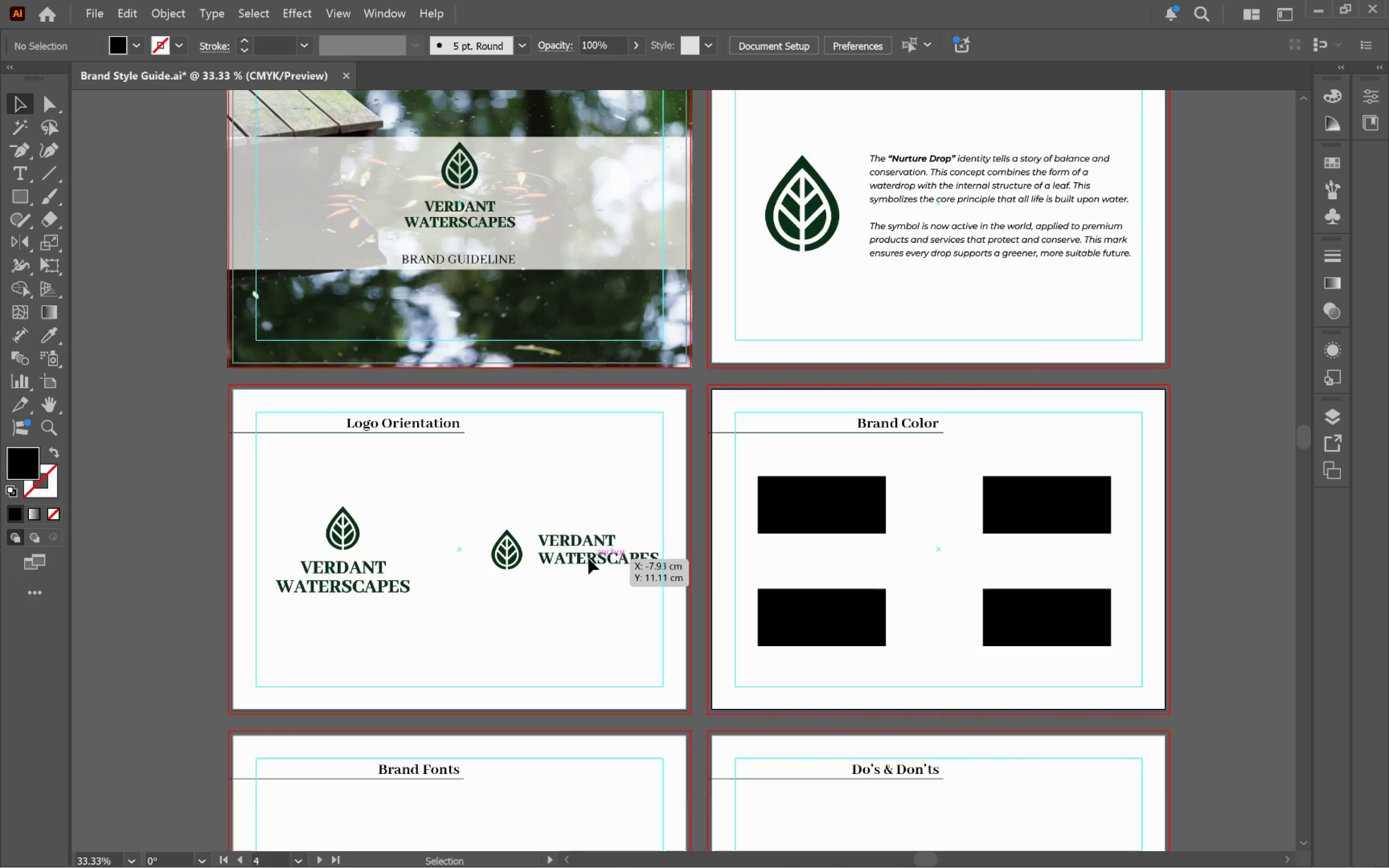 
scroll: coordinate [772, 602], scroll_direction: down, amount: 1.0
 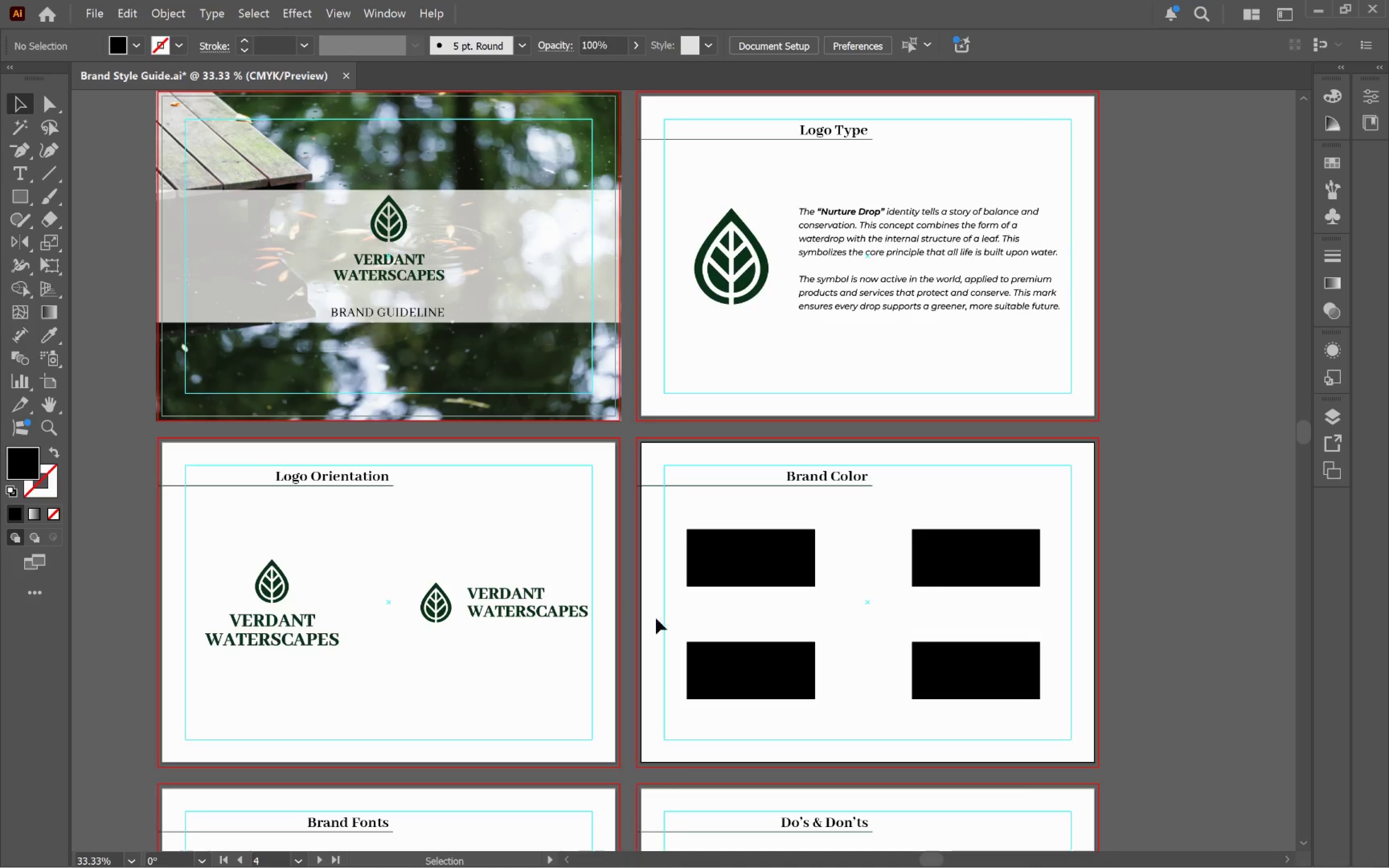 
left_click([587, 557])
 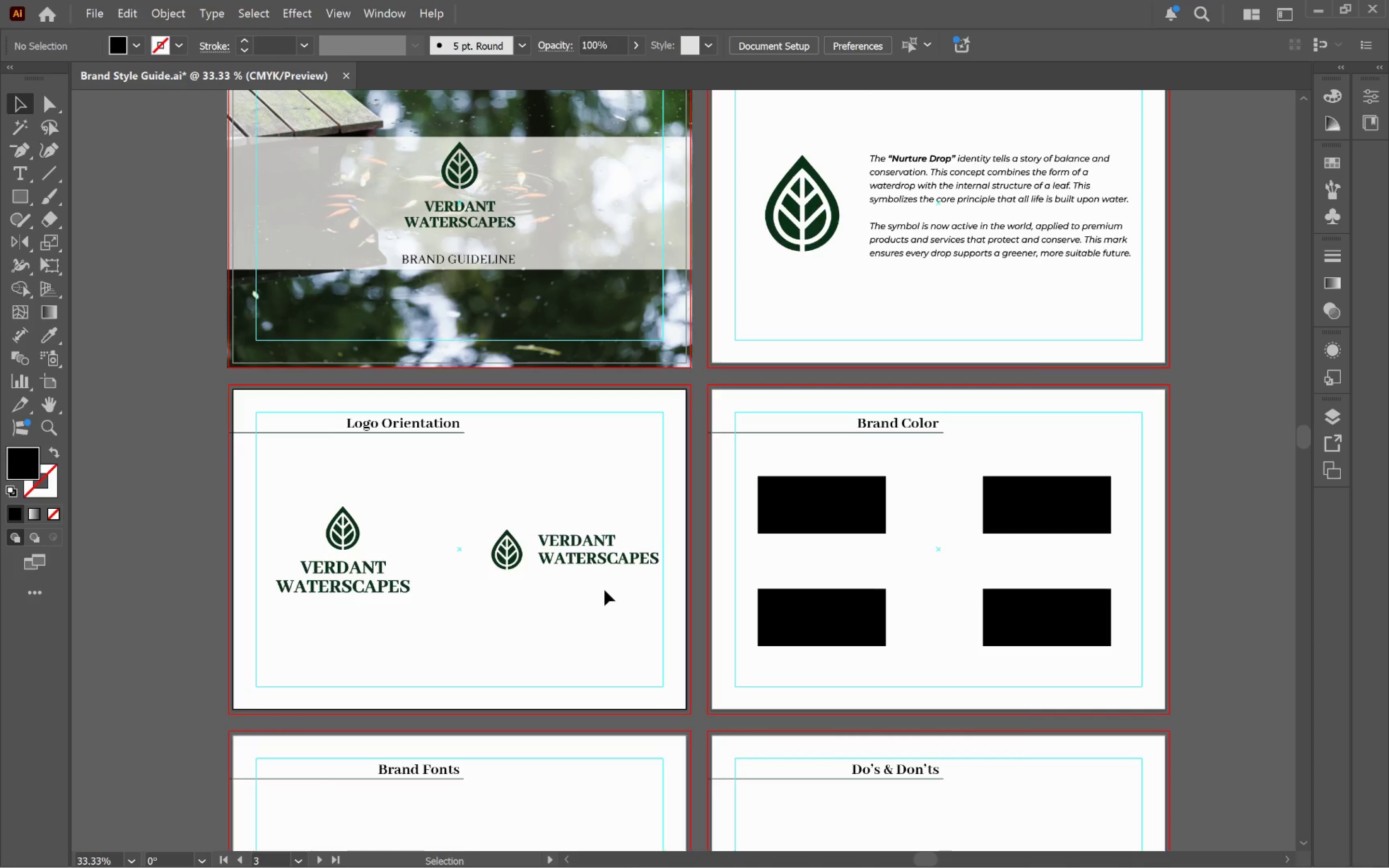 
left_click_drag(start_coordinate=[610, 591], to_coordinate=[383, 537])
 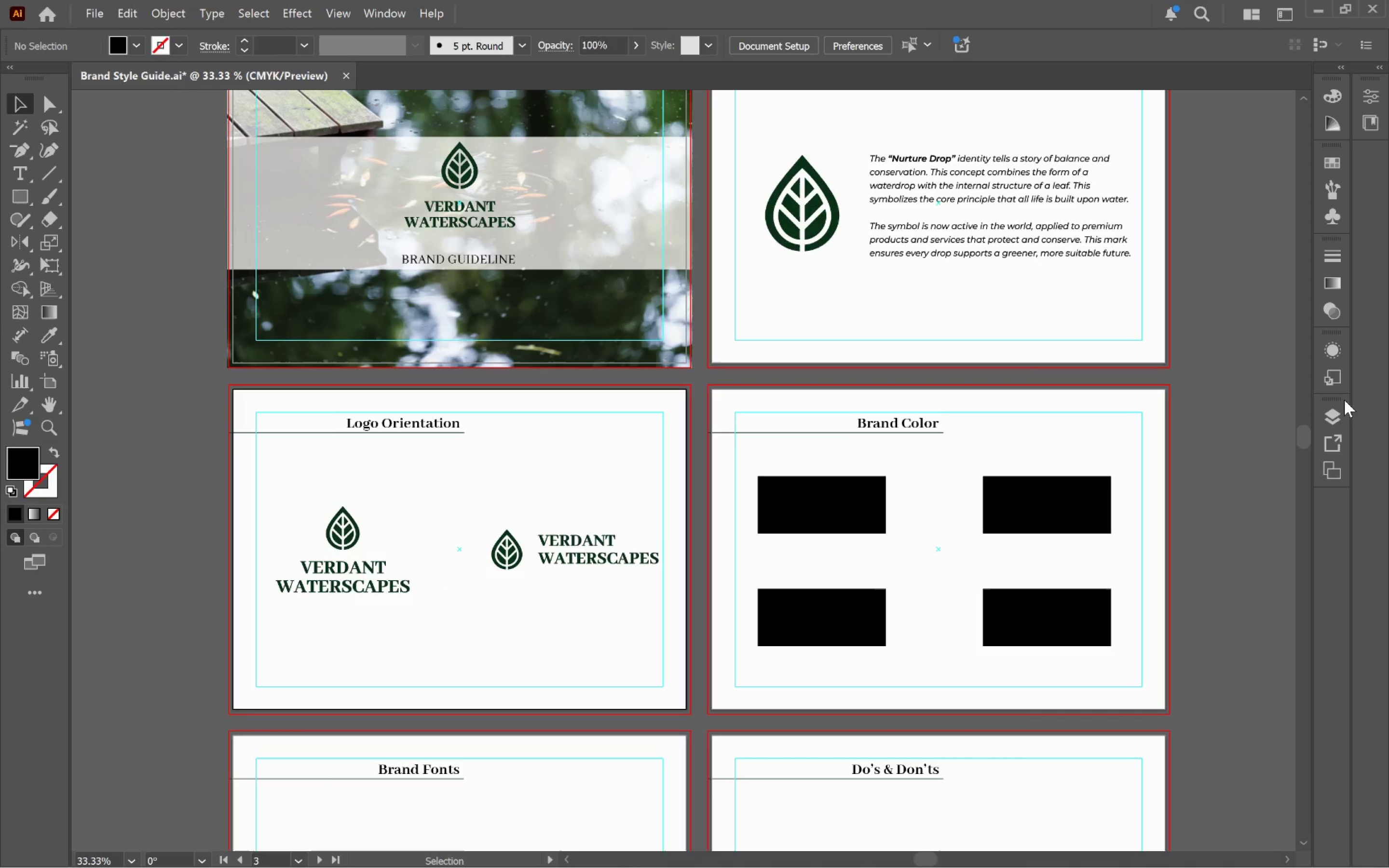 
left_click([1340, 413])
 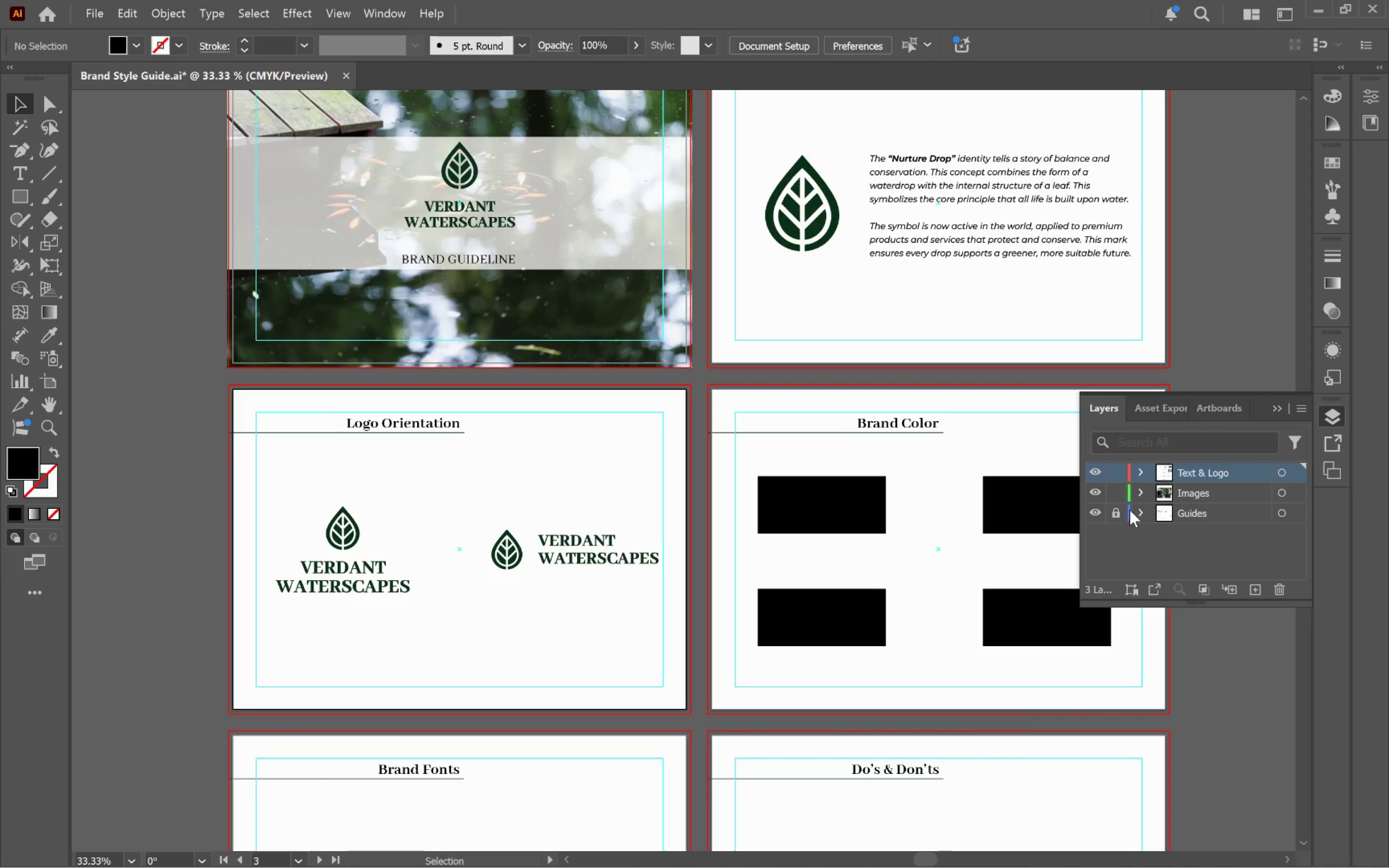 
left_click([1107, 510])
 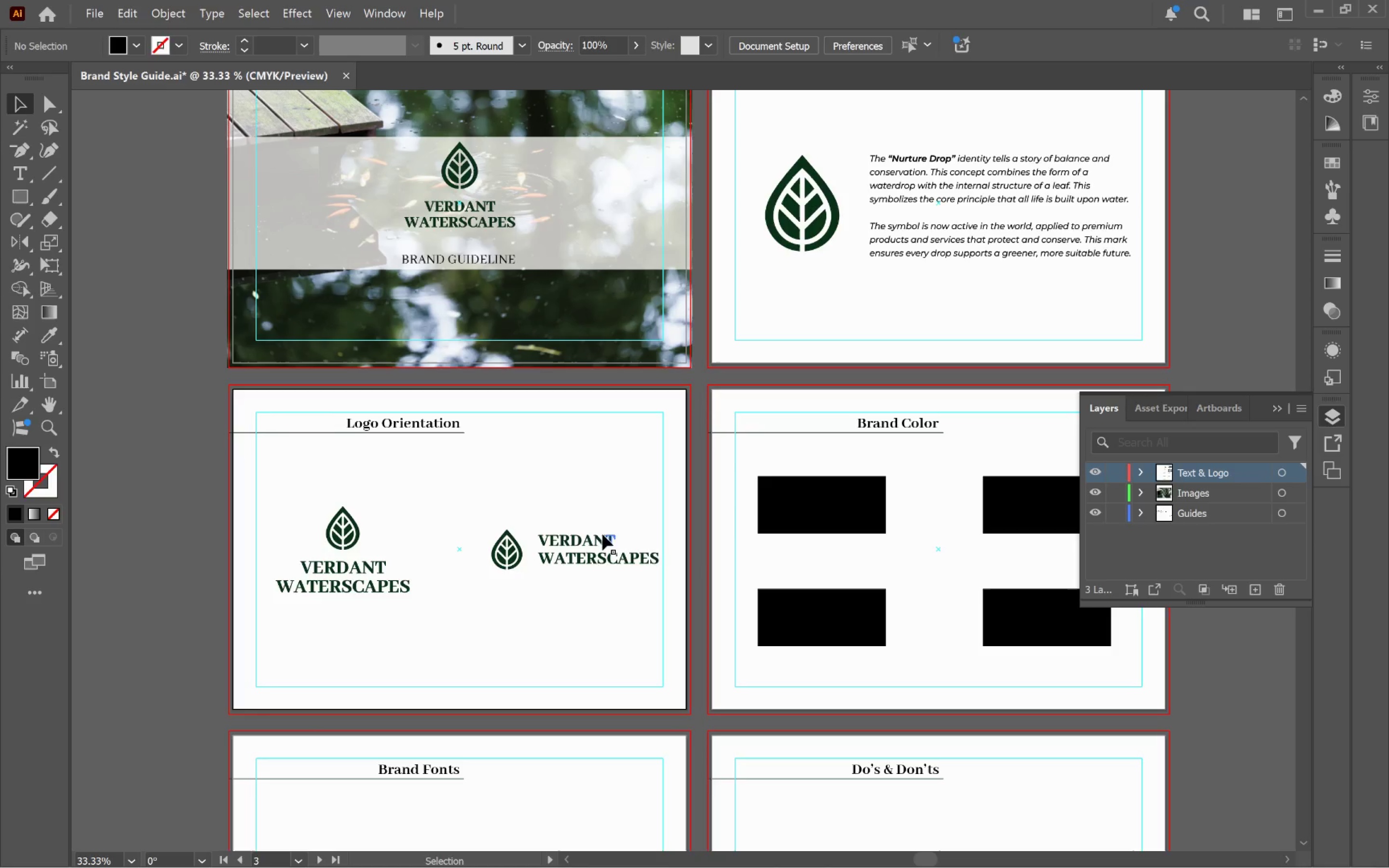 
left_click([599, 599])
 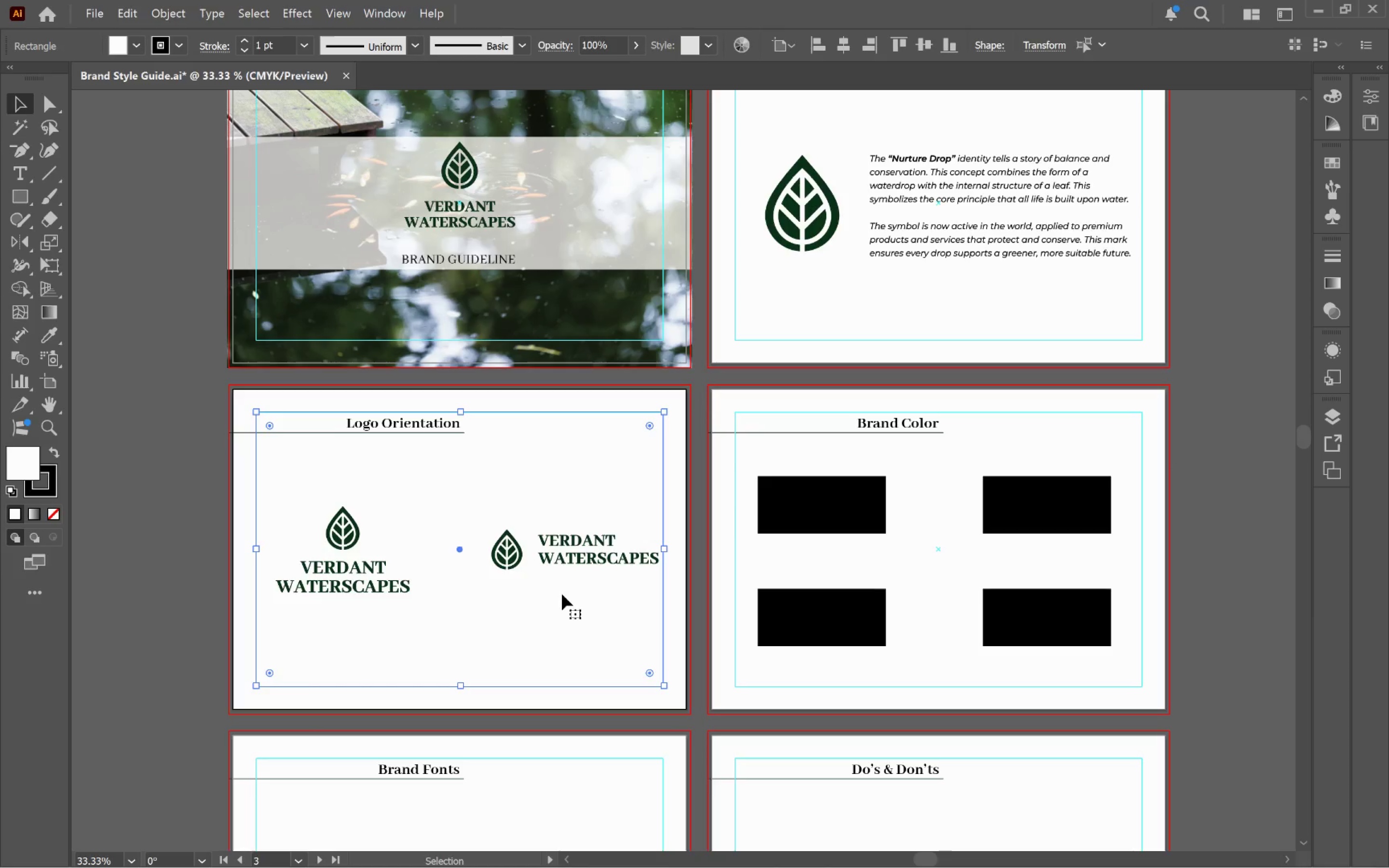 
left_click([556, 564])
 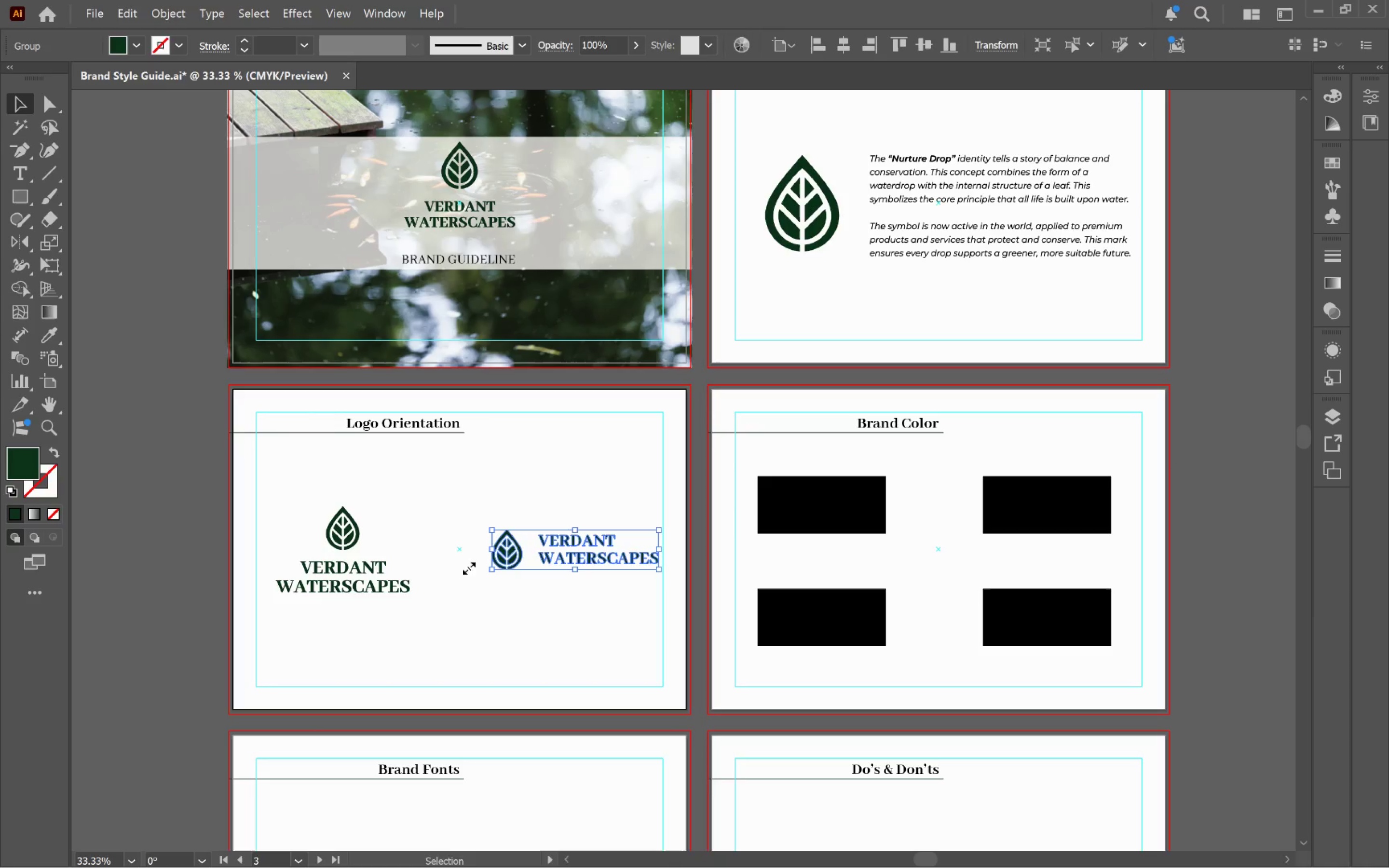 
hold_key(key=ShiftLeft, duration=0.74)
left_click([346, 541])
 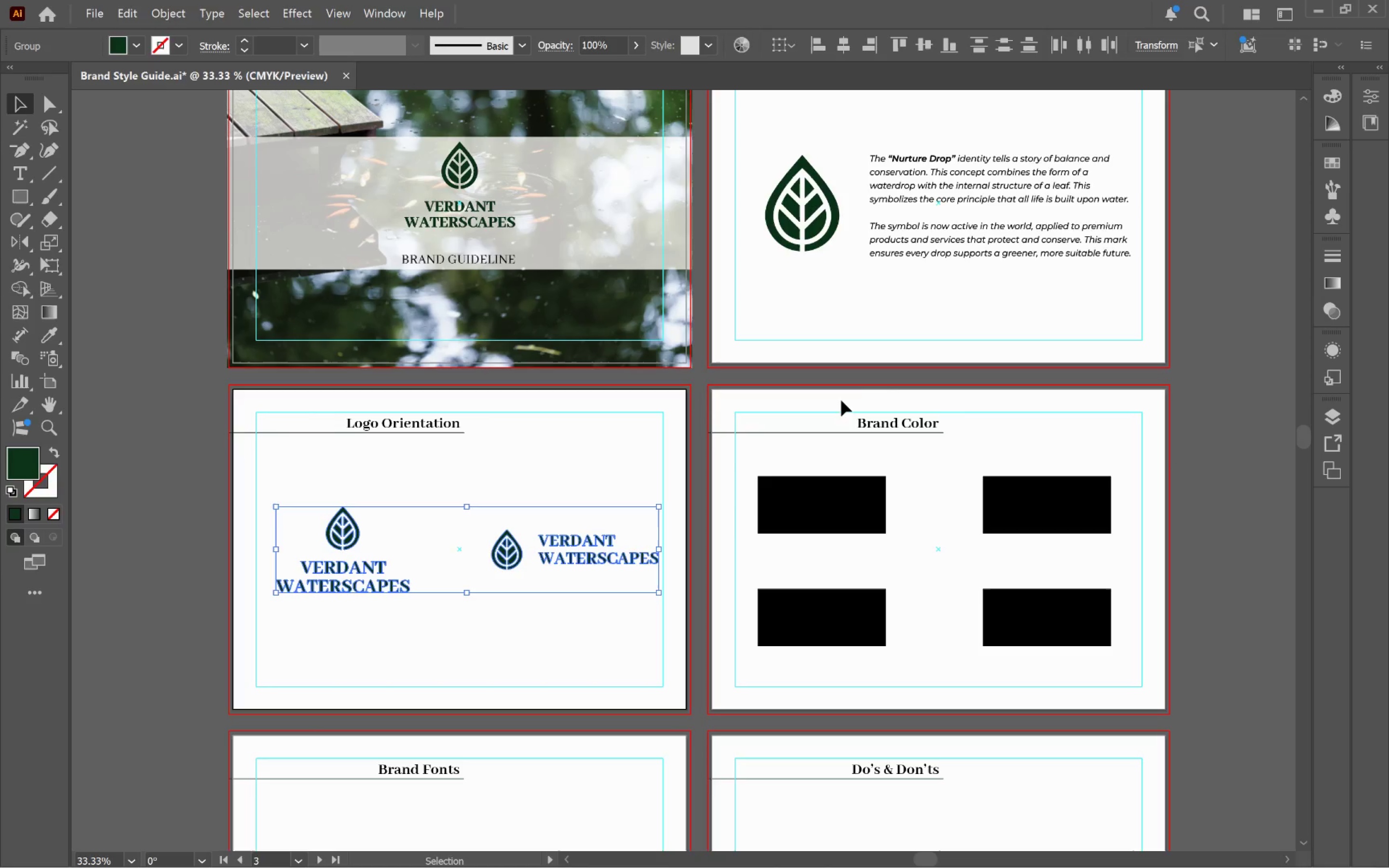 
scroll: coordinate [932, 473], scroll_direction: up, amount: 4.0
 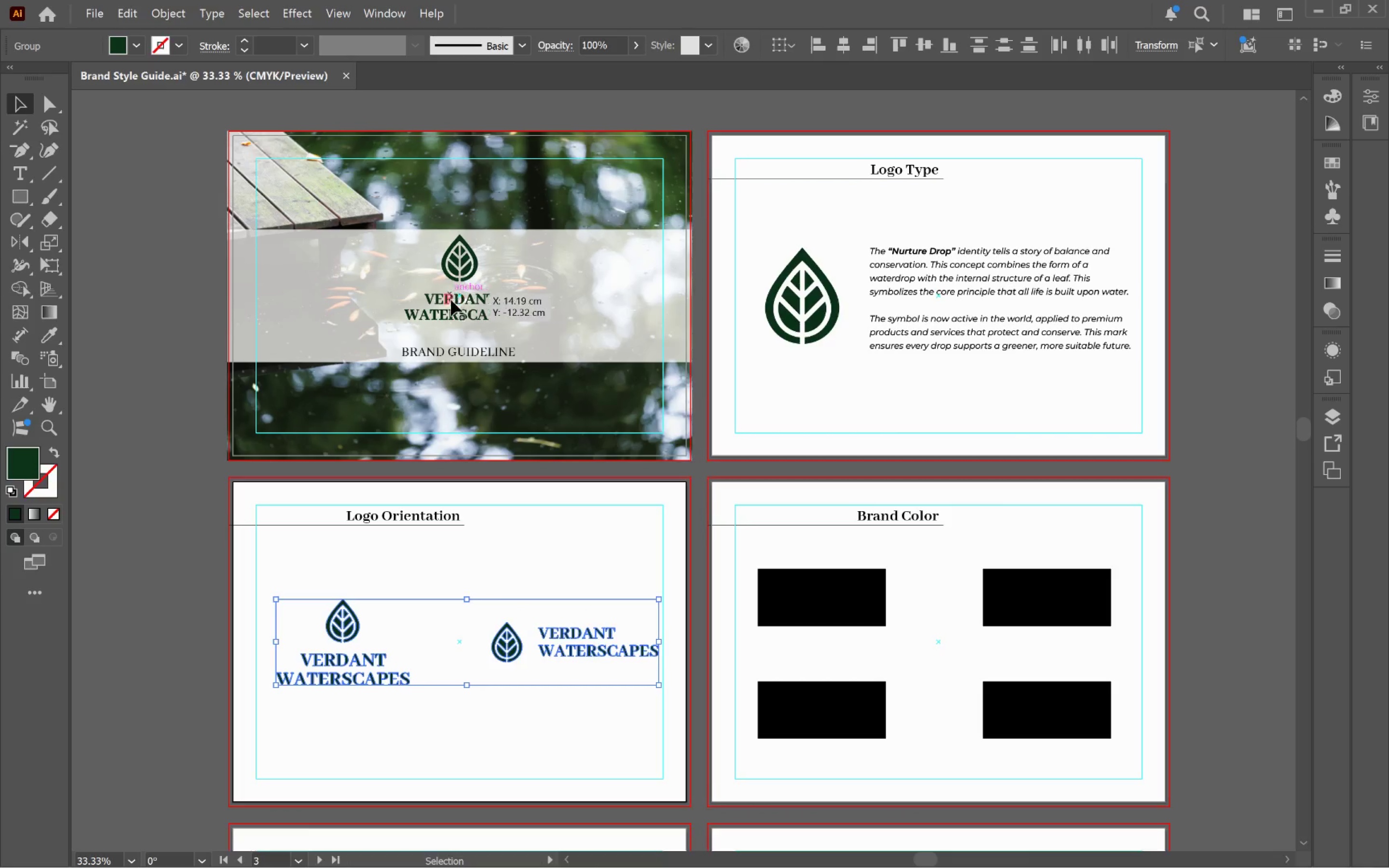 
left_click([1334, 419])
 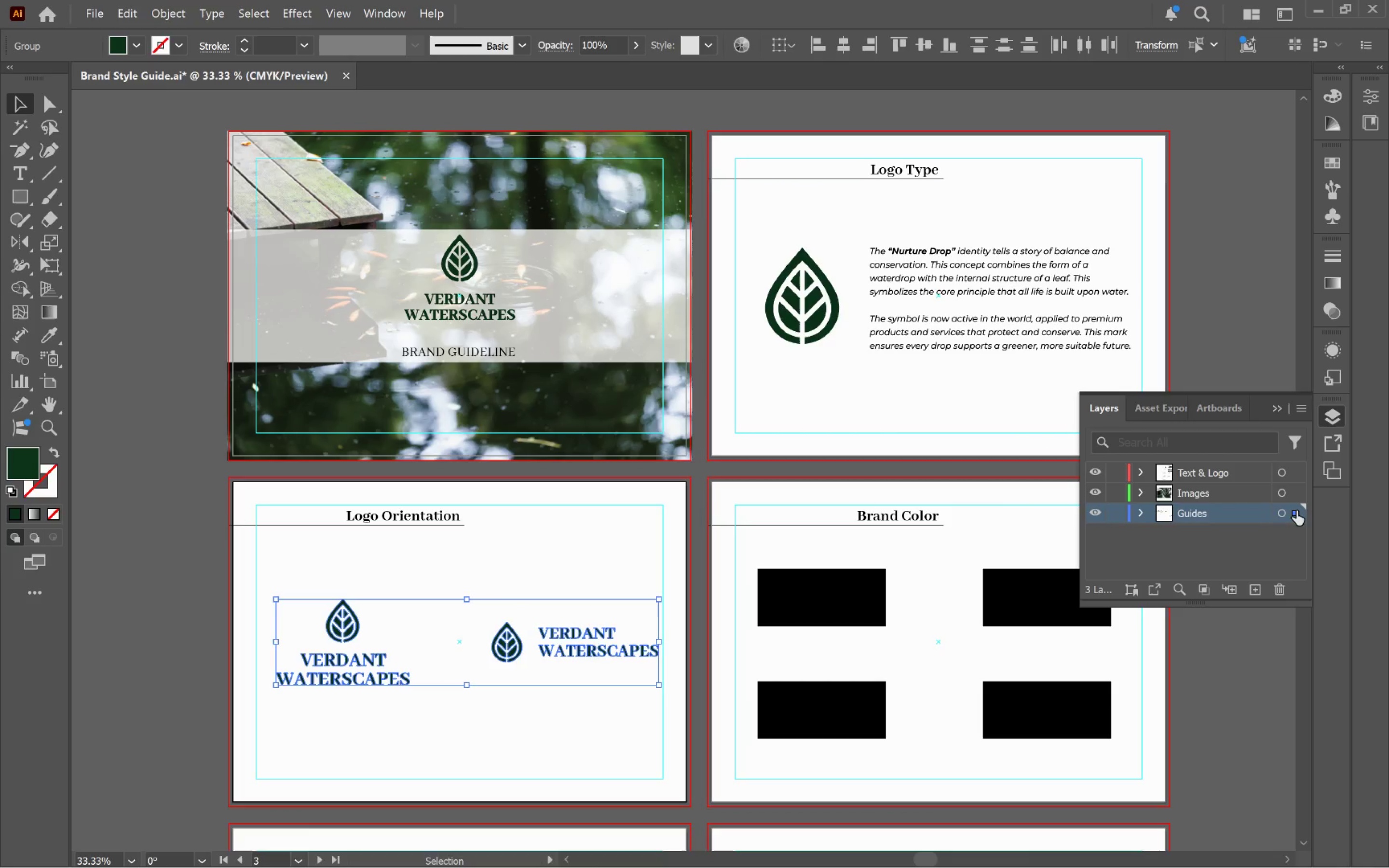 
left_click_drag(start_coordinate=[1296, 510], to_coordinate=[1302, 472])
 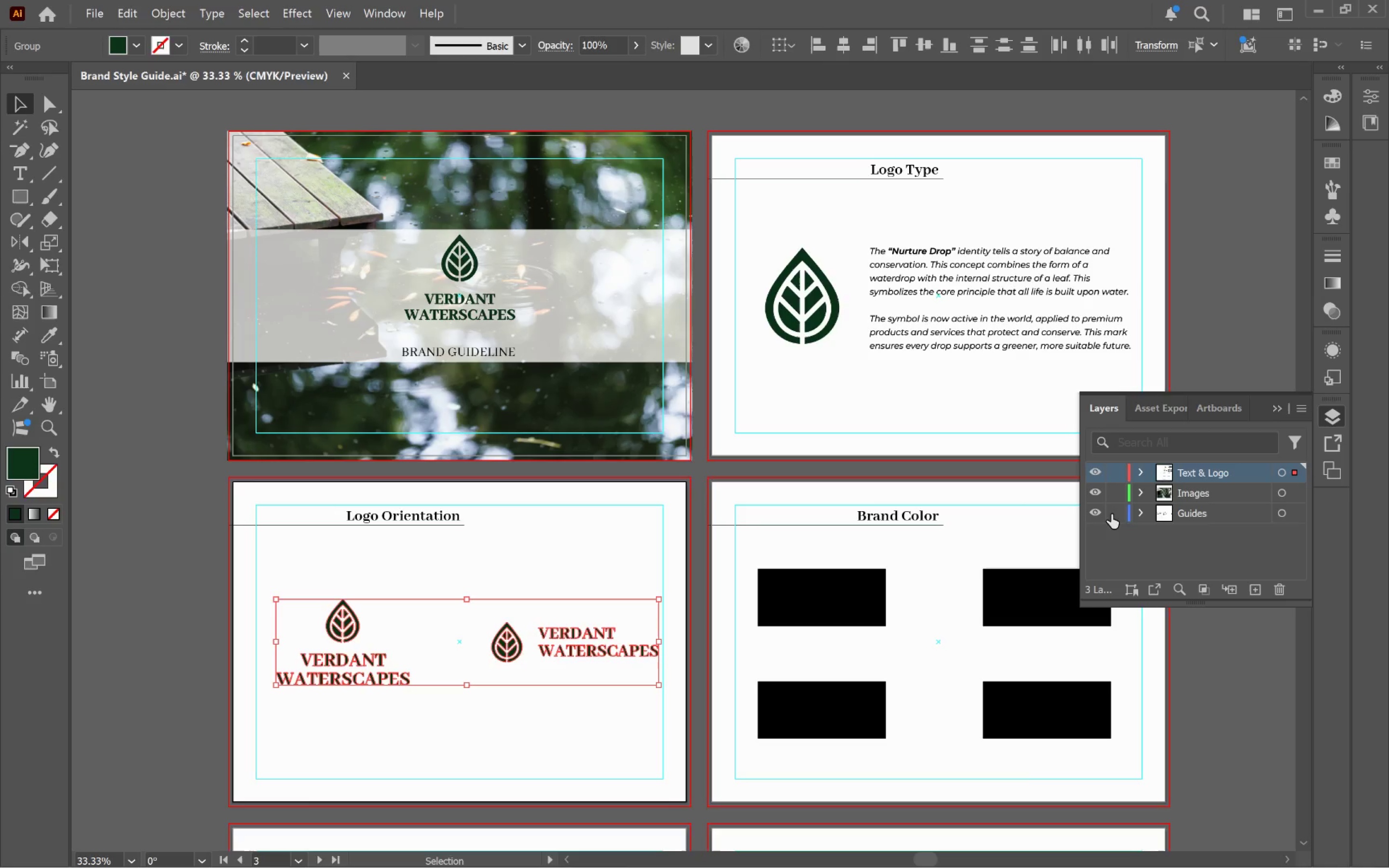 
left_click([1115, 518])
 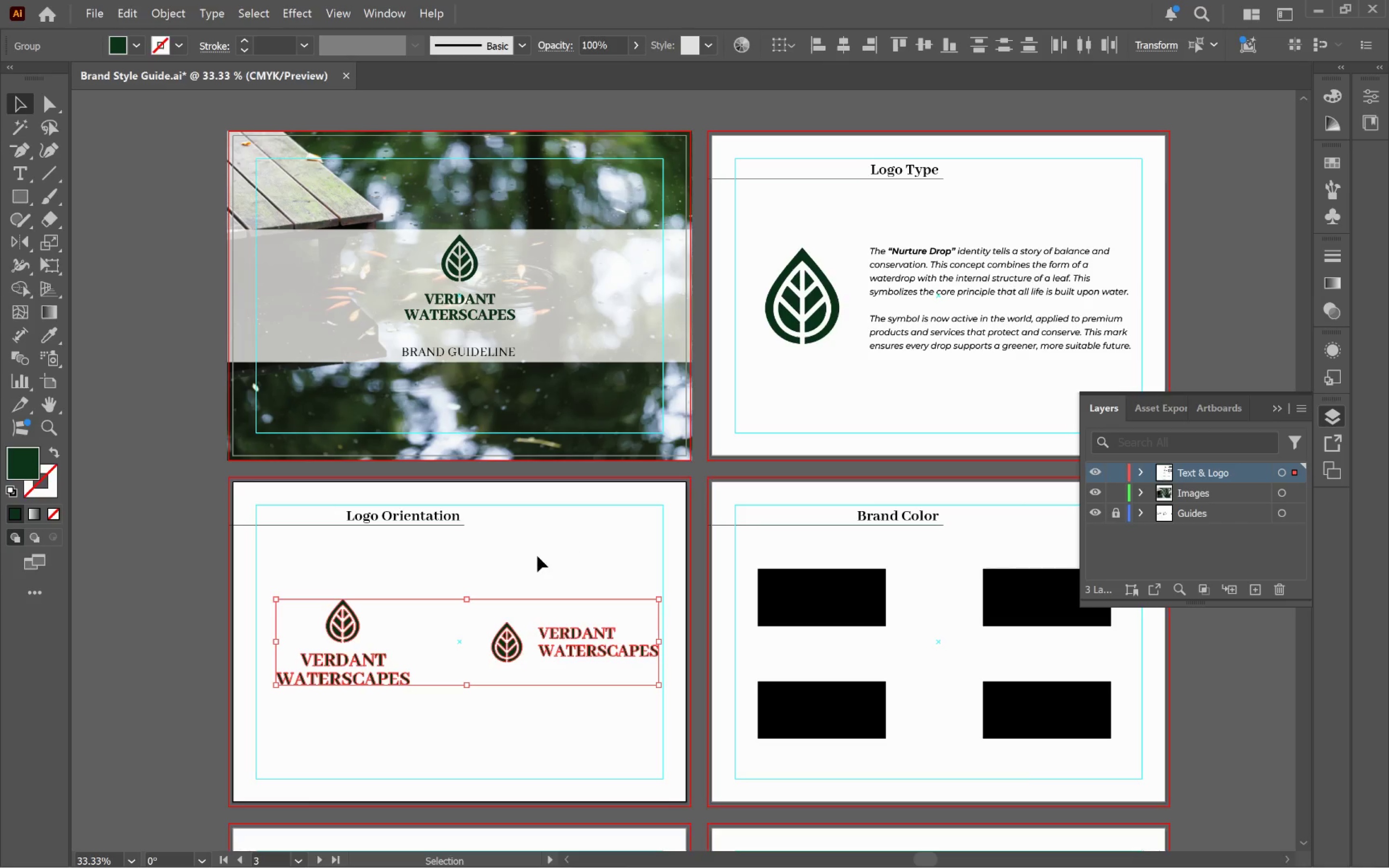 
left_click([526, 565])
 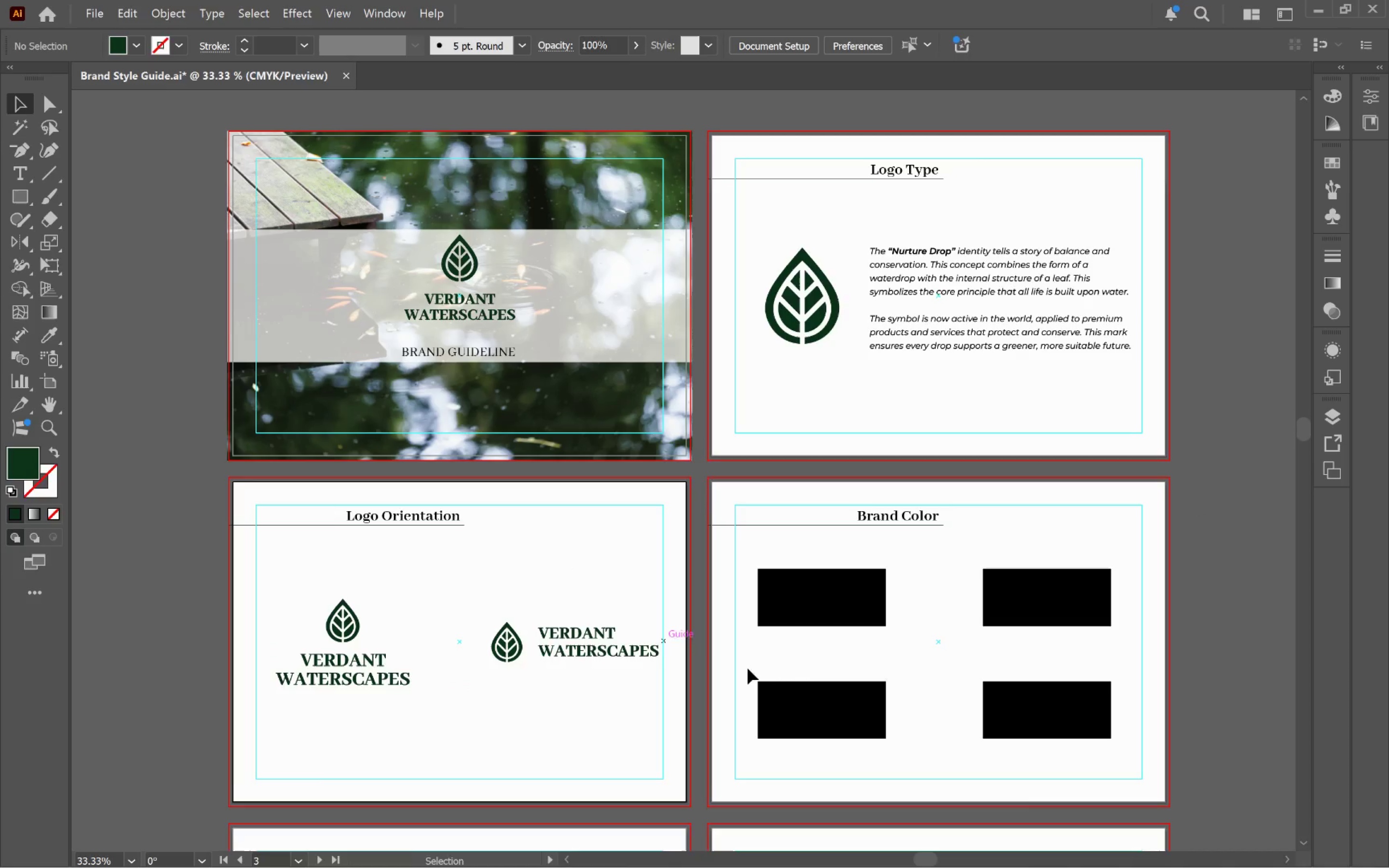 
hold_key(key=Space, duration=1.5)
 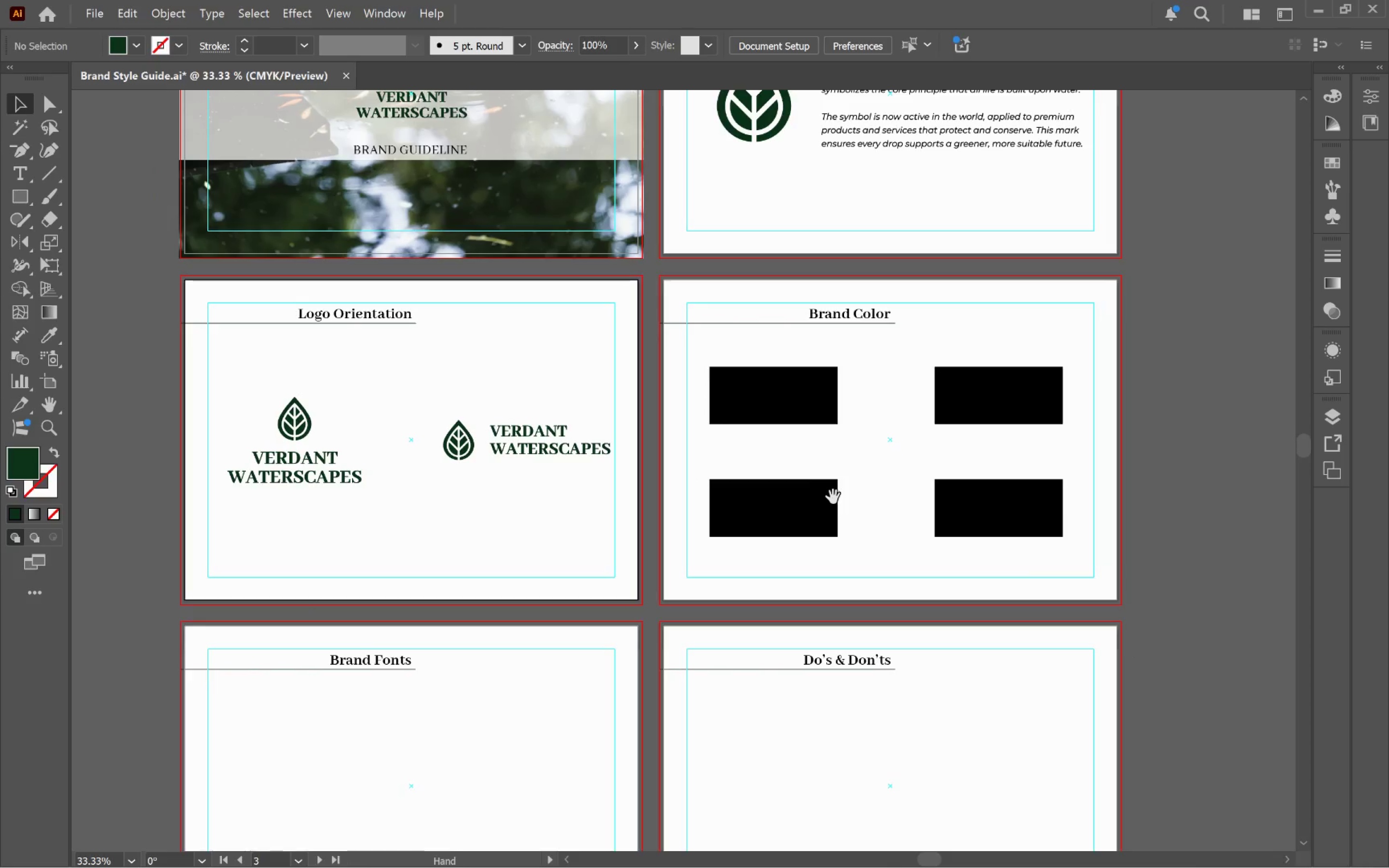 
left_click_drag(start_coordinate=[881, 698], to_coordinate=[833, 497])
 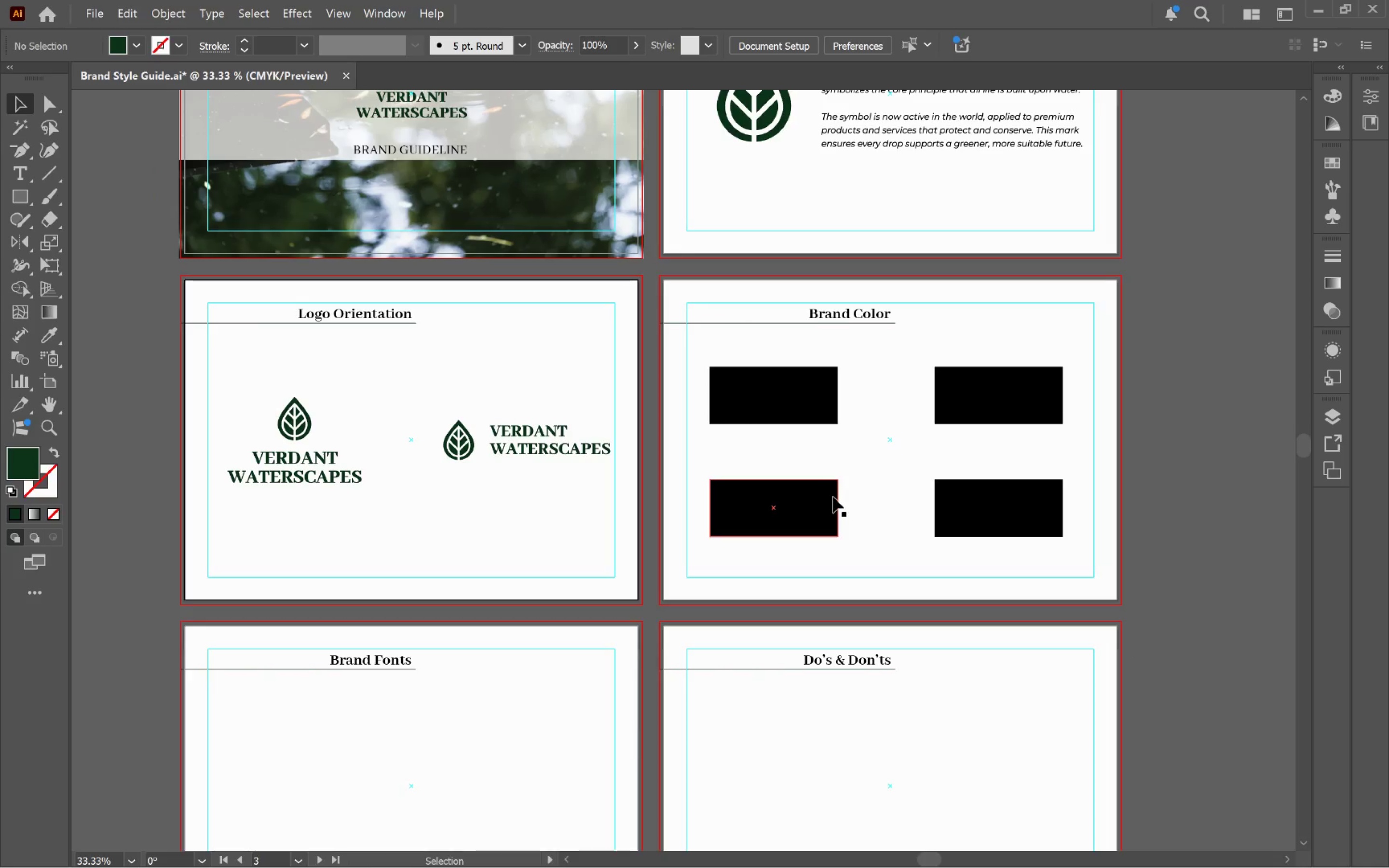 
hold_key(key=Space, duration=0.56)
 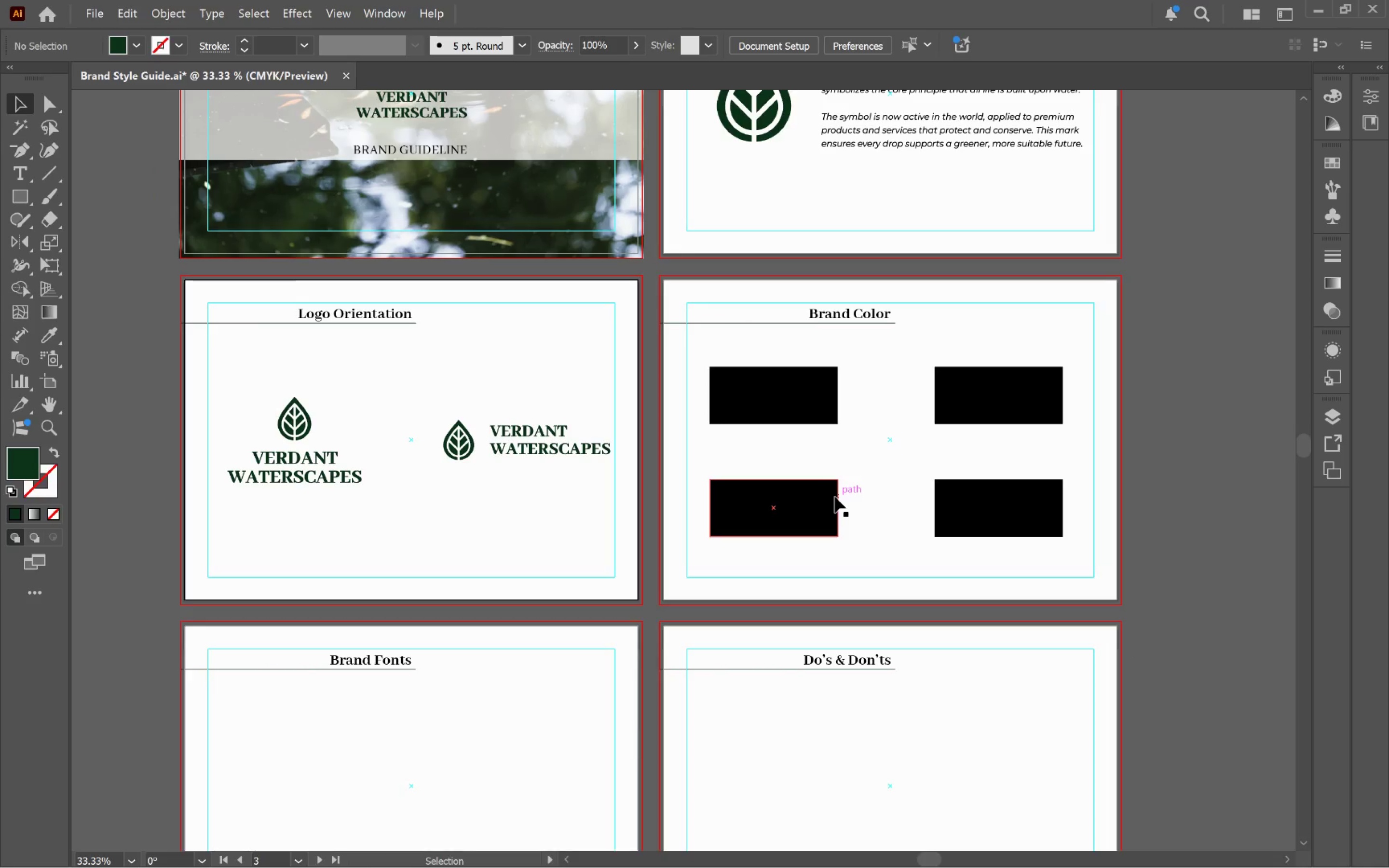 
wait(10.0)
 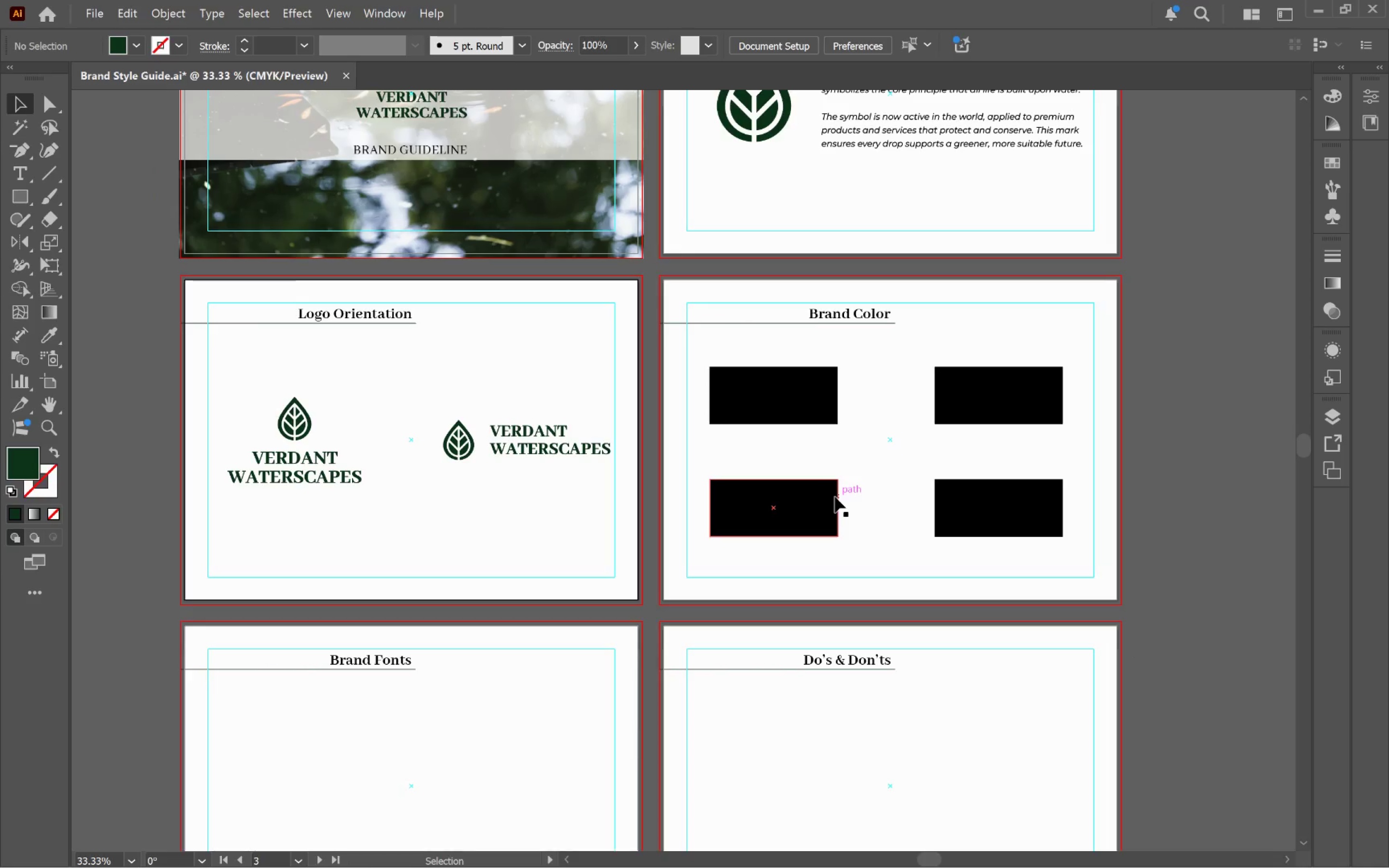 
left_click([883, 481])
 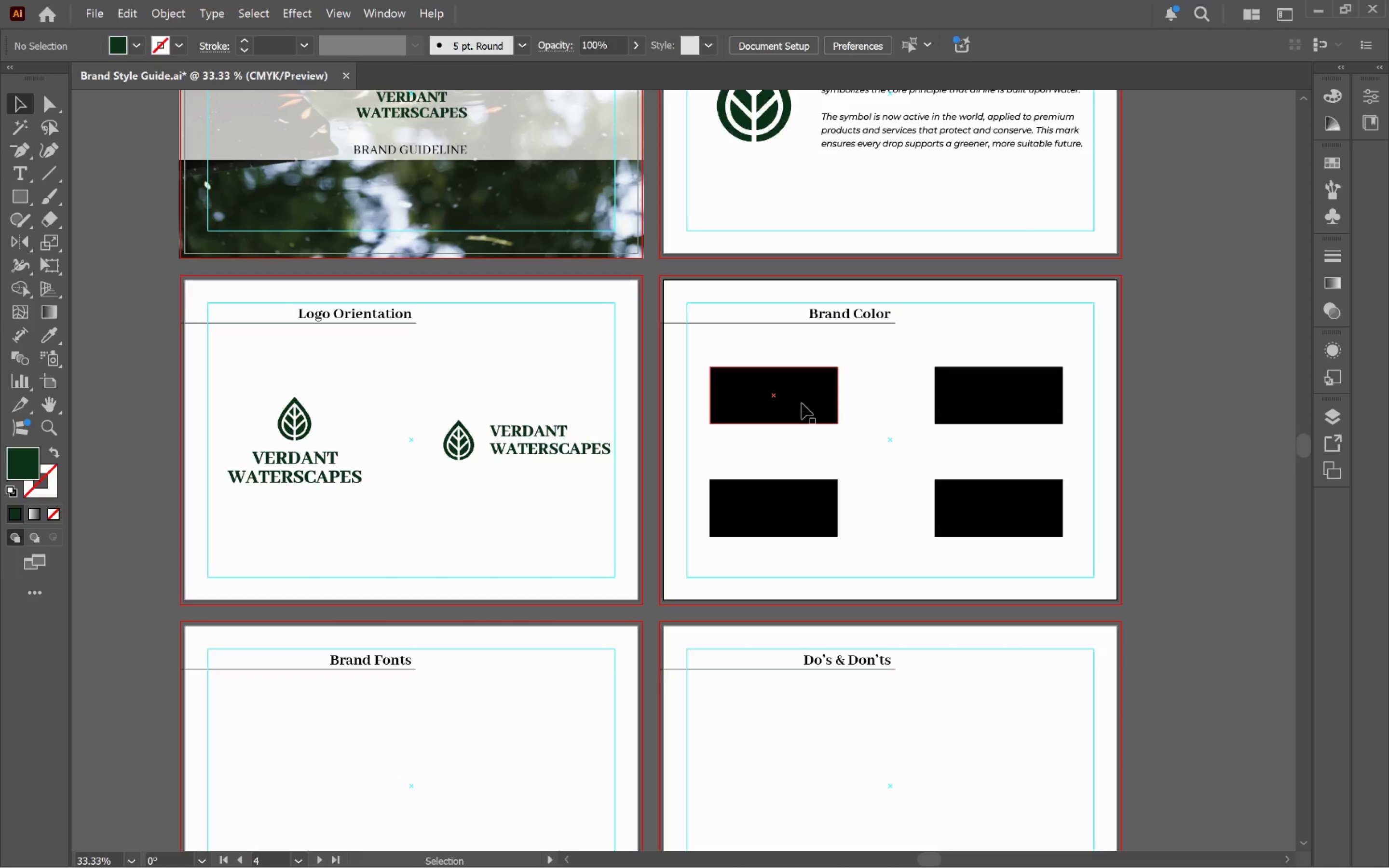 
left_click([801, 402])
 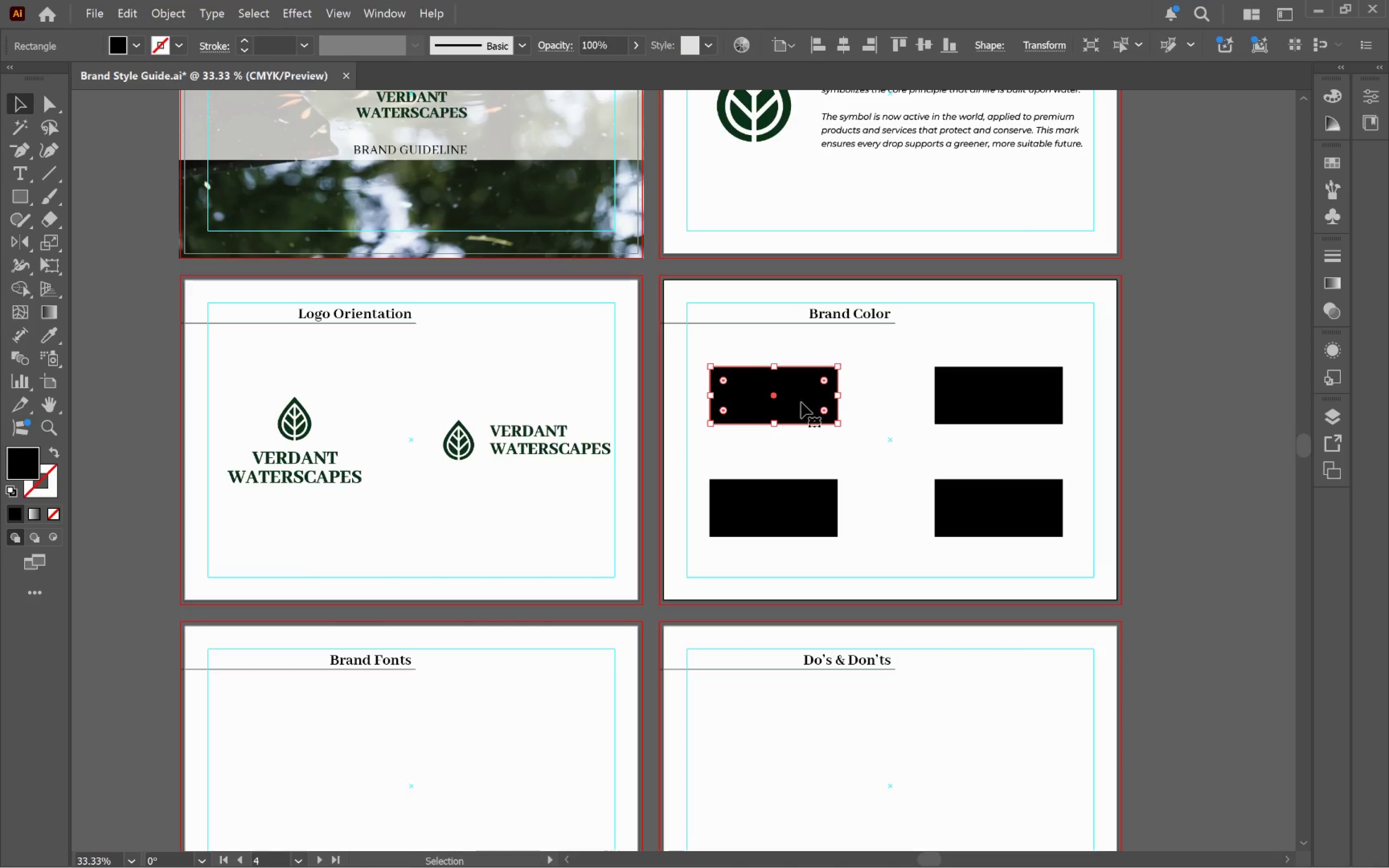 
key(I)
 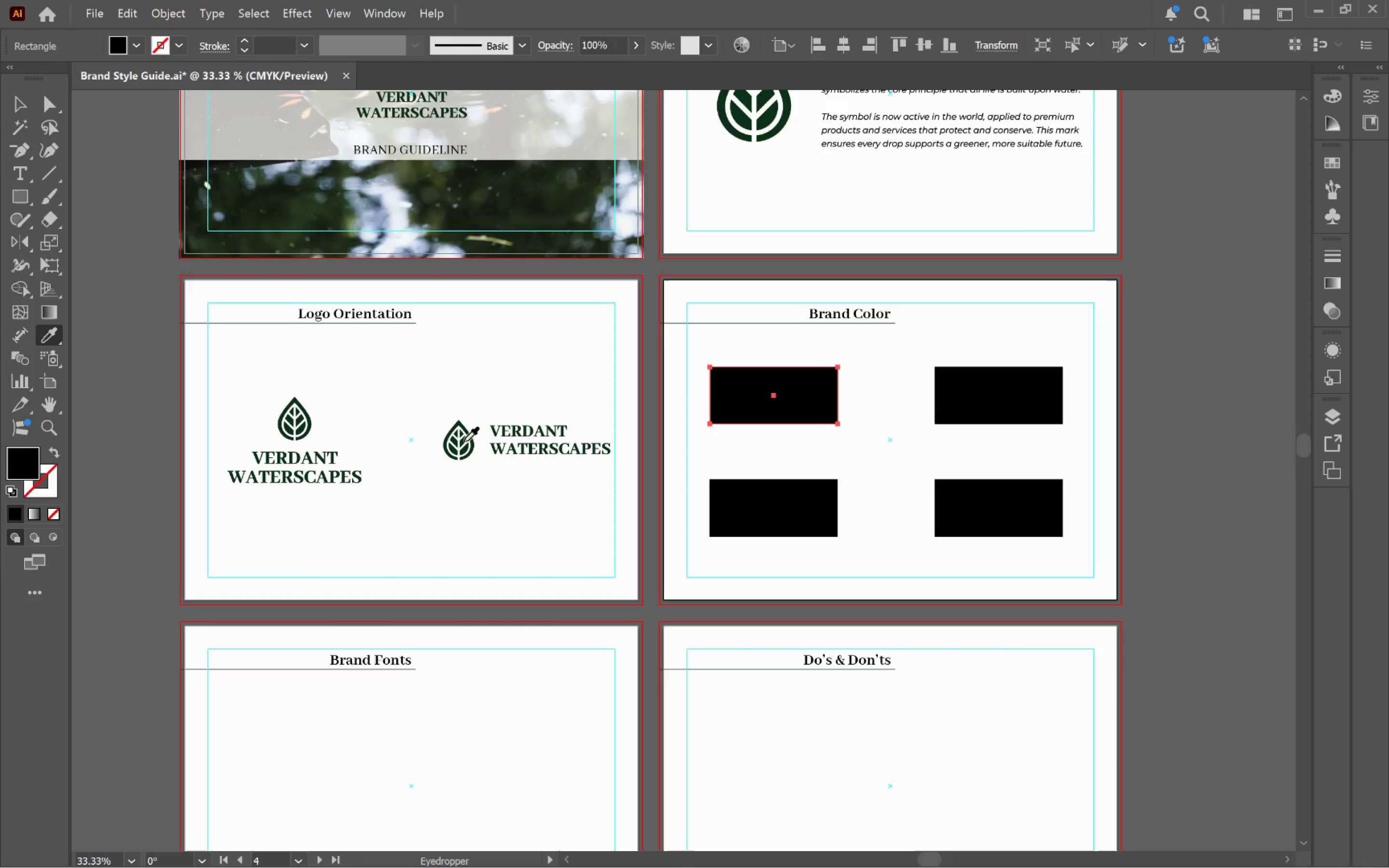 
left_click([461, 444])
 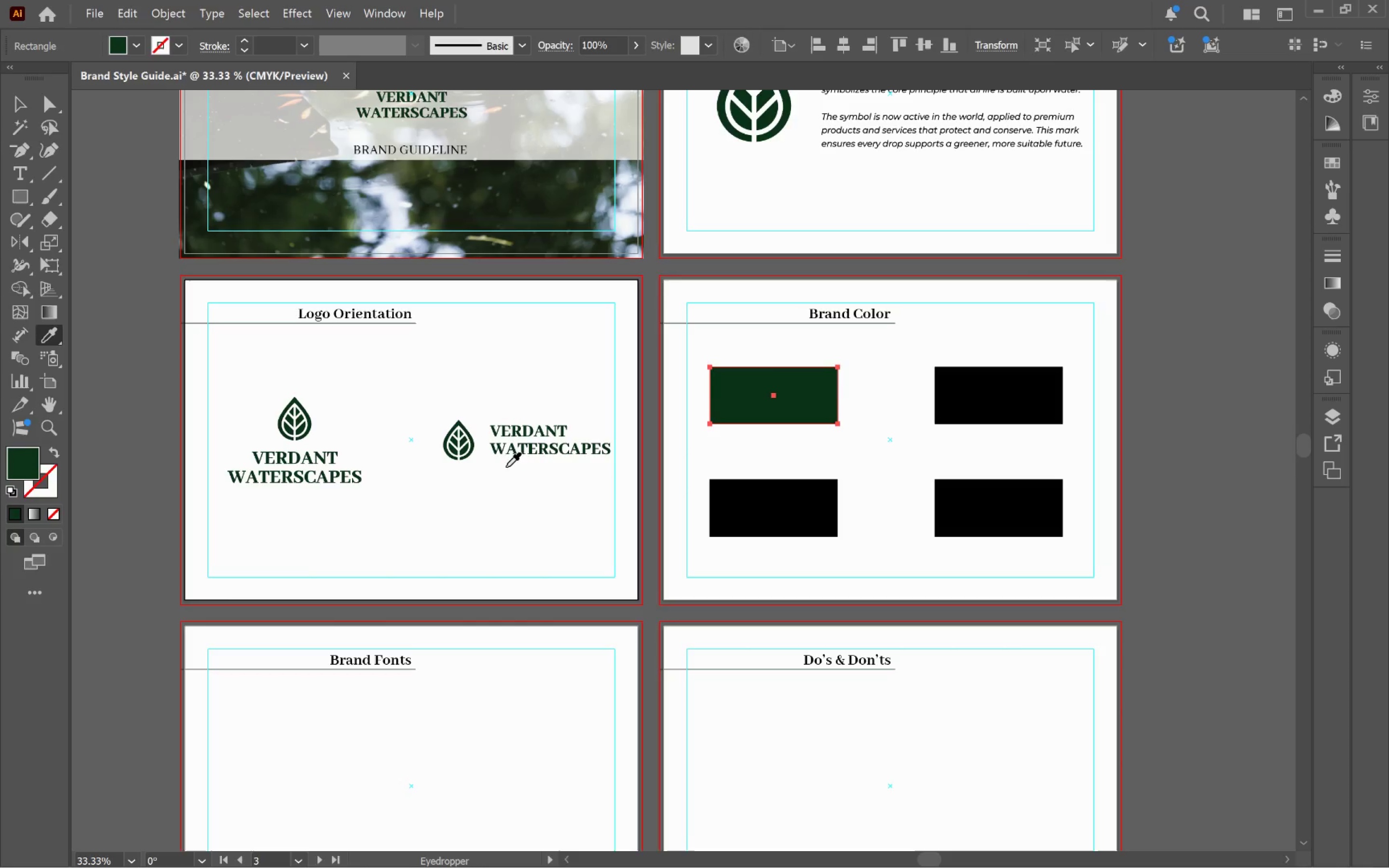 
key(V)
 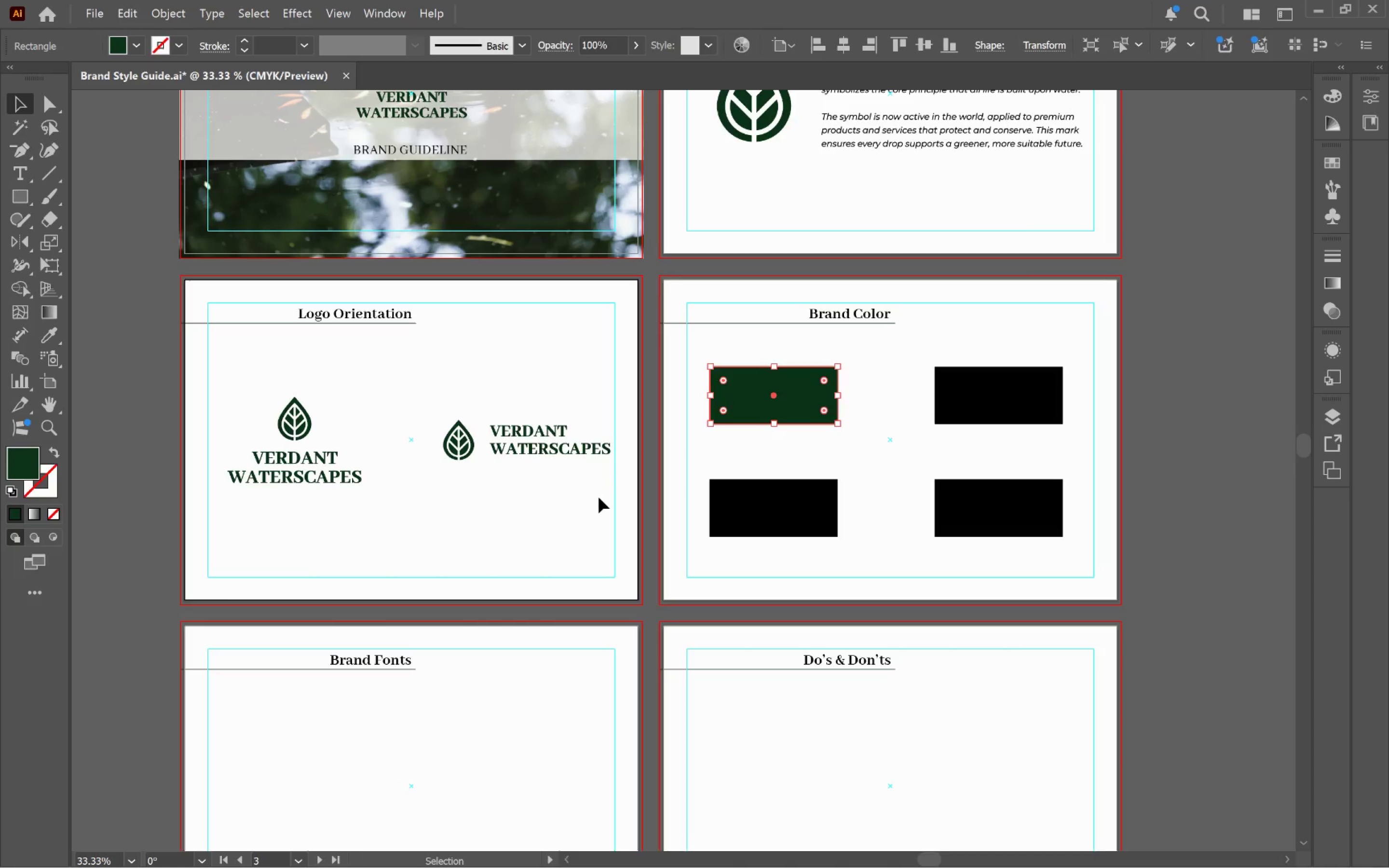 
left_click([599, 497])
 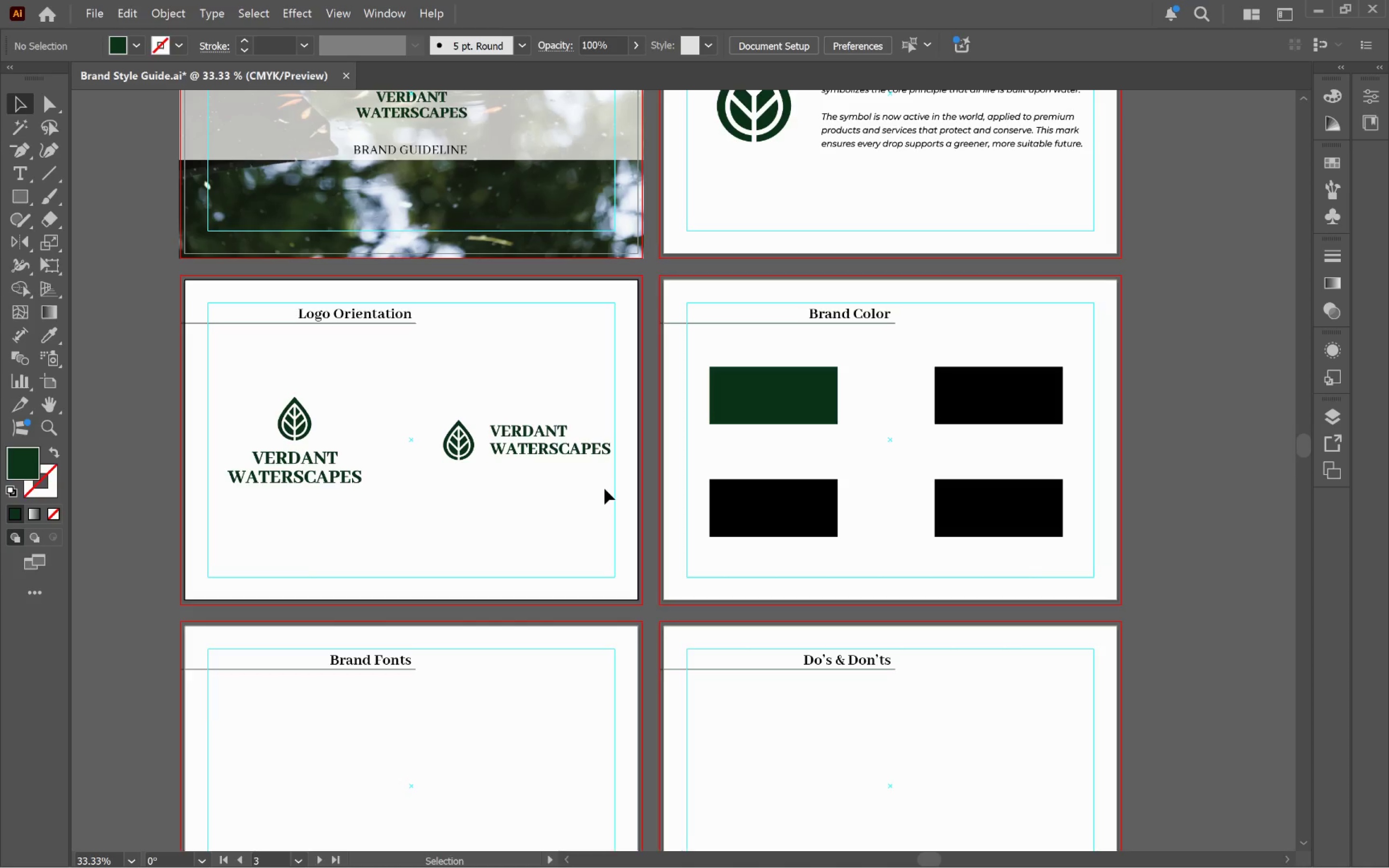 
key(Alt+Tab)
 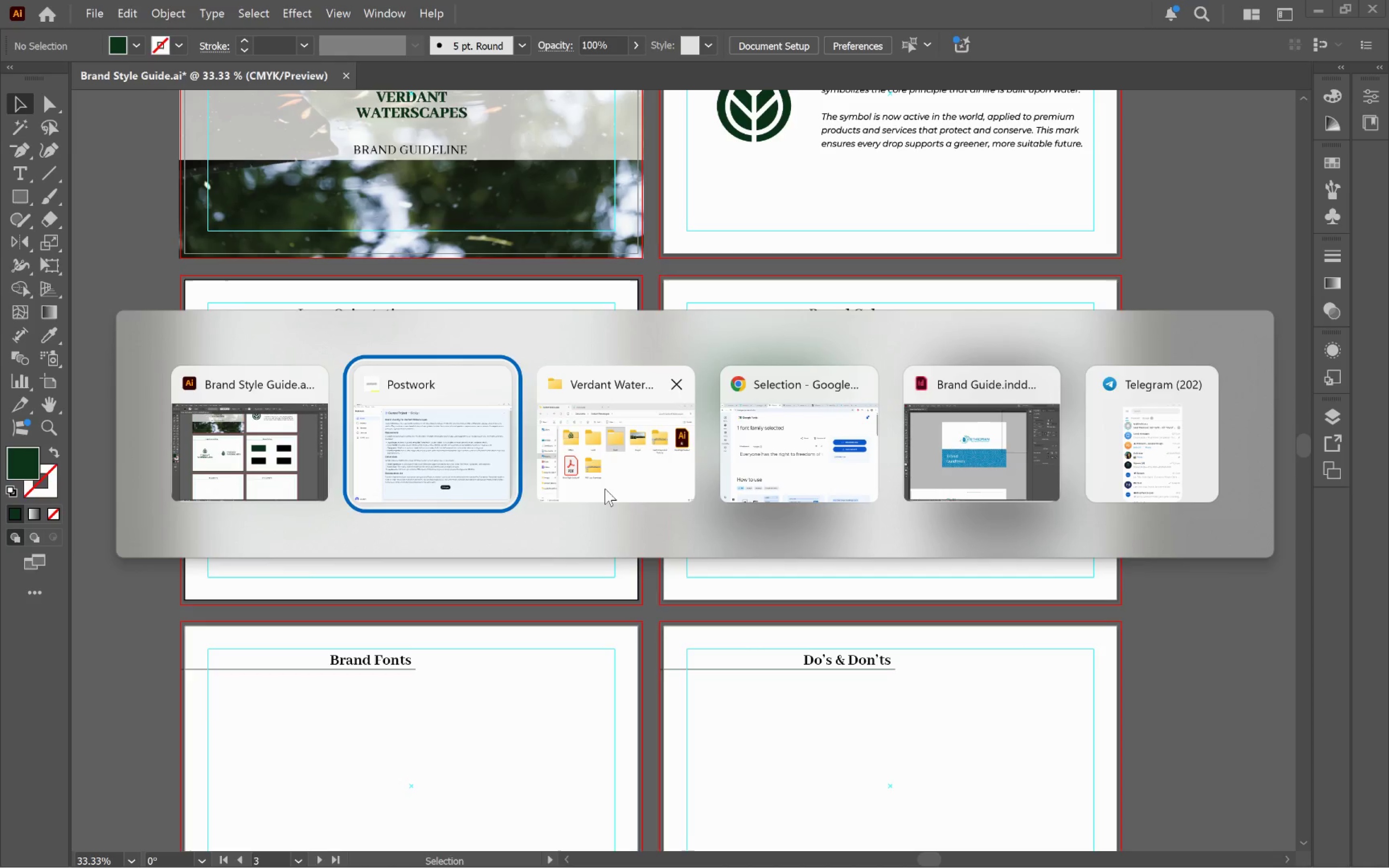 
key(Alt+Tab)
 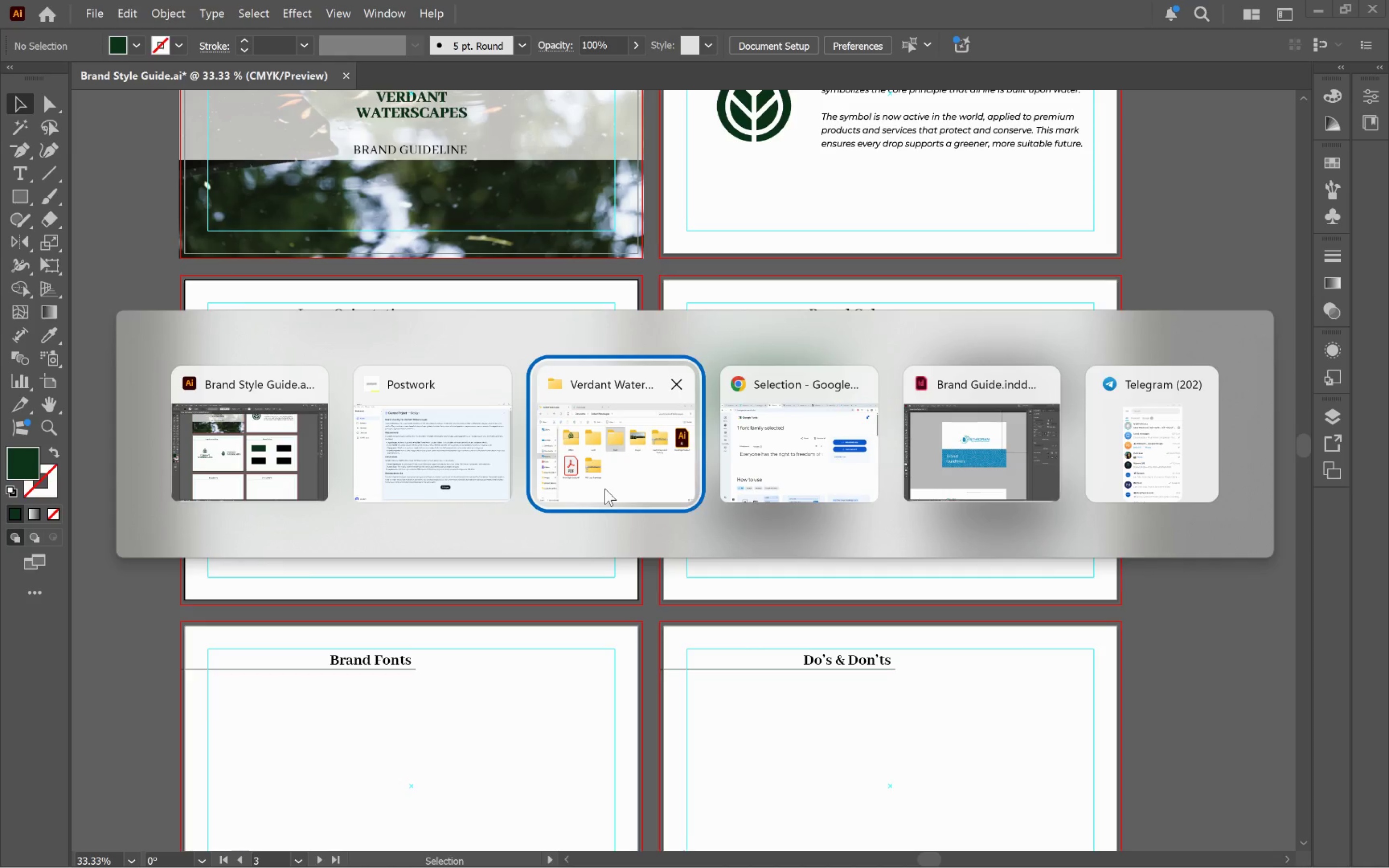 
key(Alt+Tab)
 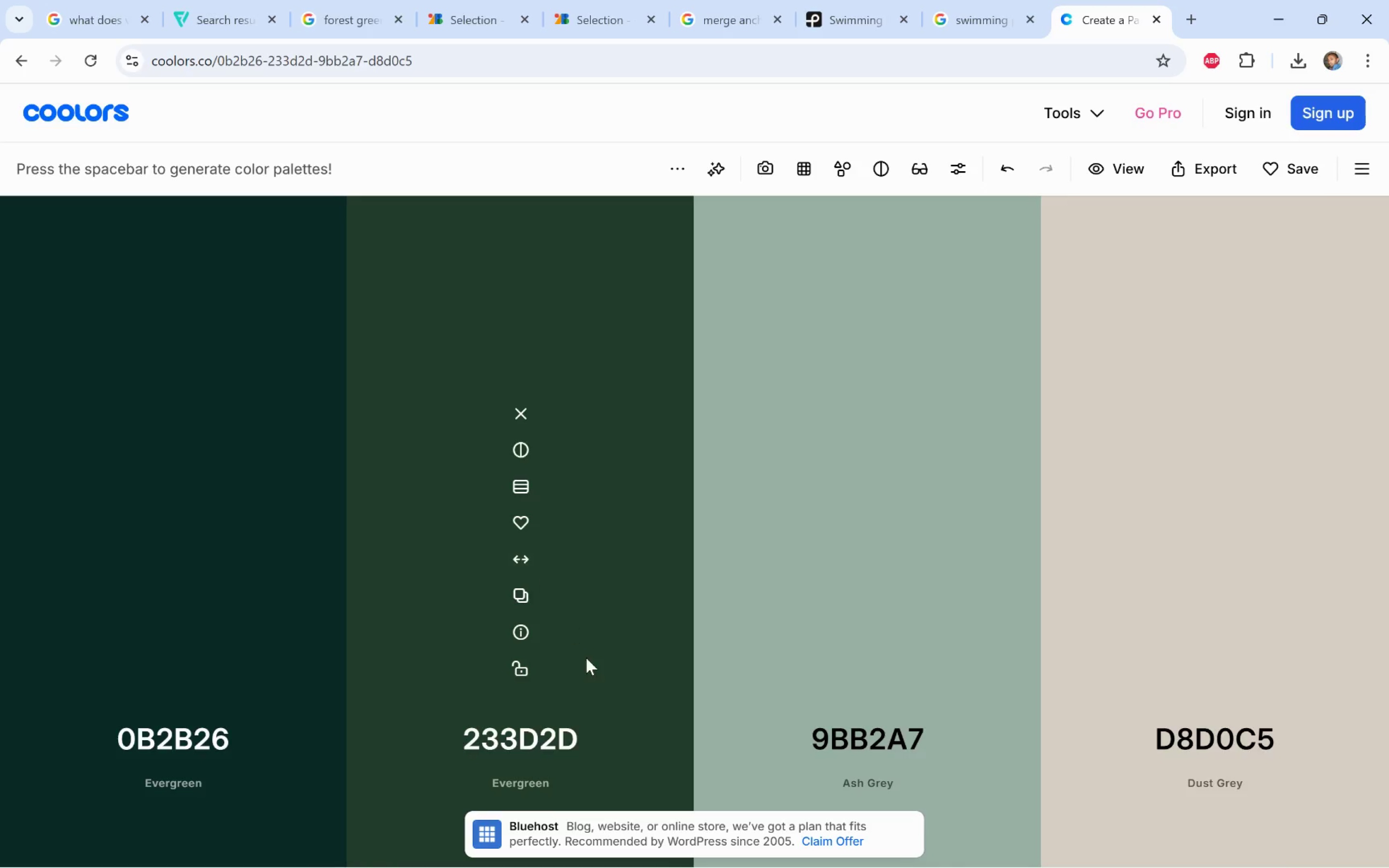 
left_click([518, 595])
 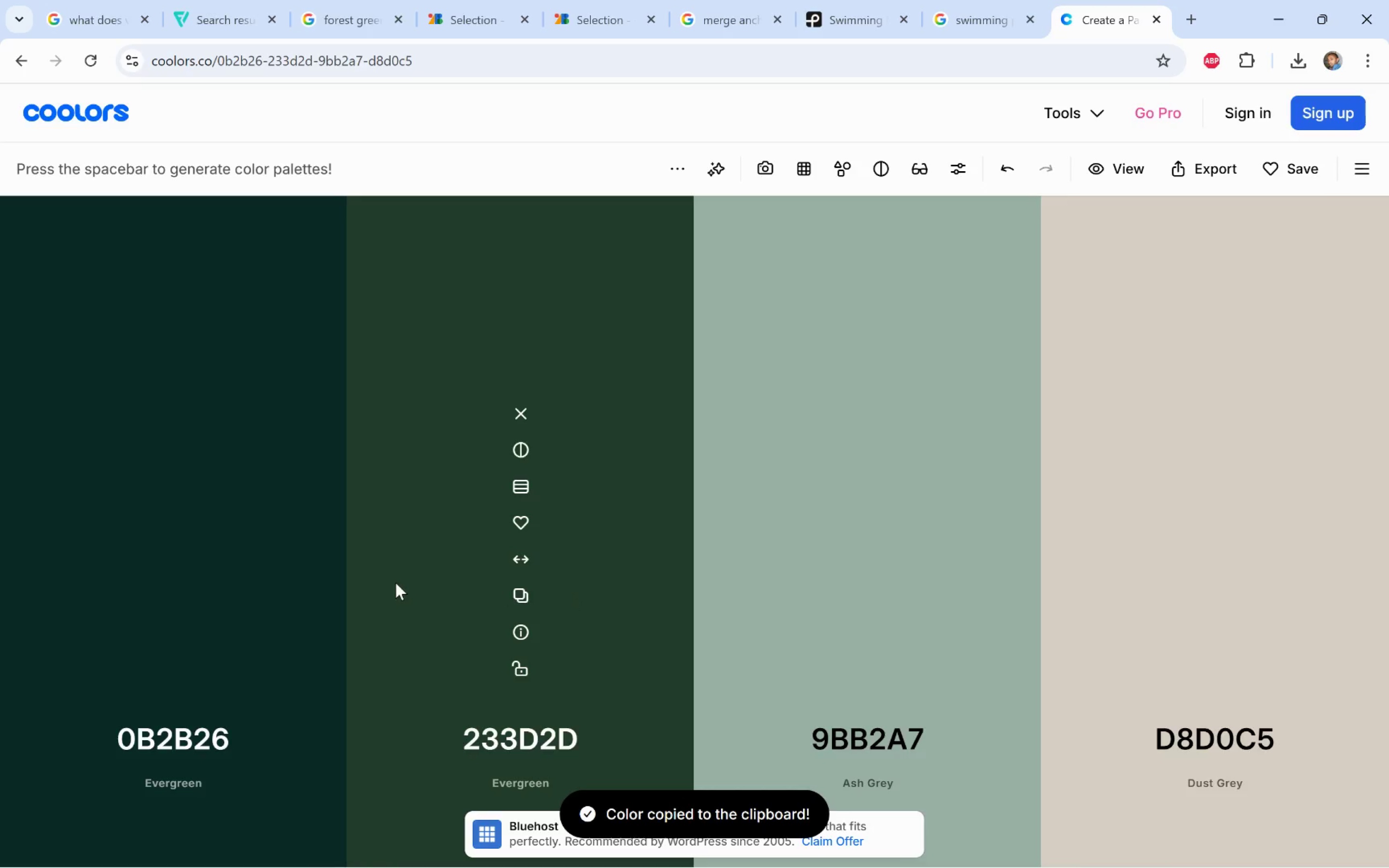 
key(Alt+AltLeft)
 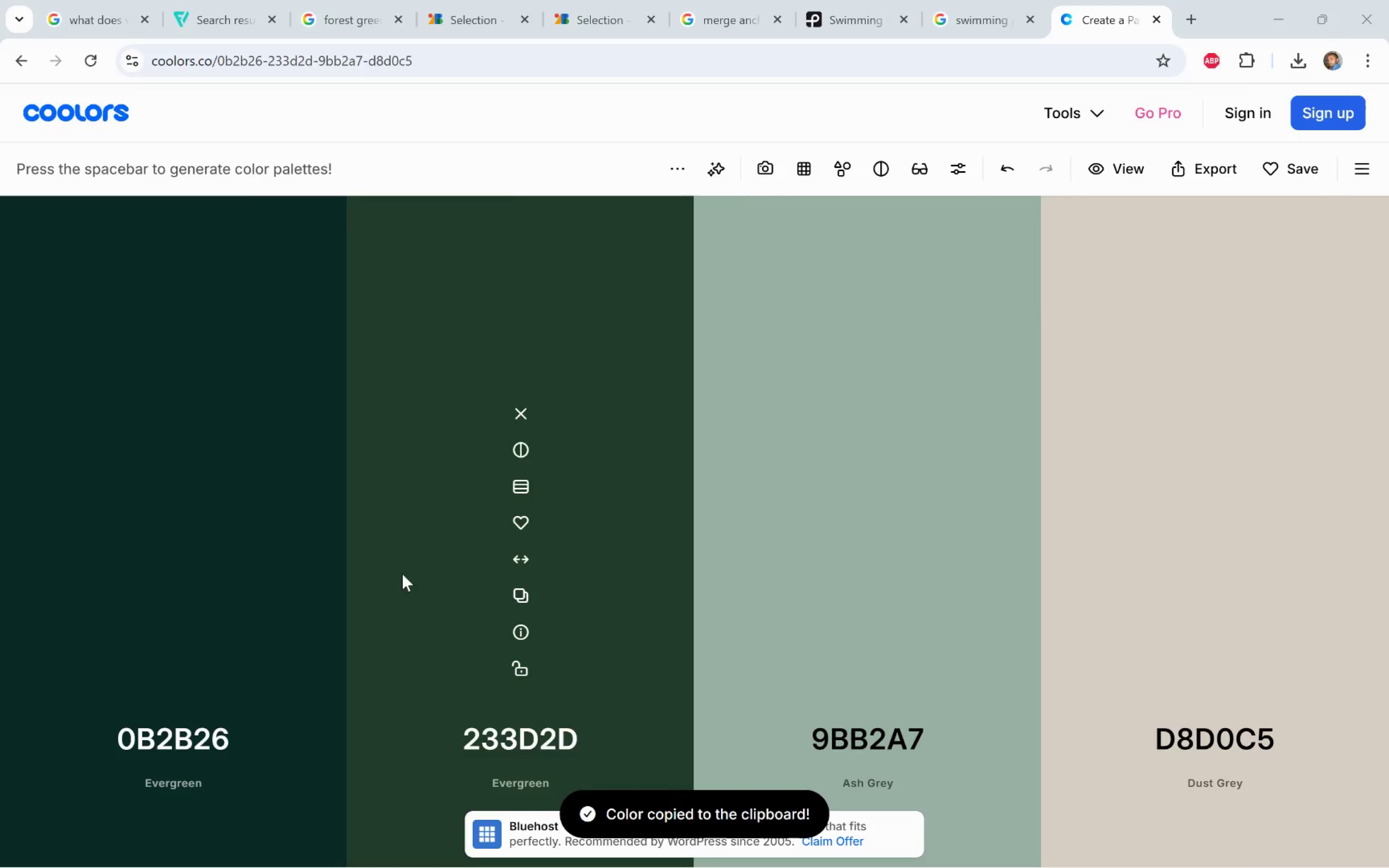 
key(Alt+Tab)
 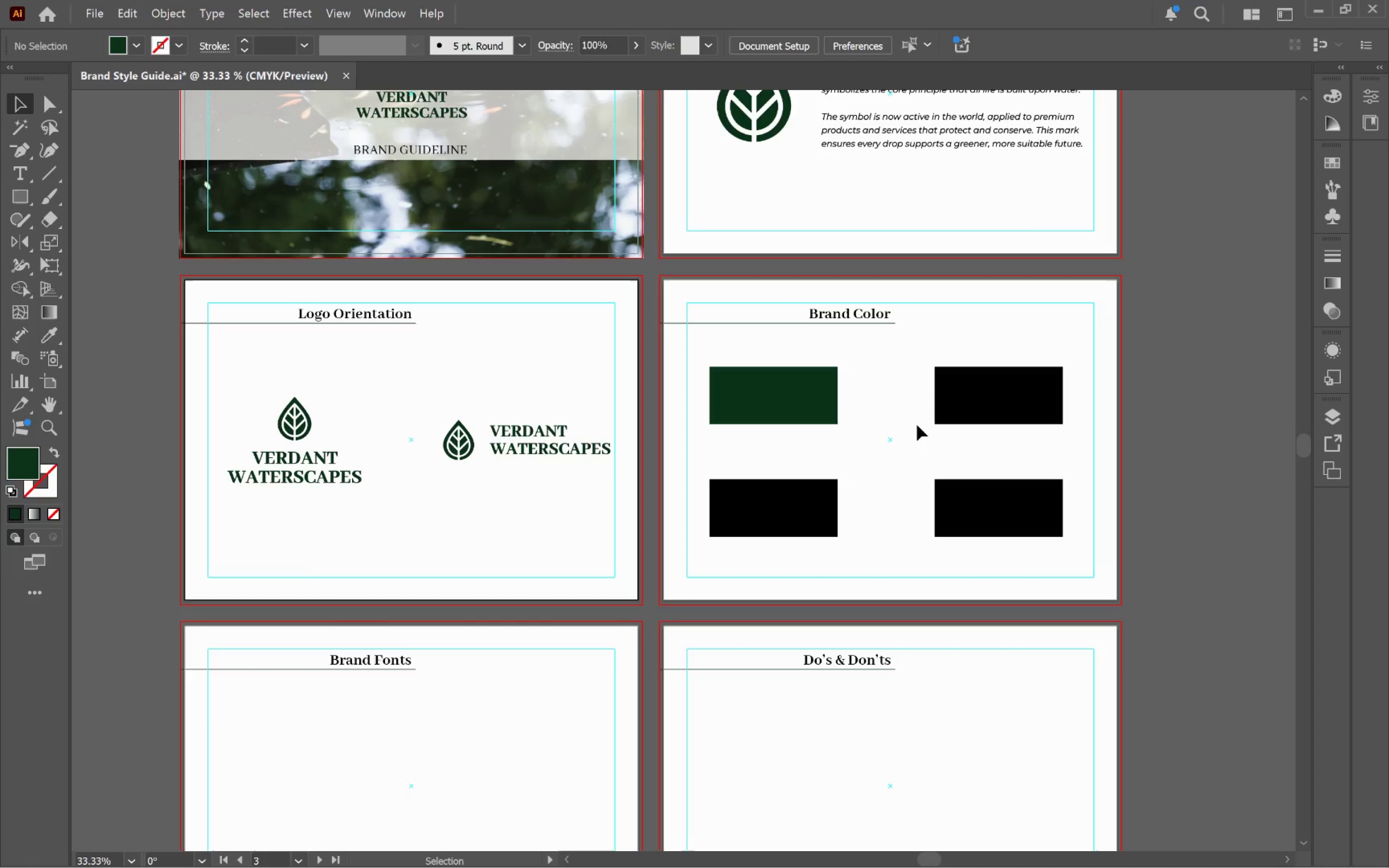 
left_click([964, 397])
 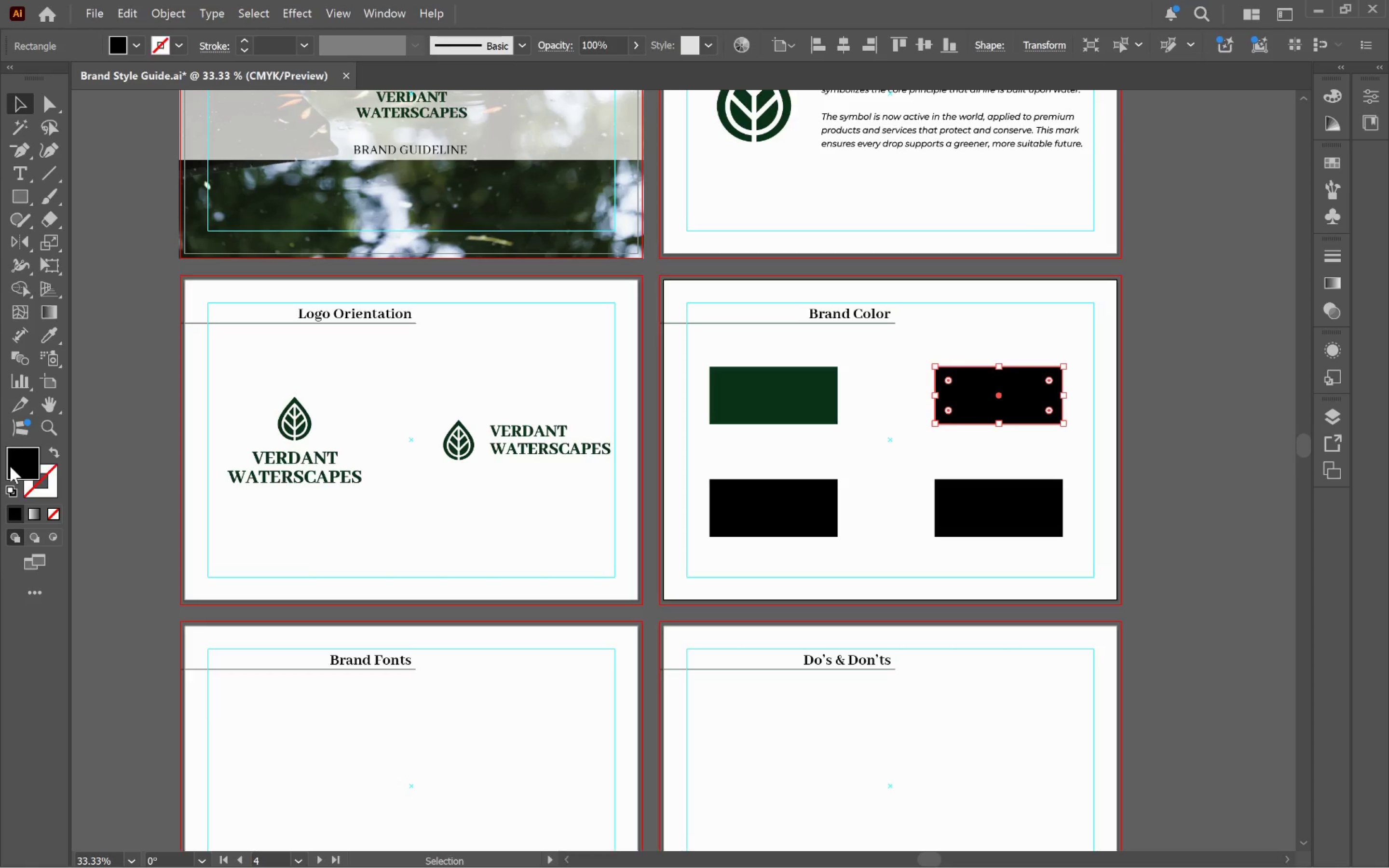 
double_click([10, 466])
 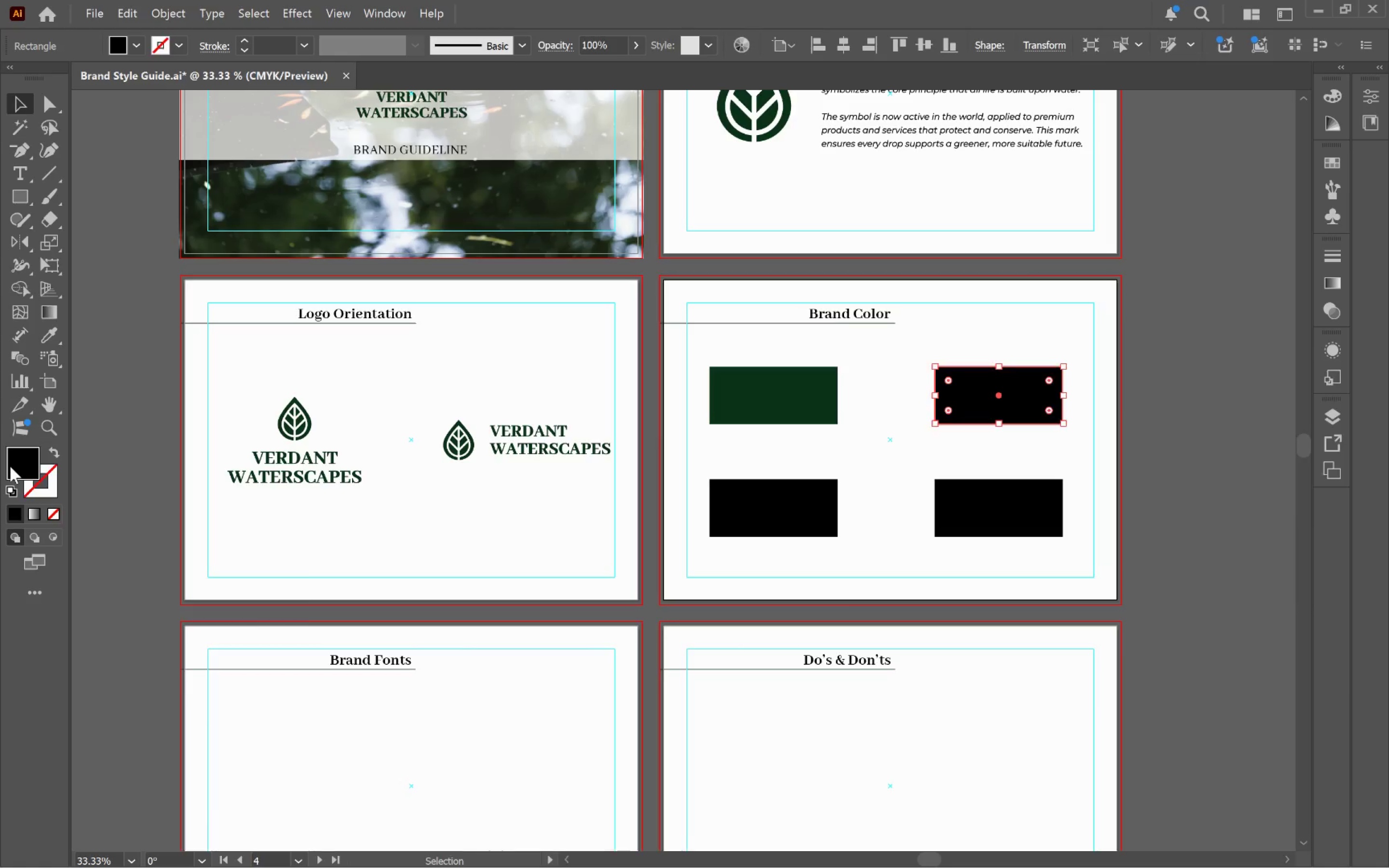 
key(Control+V)
 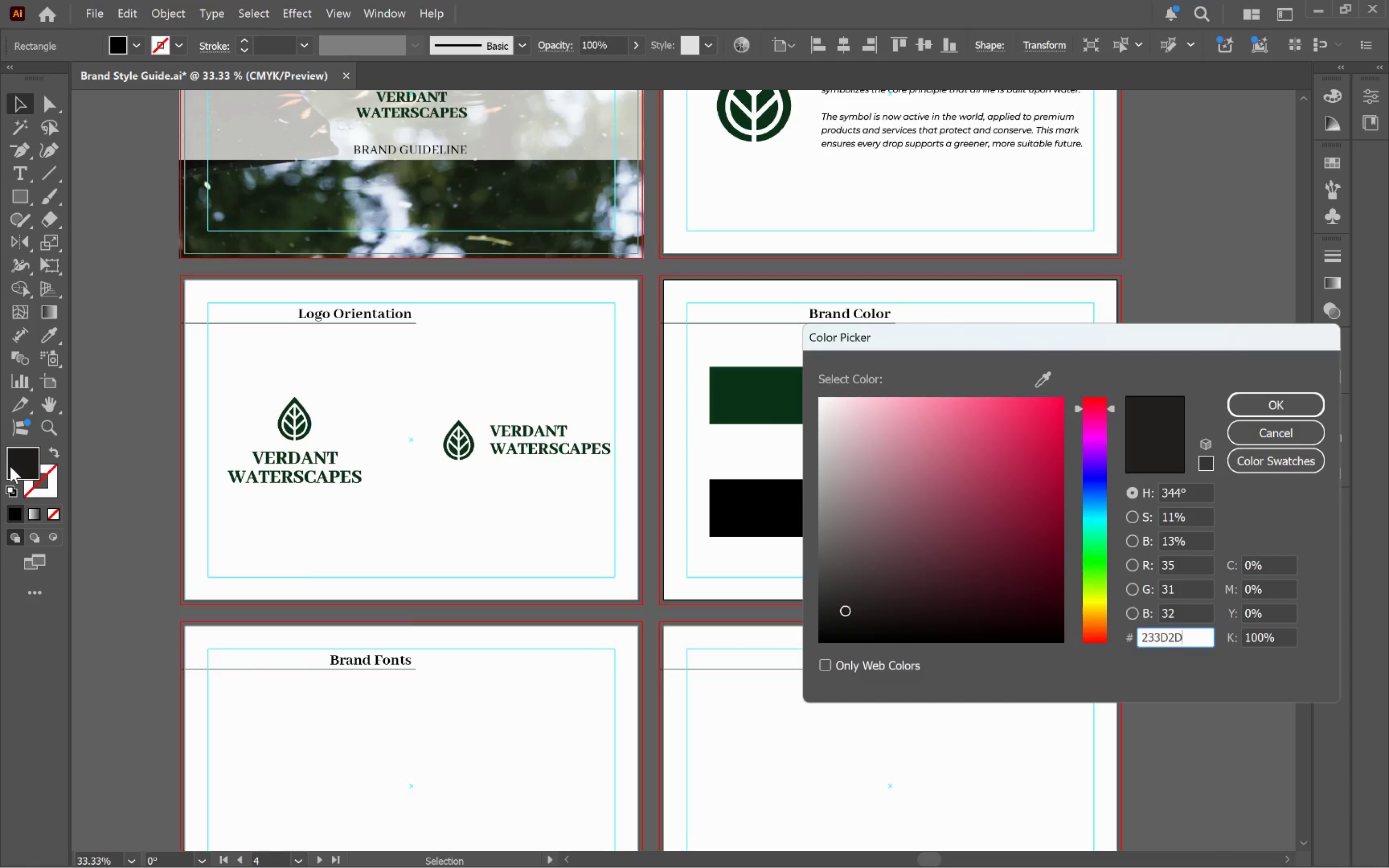 
key(Tab)
 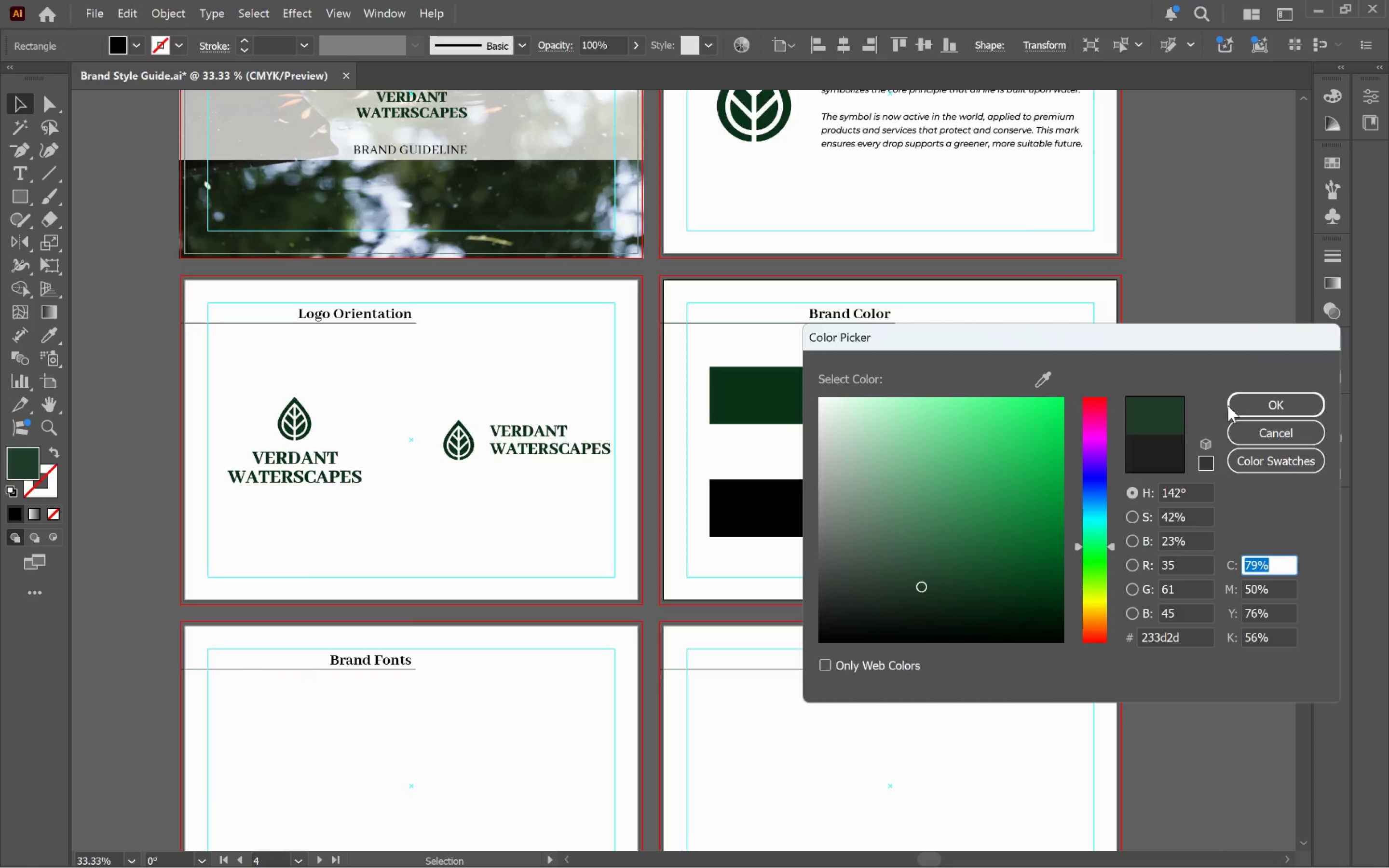 
left_click([1259, 410])
 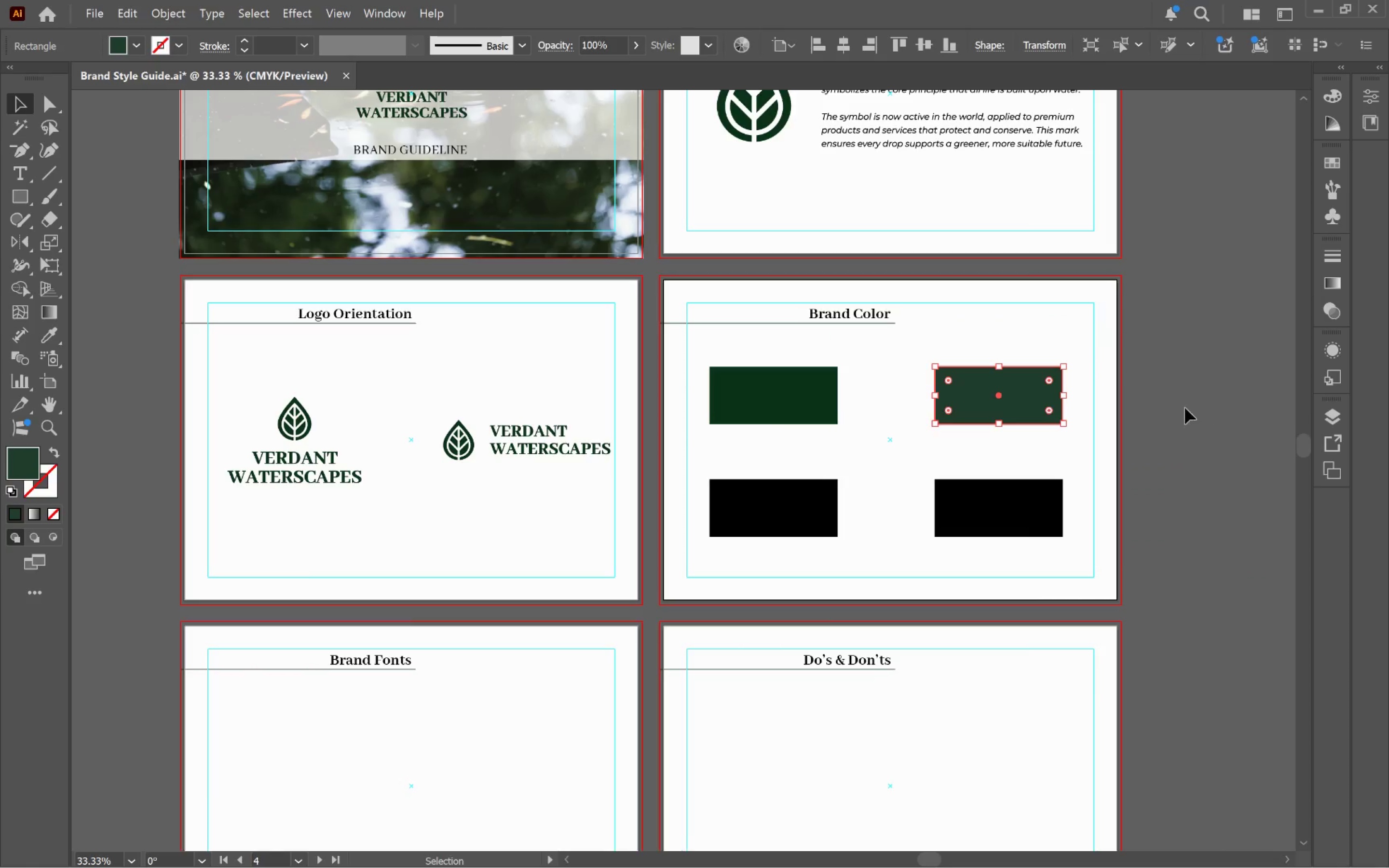 
hold_key(key=AltLeft, duration=1.38)
scroll: coordinate [1035, 420], scroll_direction: up, amount: 3.0
 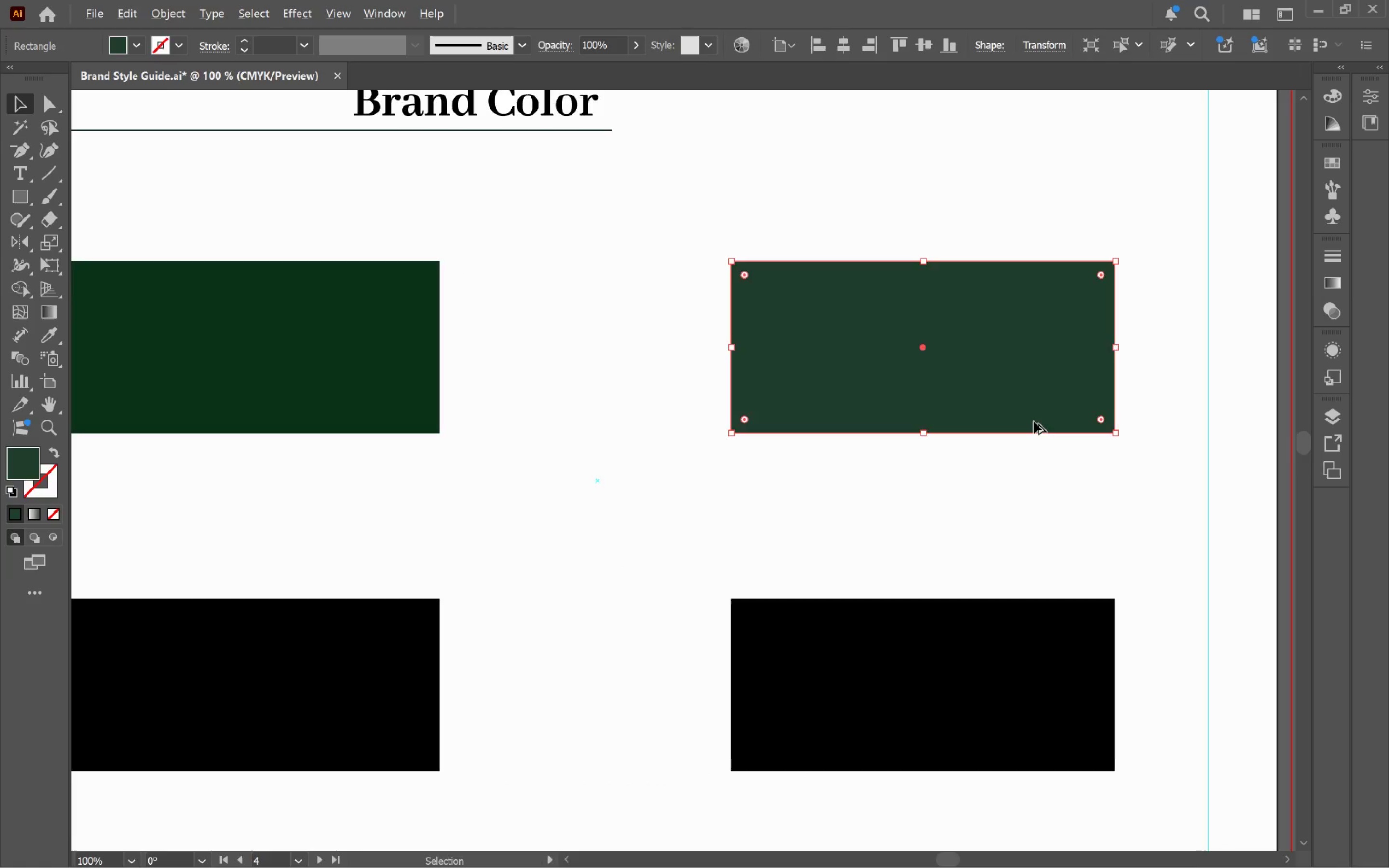 
scroll: coordinate [1034, 421], scroll_direction: down, amount: 1.0
 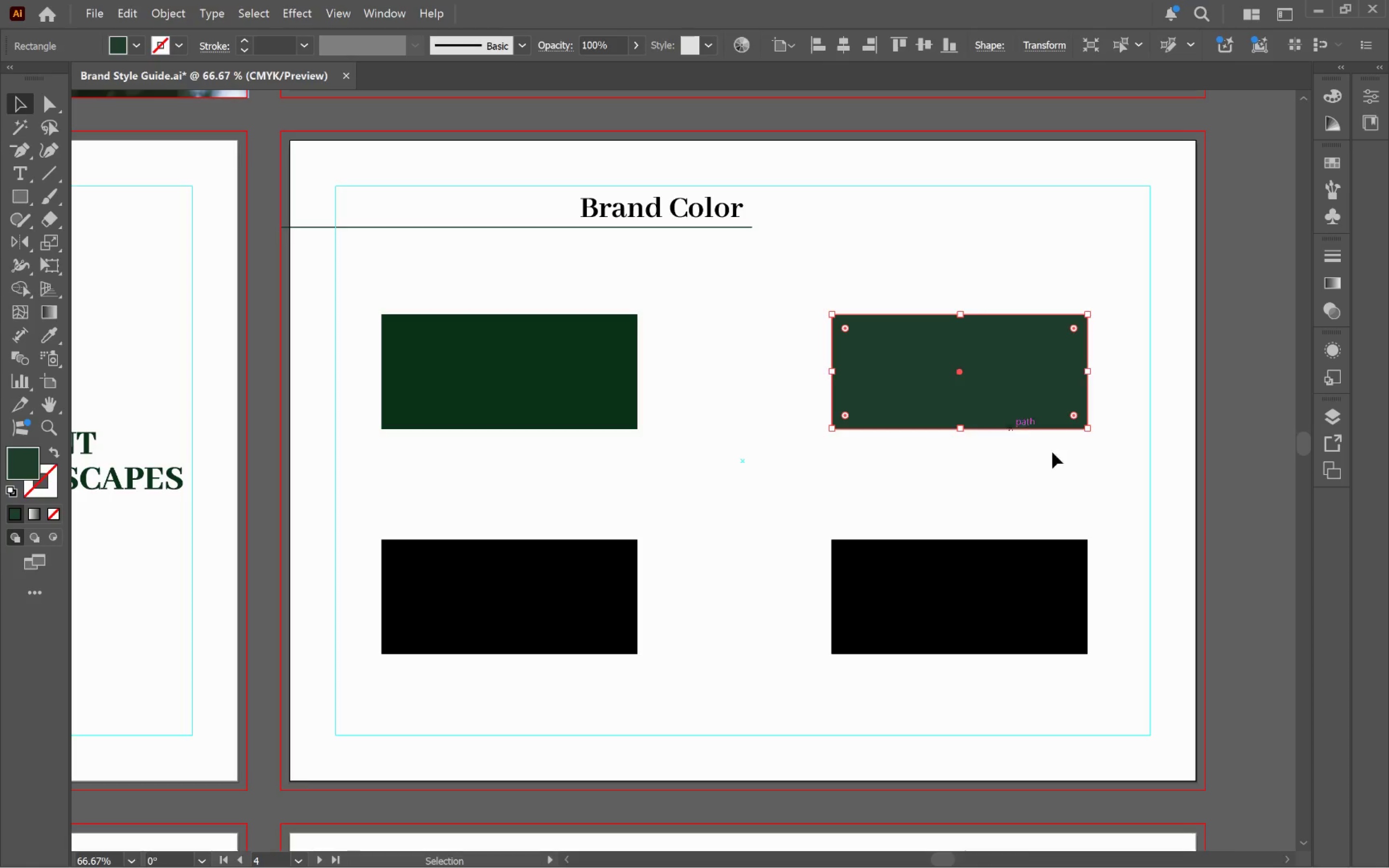 
hold_key(key=ControlLeft, duration=0.35)
left_click([1122, 470])
 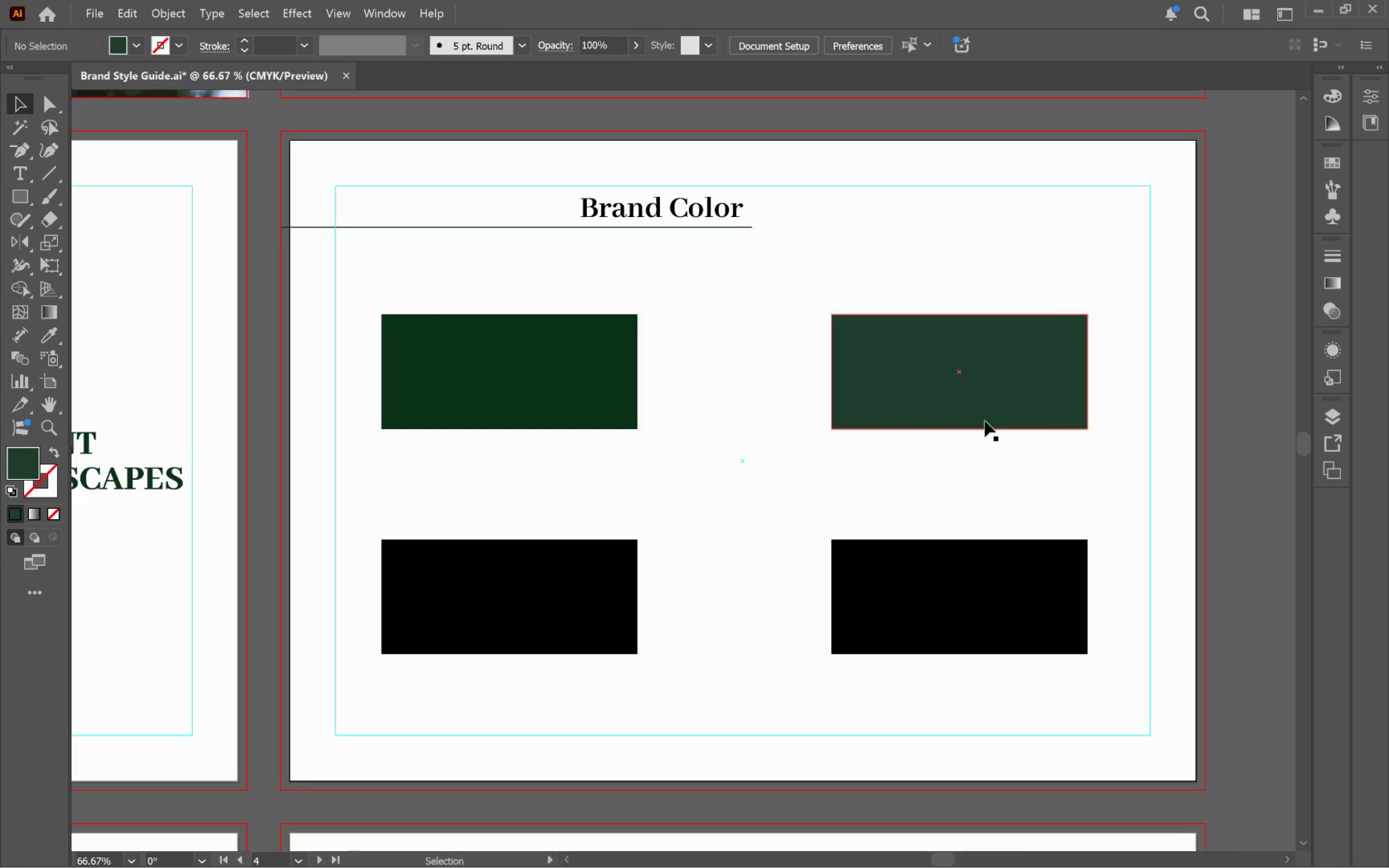 
left_click([961, 415])
 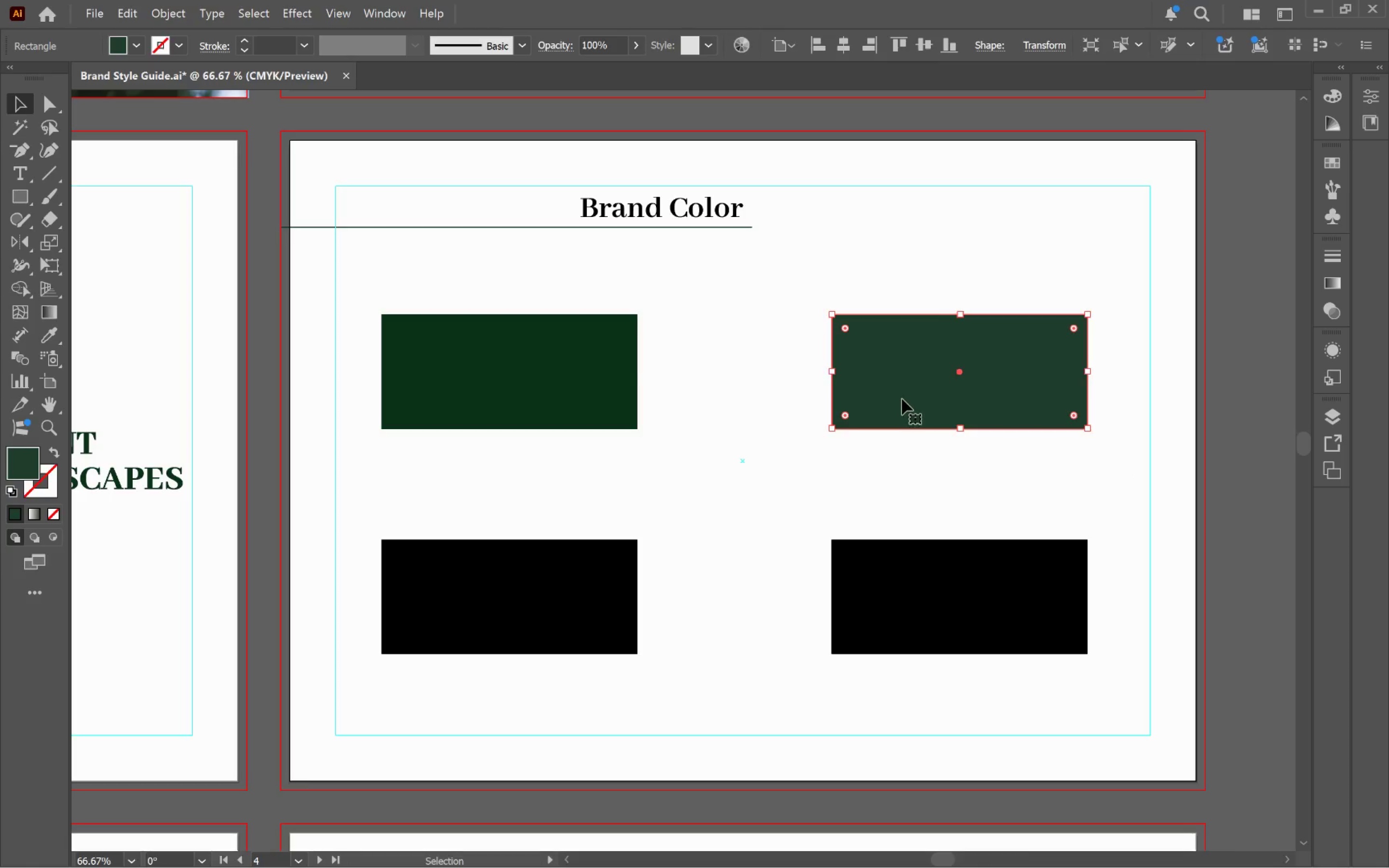 
left_click_drag(start_coordinate=[901, 399], to_coordinate=[644, 402])
 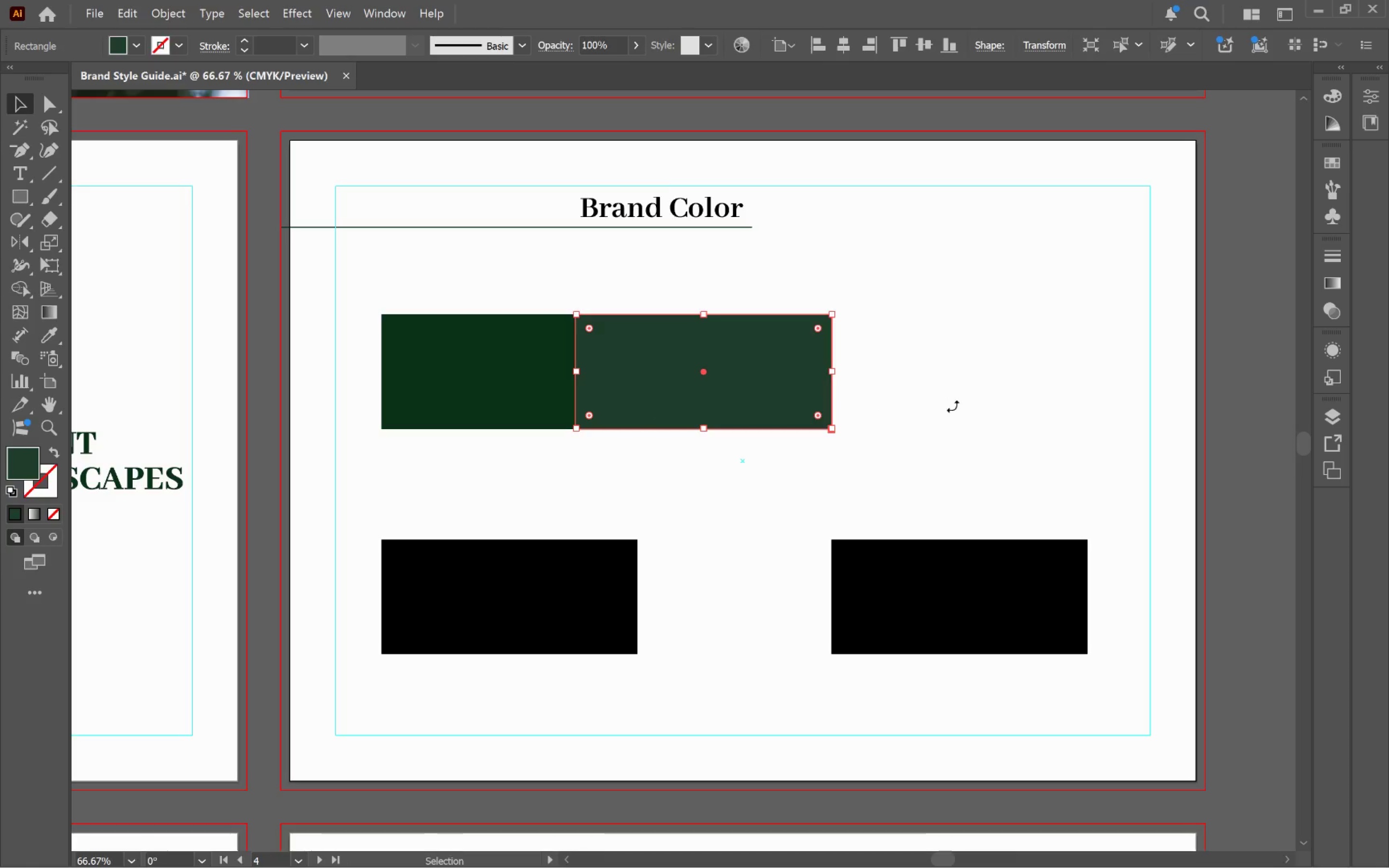 
hold_key(key=ShiftLeft, duration=0.78)
 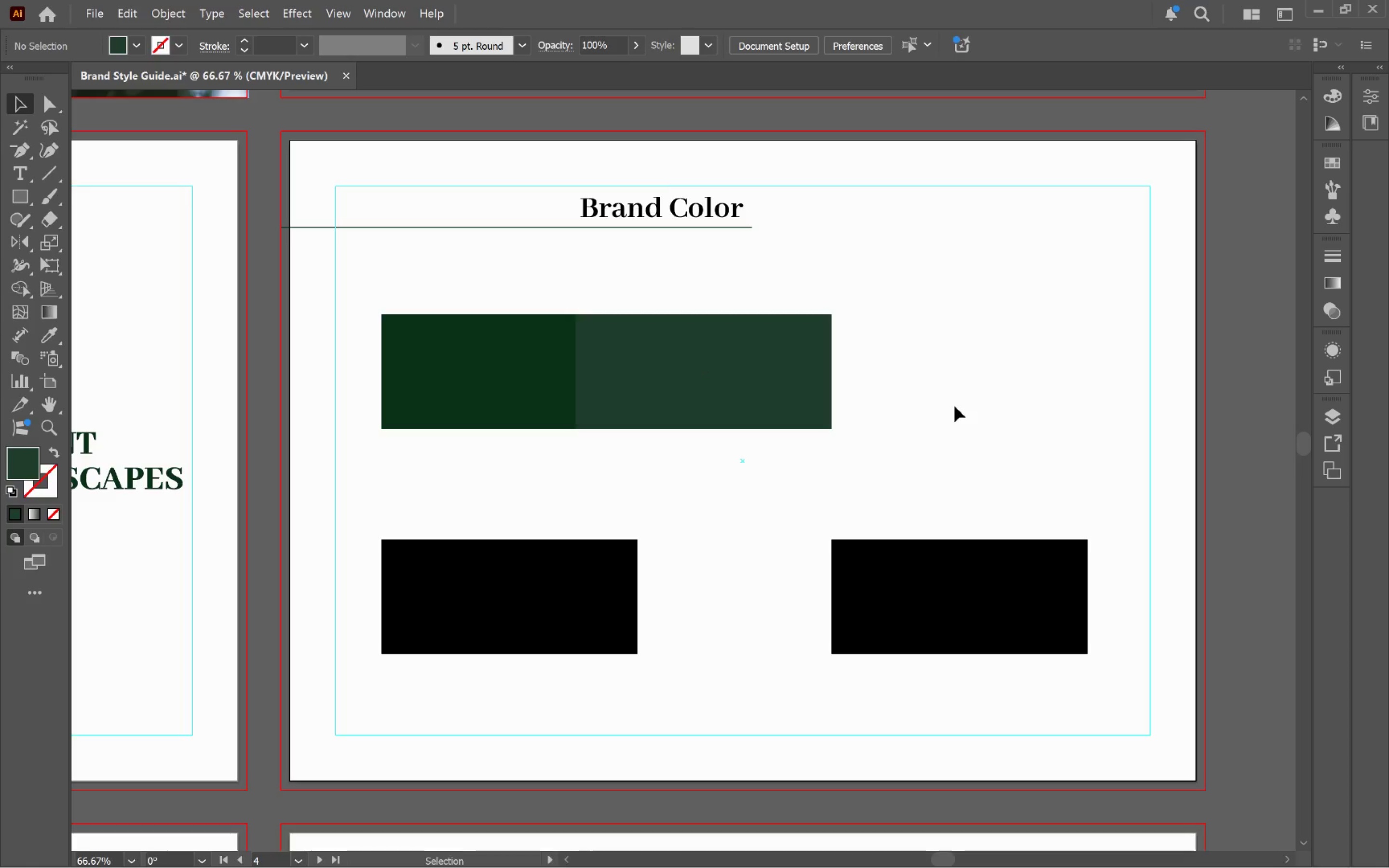 
key(Control+Z)
 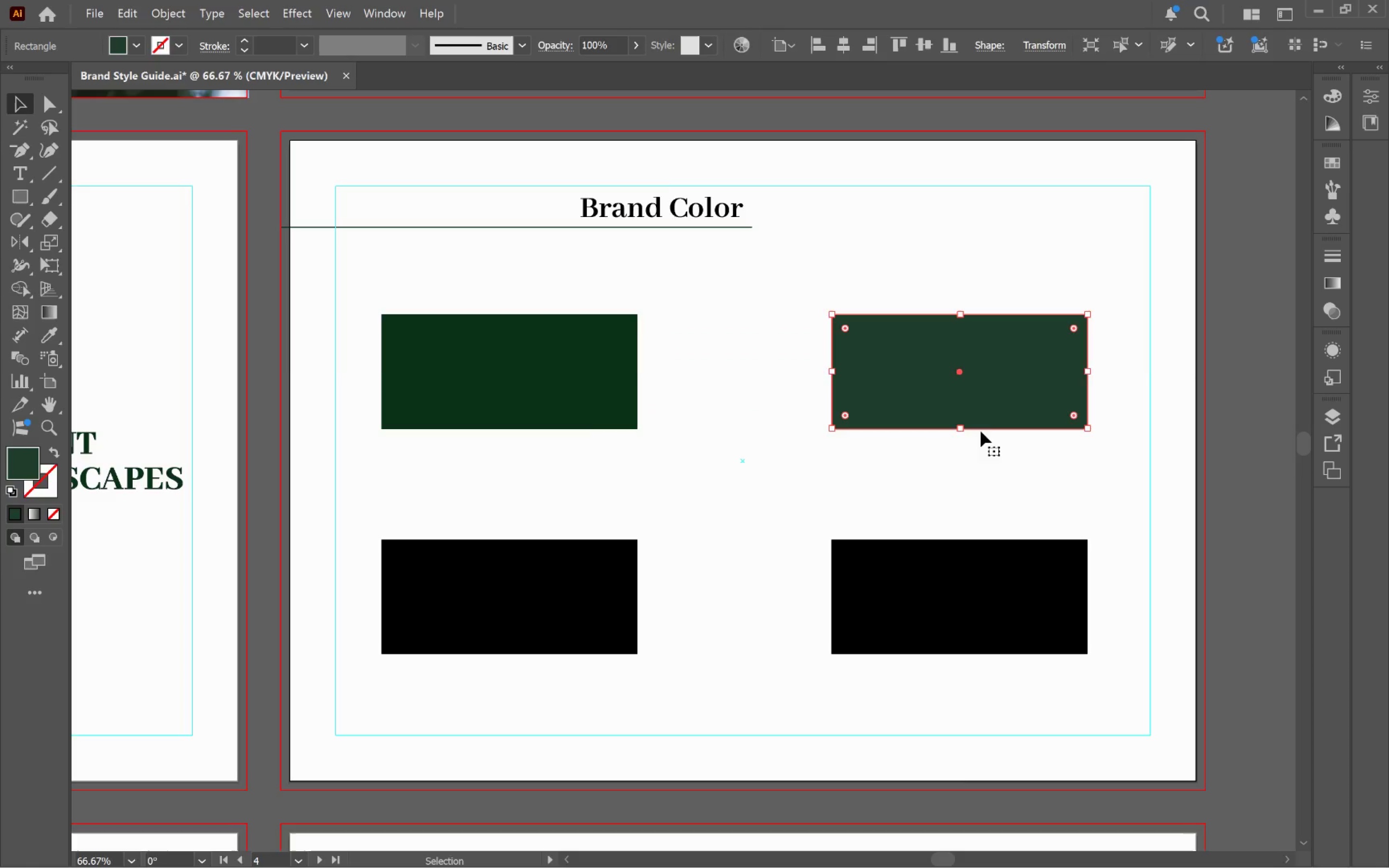 
key(Alt+AltLeft)
 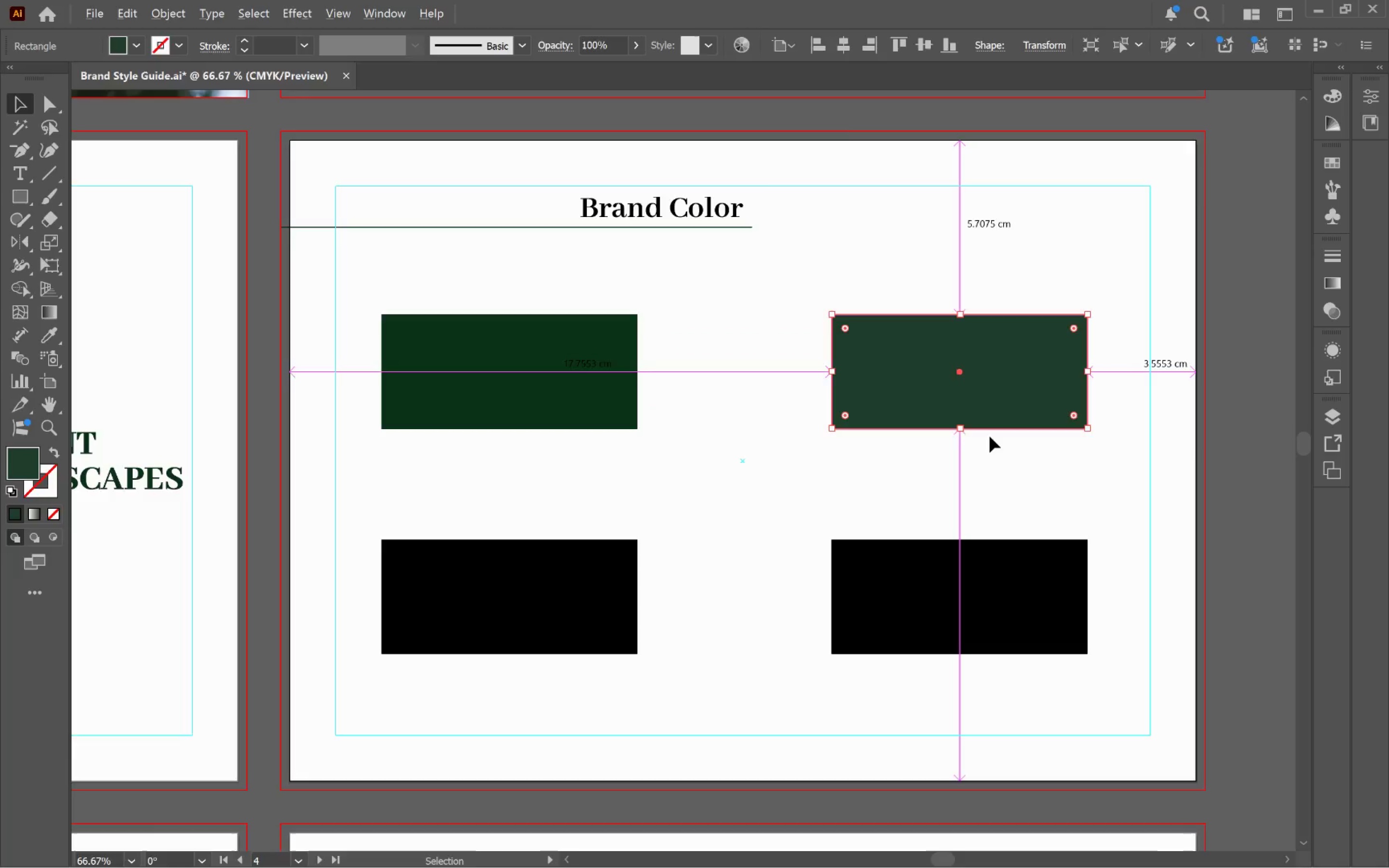 
key(Alt+Tab)
 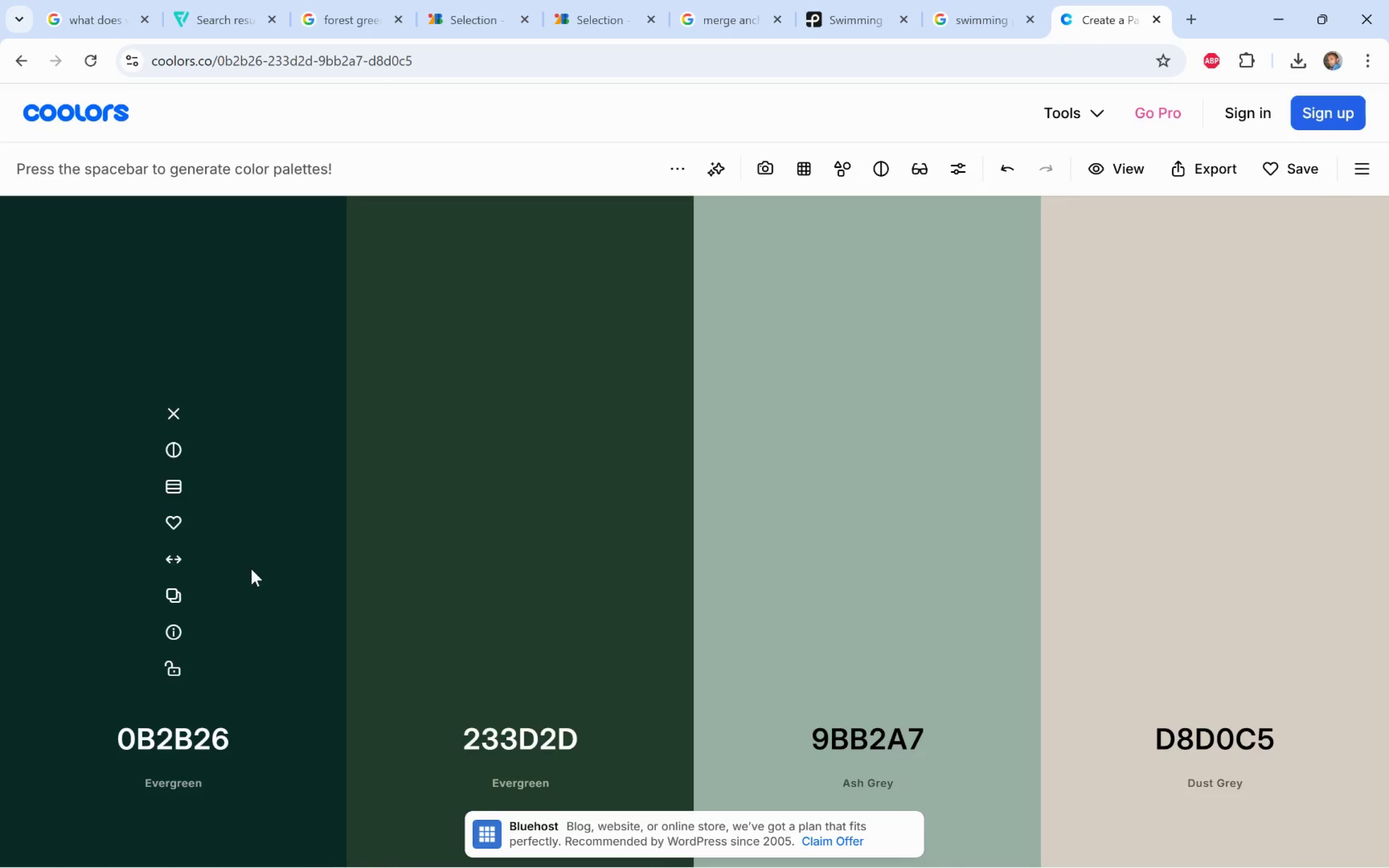 
left_click([168, 596])
 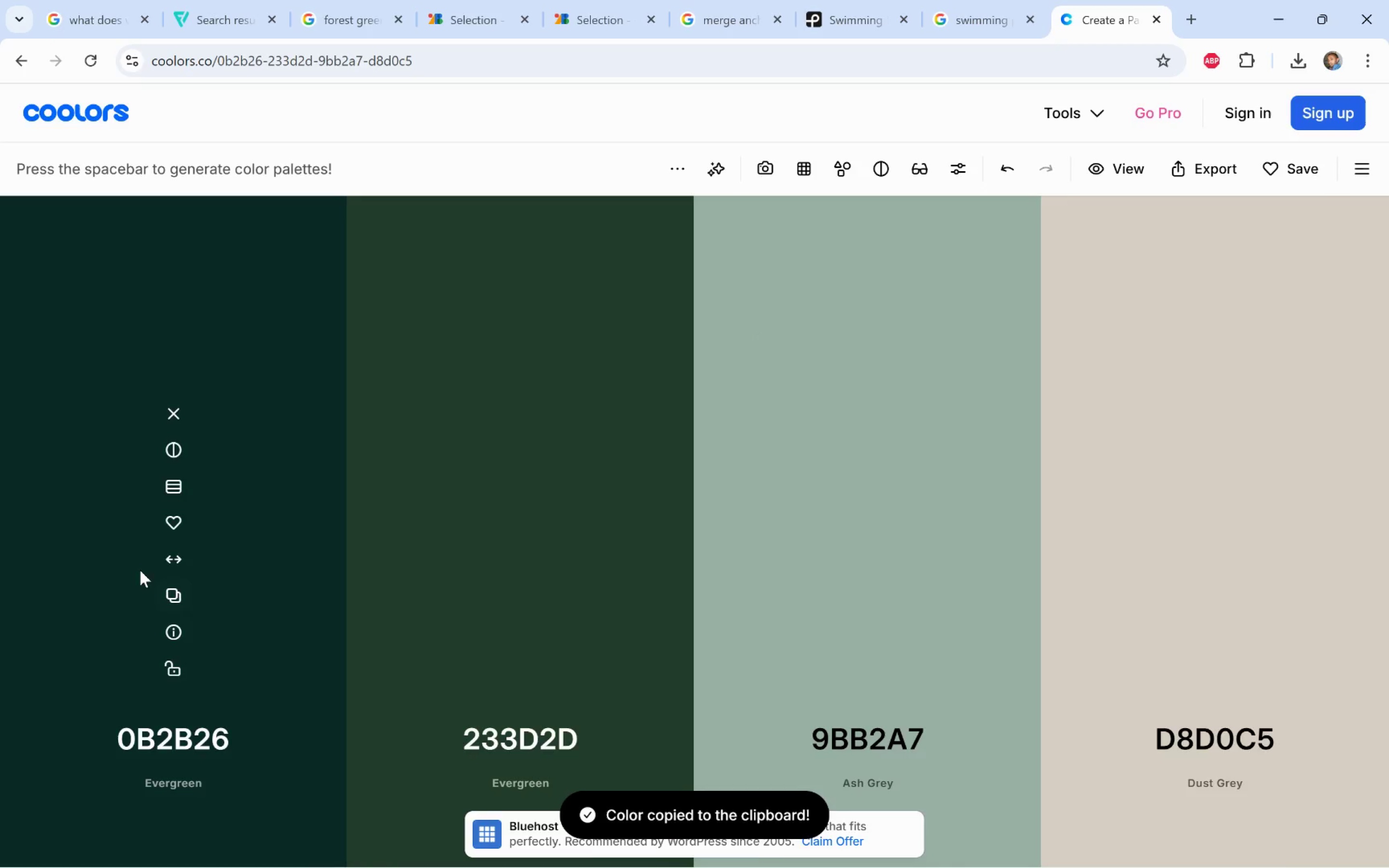 
key(Alt+AltLeft)
 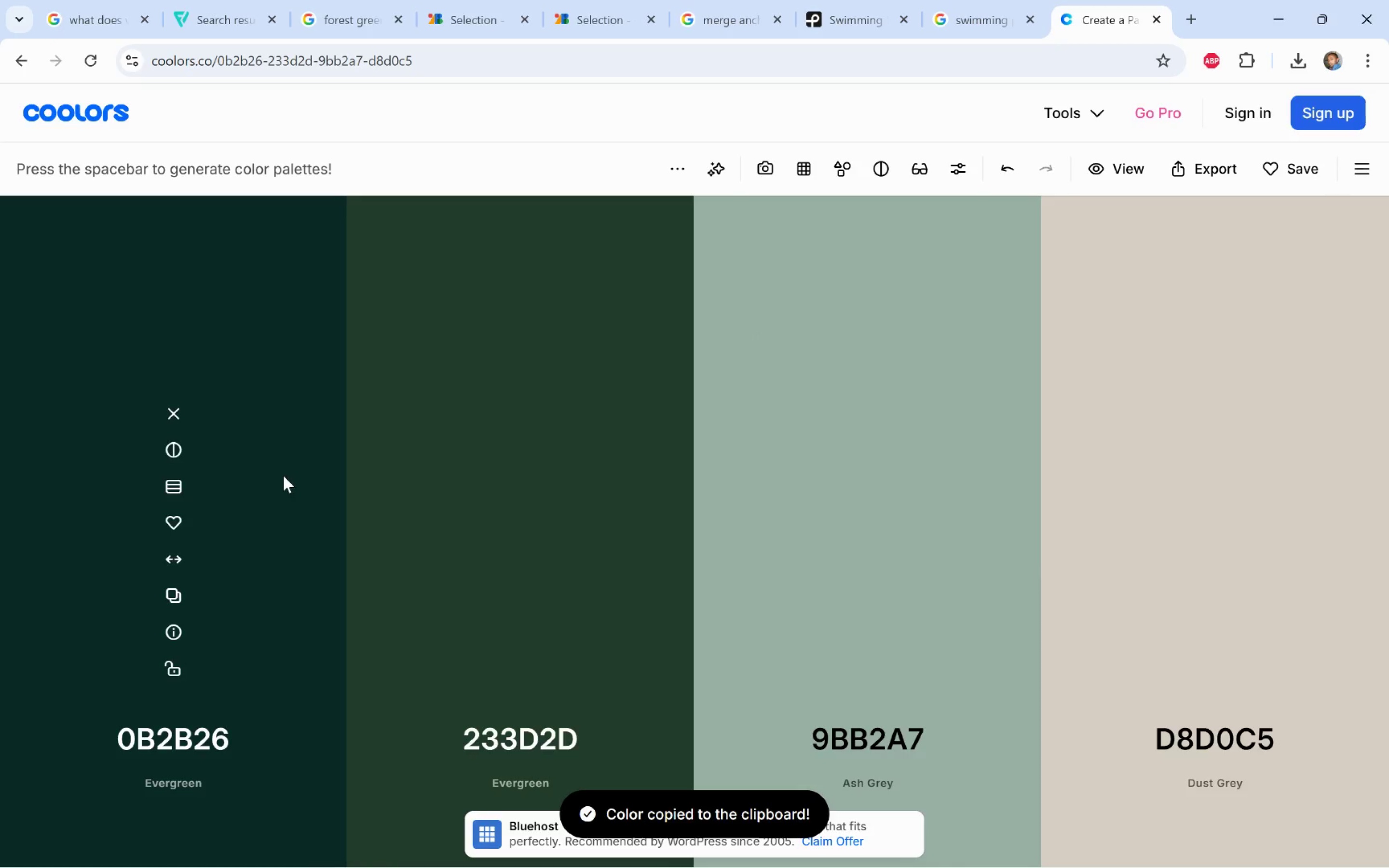 
key(Alt+Tab)
 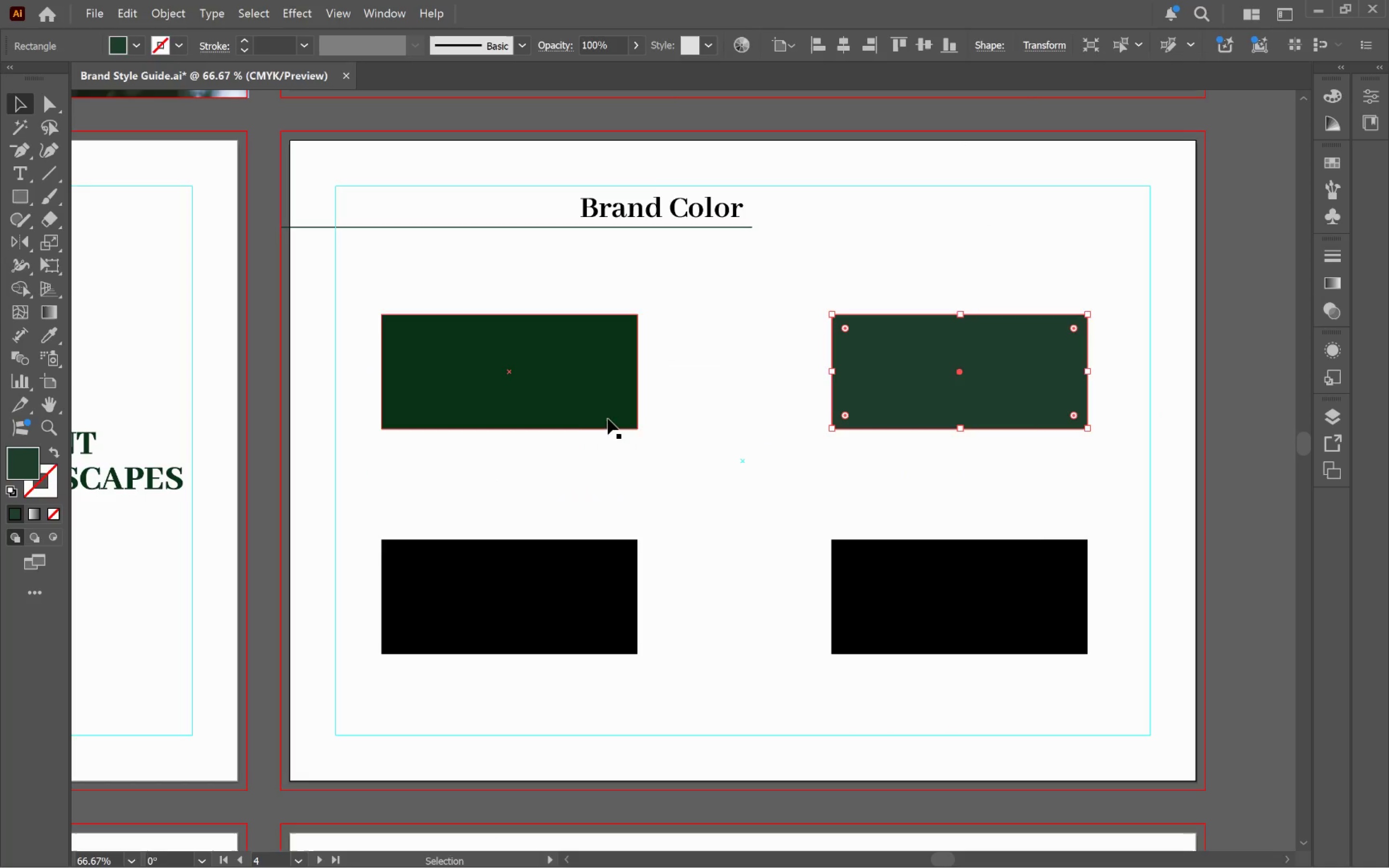 
left_click([569, 404])
 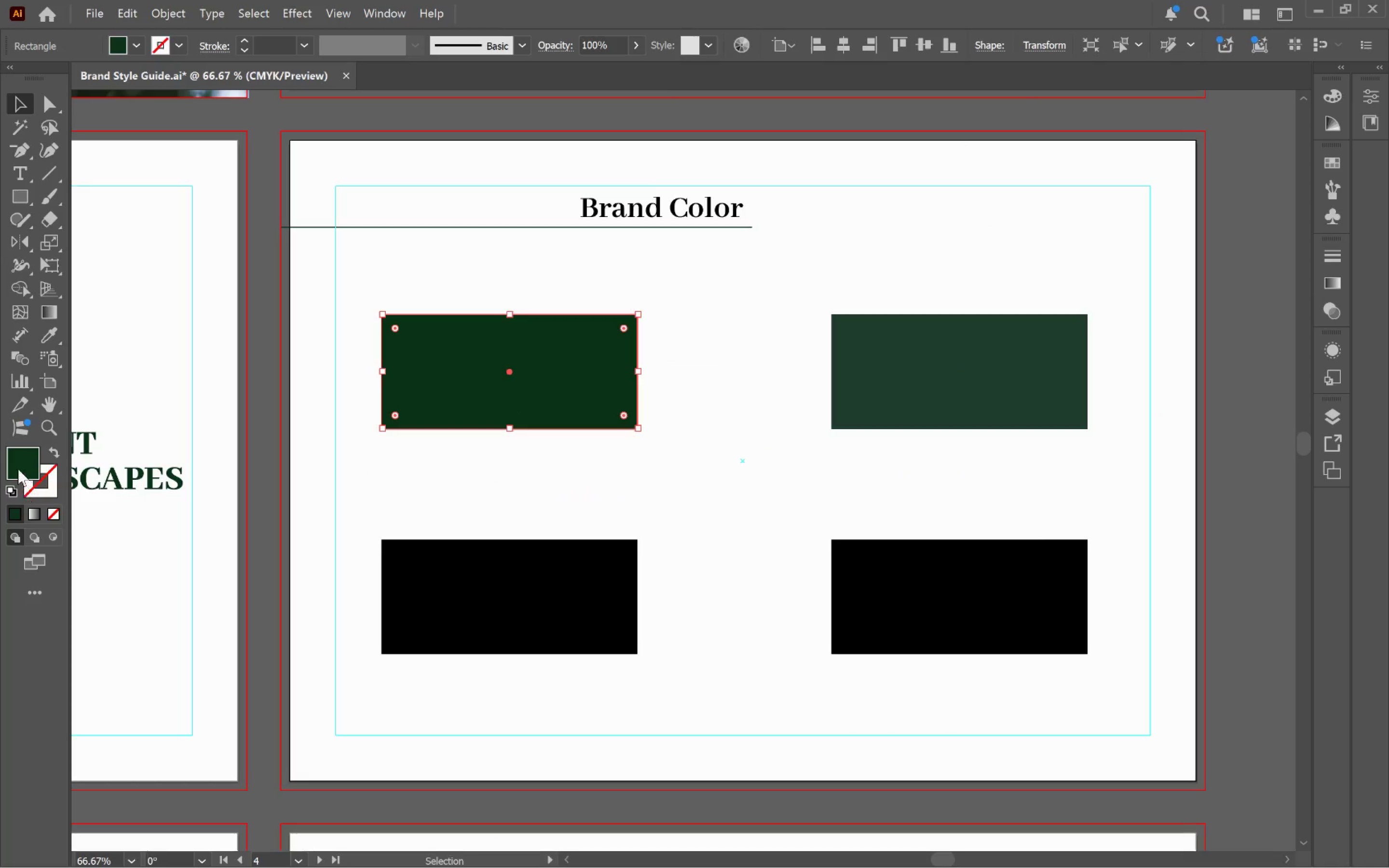 
double_click([17, 462])
 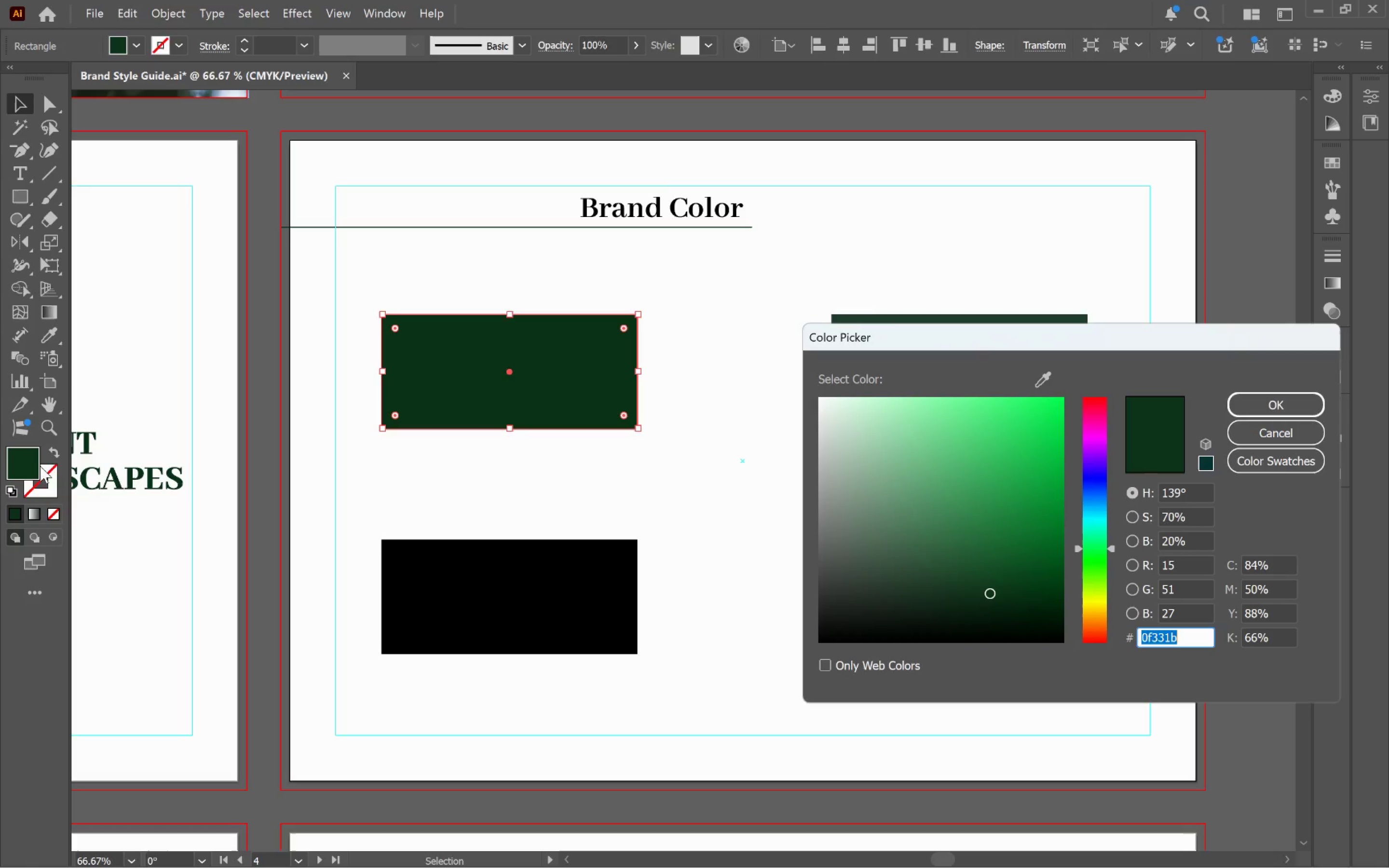 
key(Control+V)
 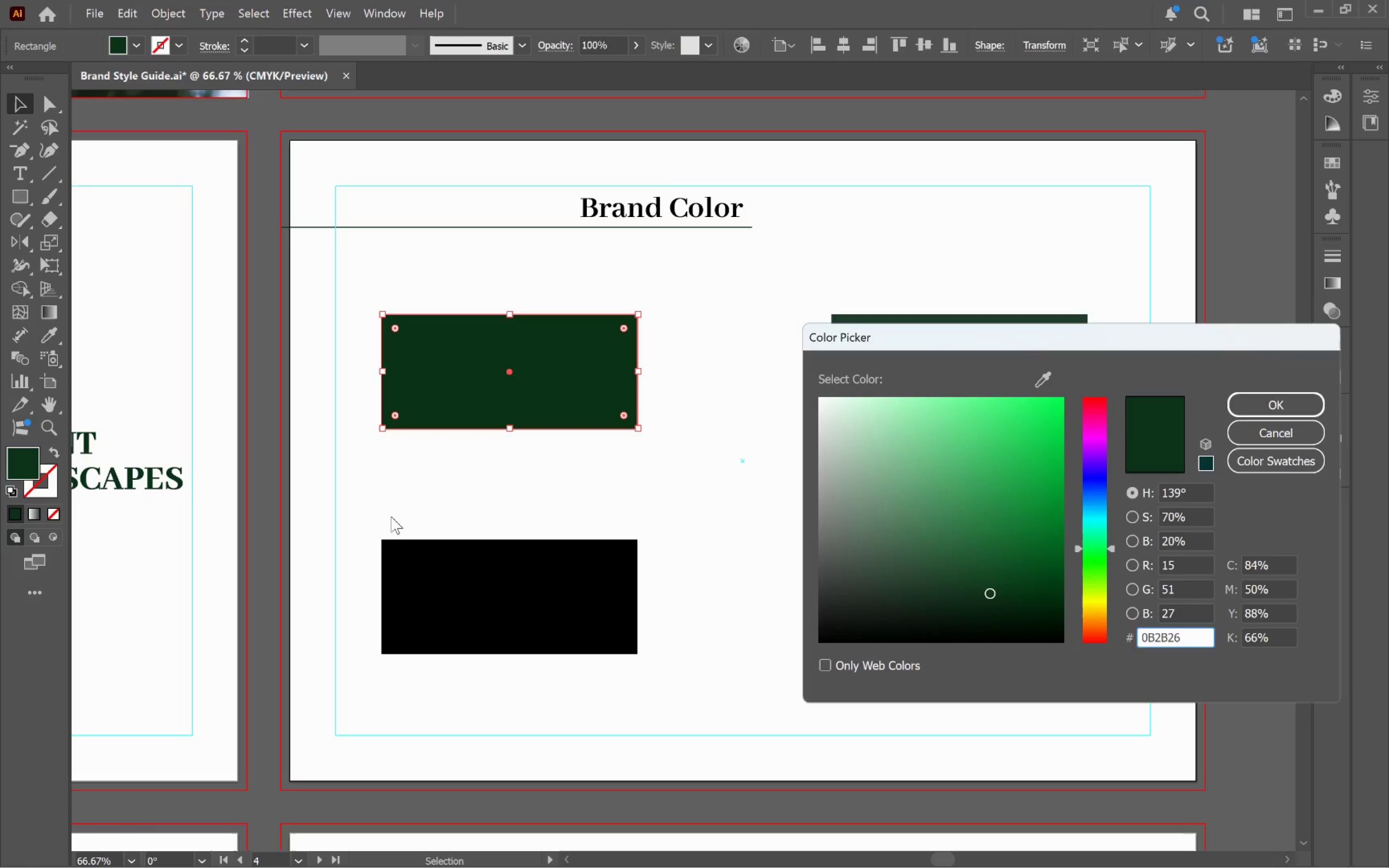 
key(Tab)
 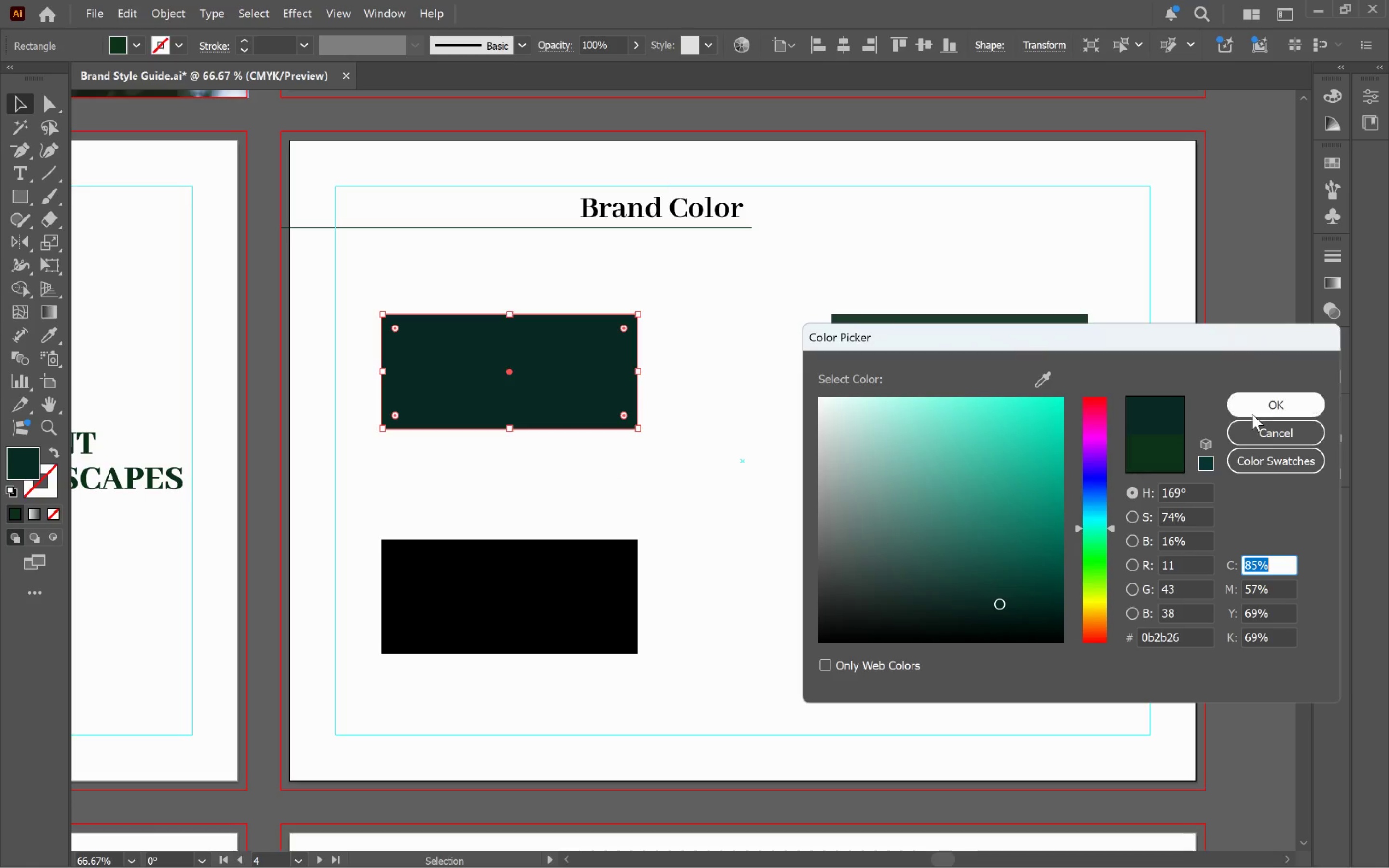 
left_click([1255, 409])
 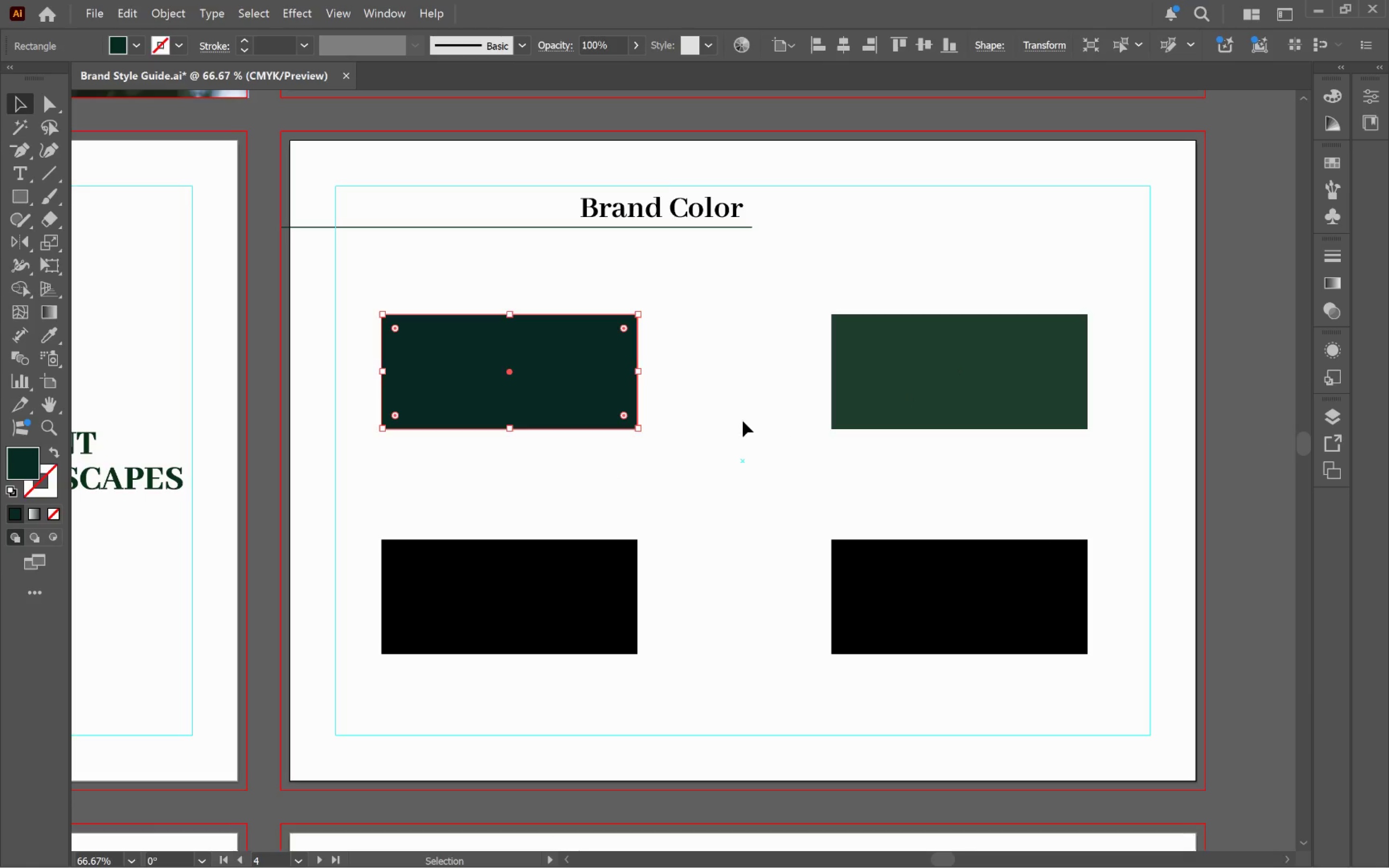 
left_click([741, 413])
 